 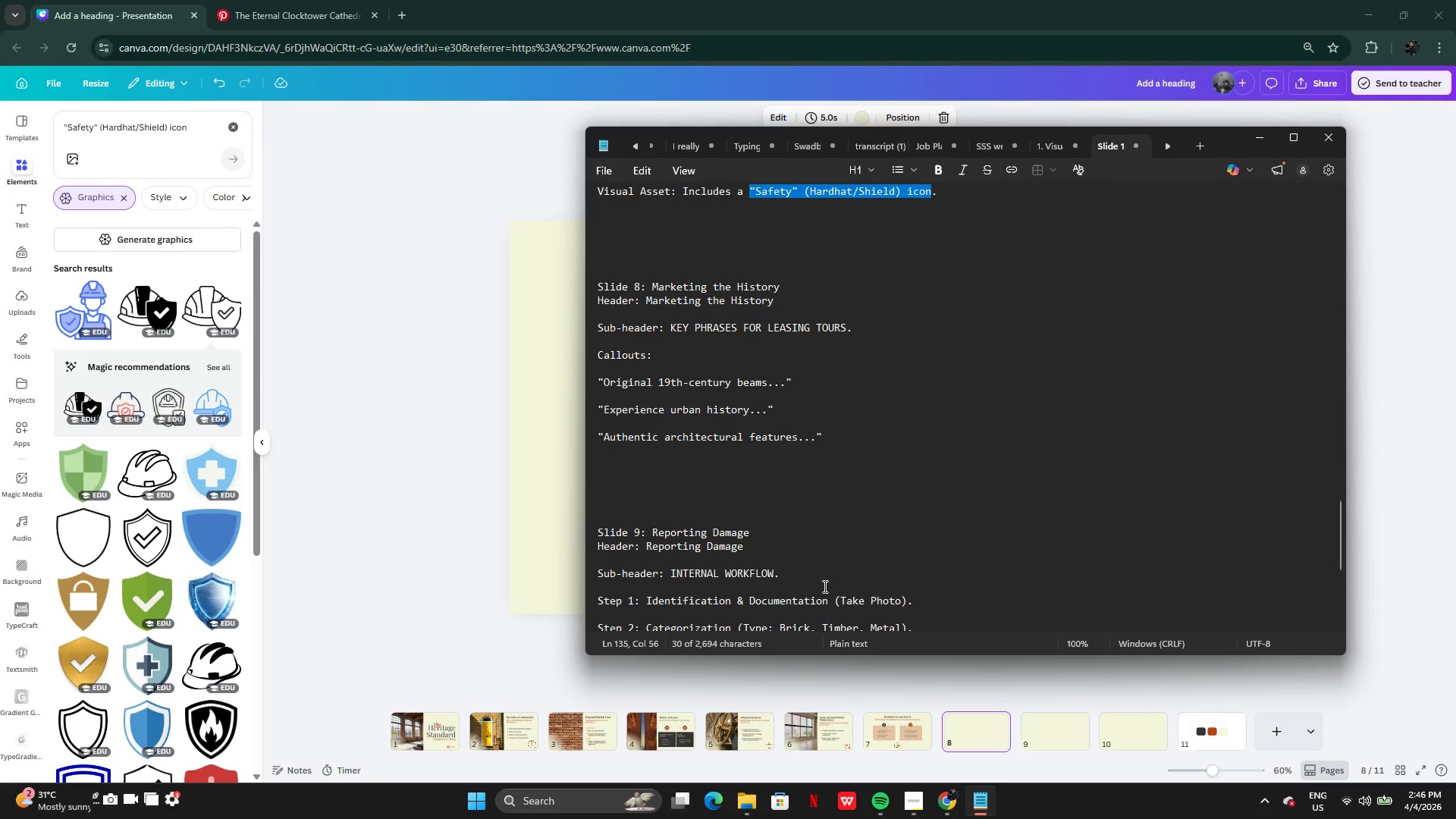 
scroll: coordinate [800, 542], scroll_direction: none, amount: 0.0
 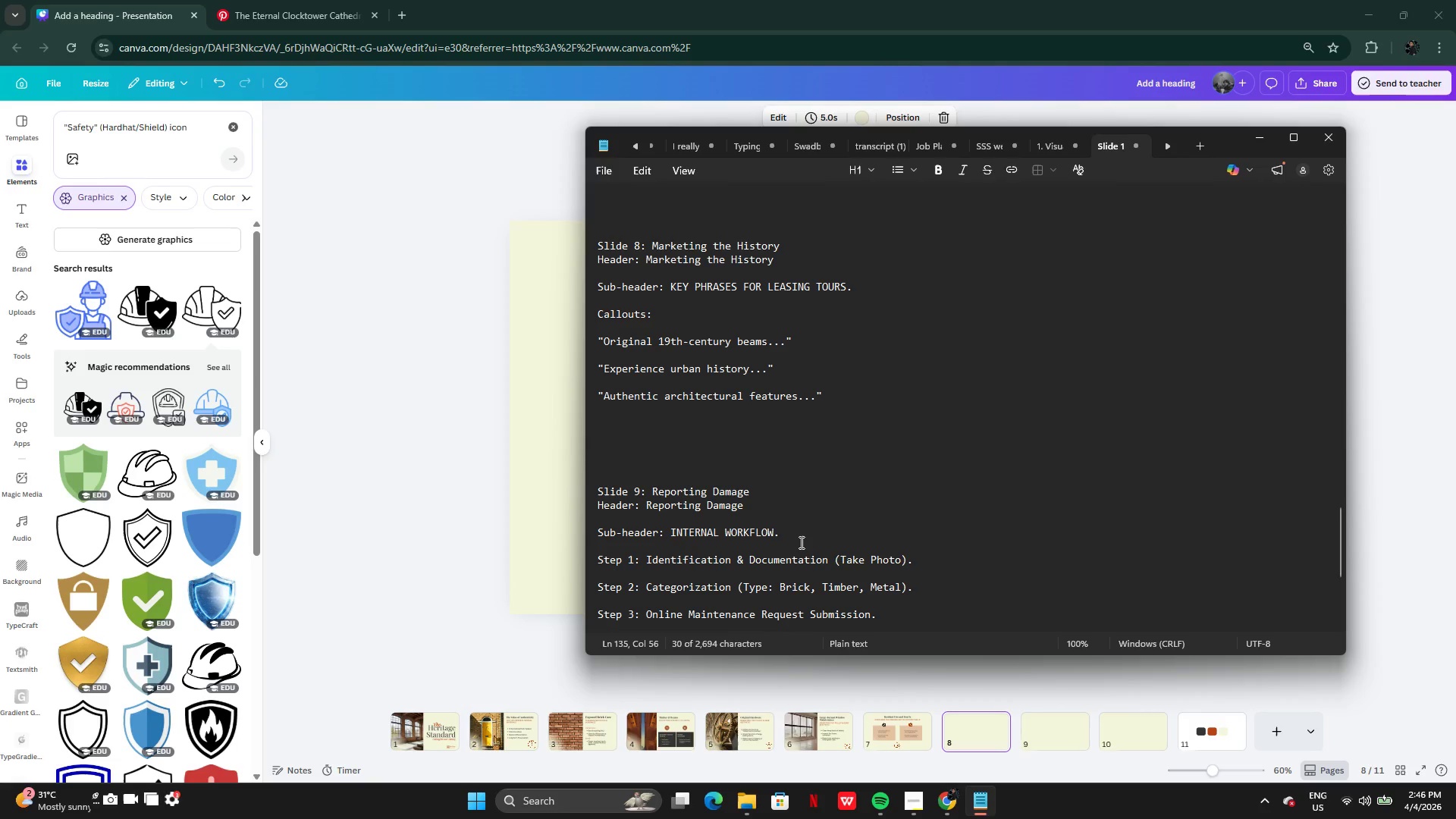 
wait(6.55)
 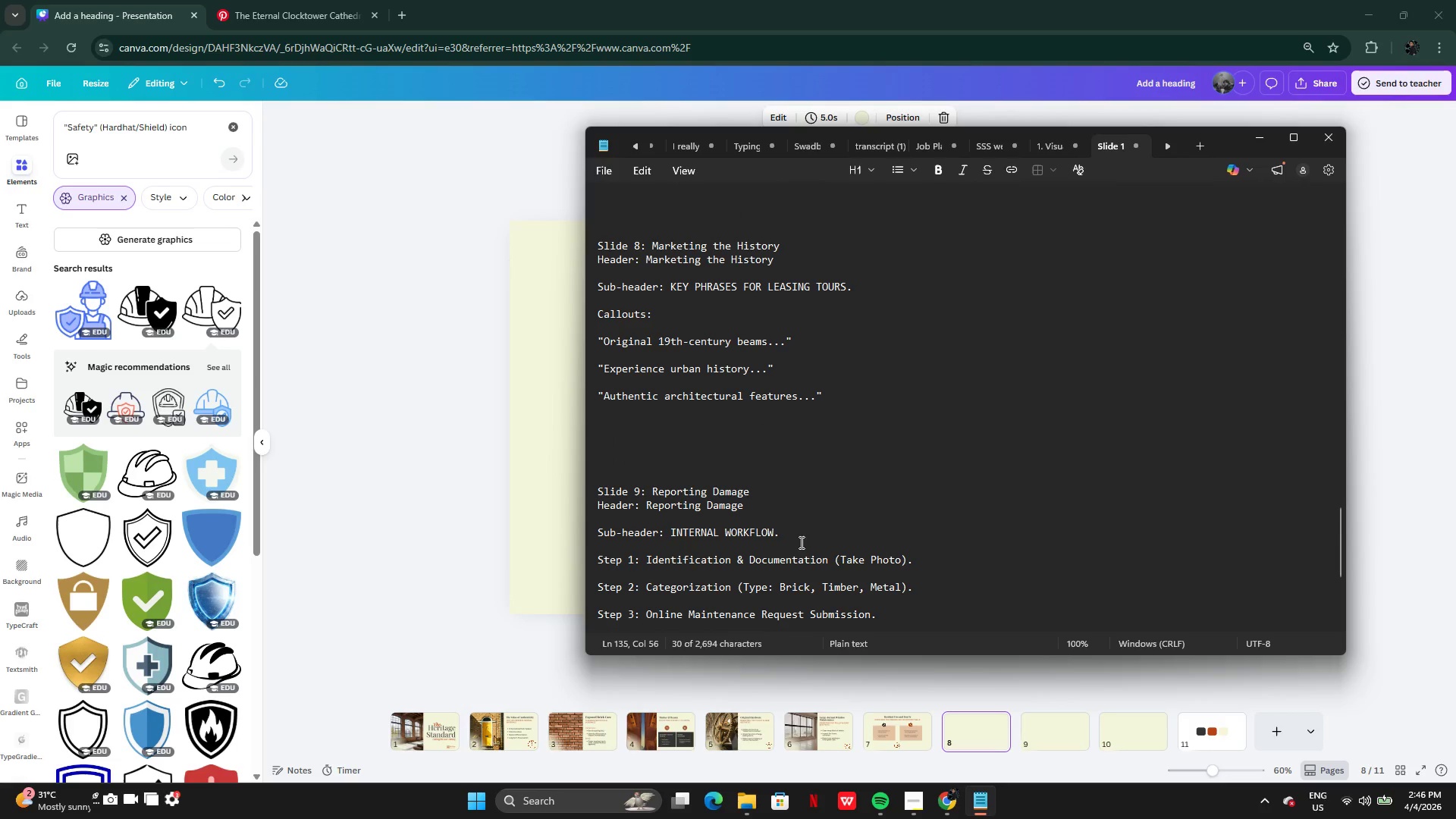 
left_click([311, 0])
 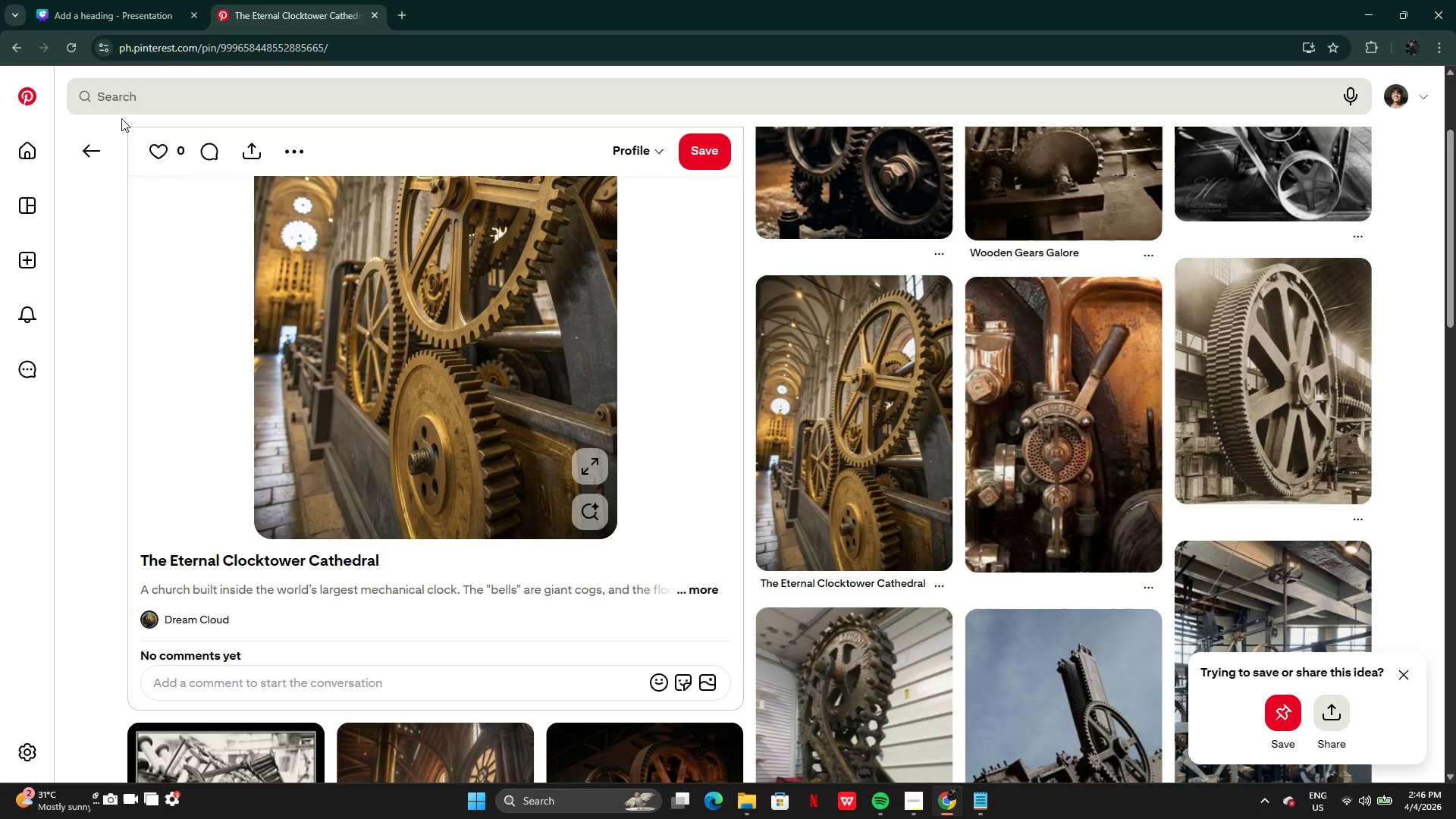 
left_click([97, 151])
 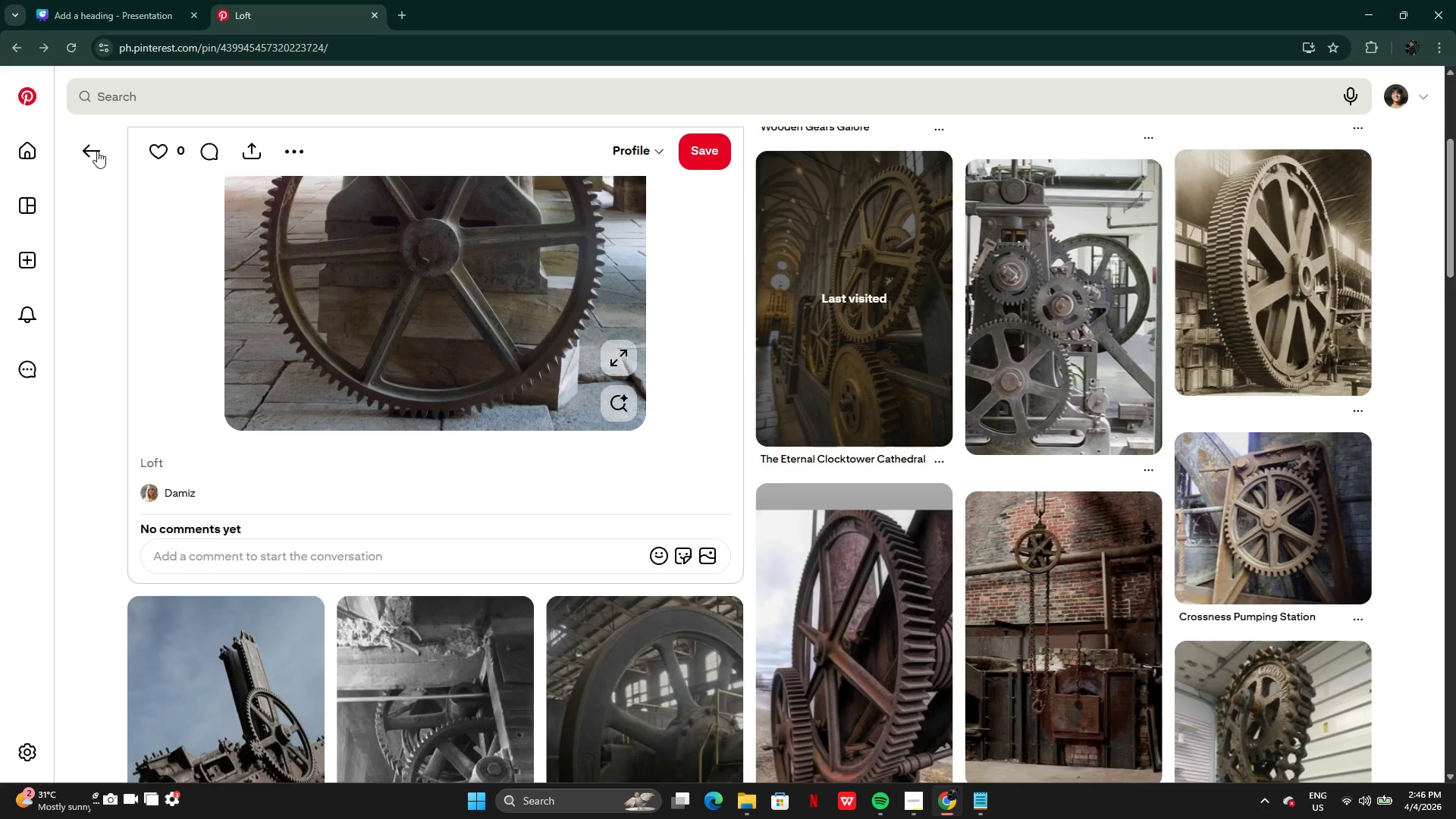 
left_click([97, 151])
 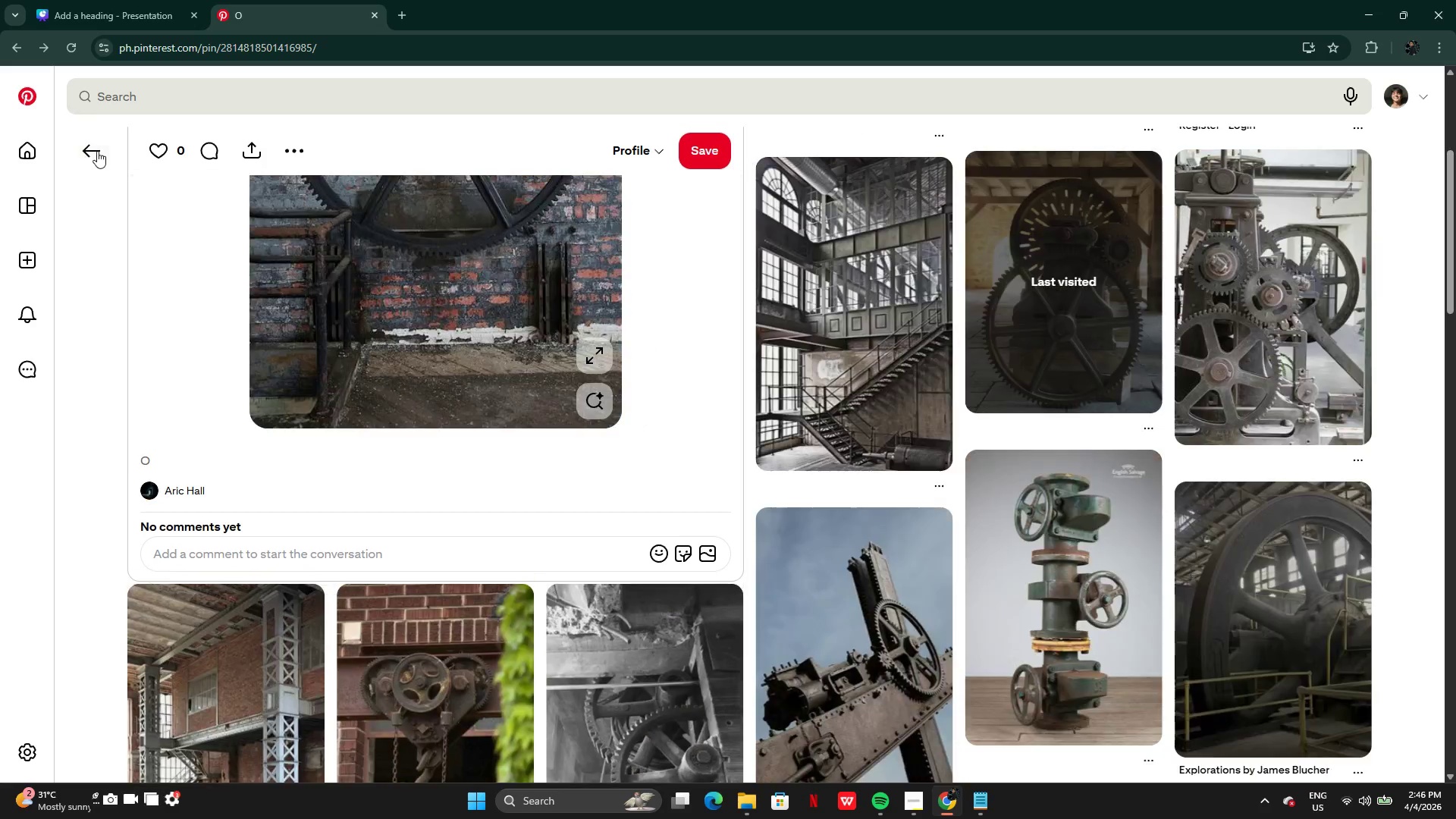 
left_click([97, 151])
 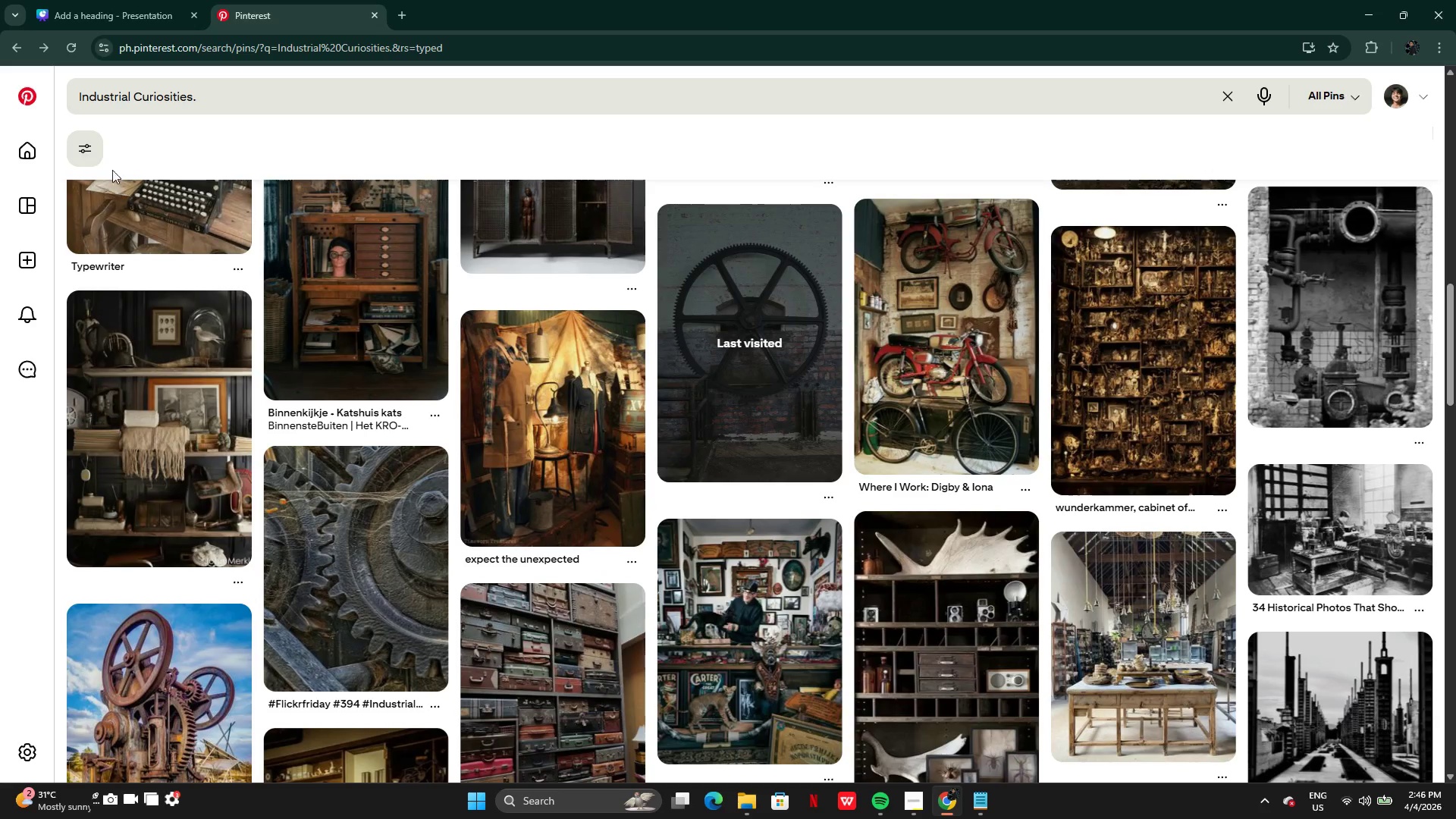 
left_click([13, 42])
 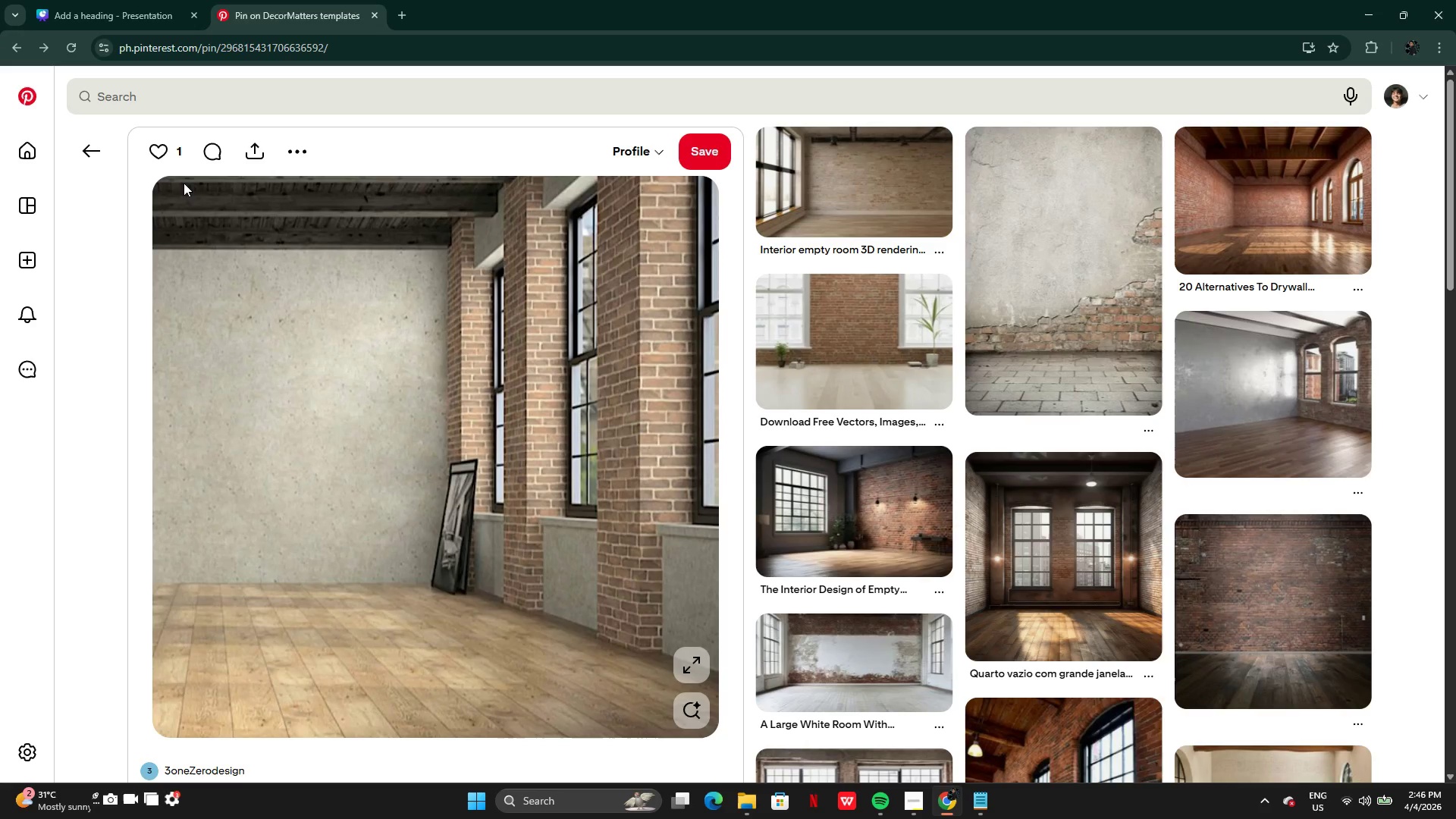 
left_click([96, 147])
 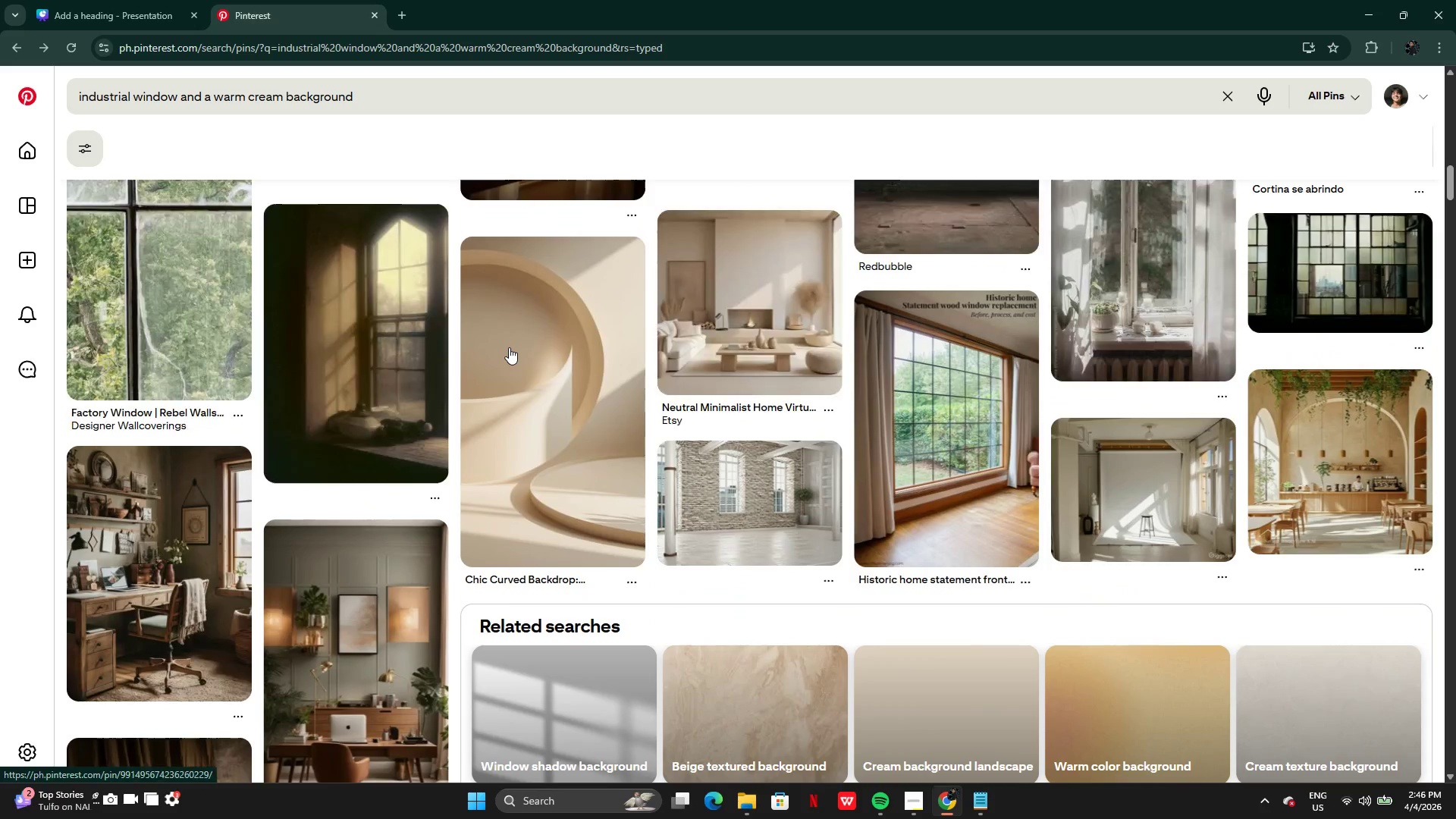 
wait(12.11)
 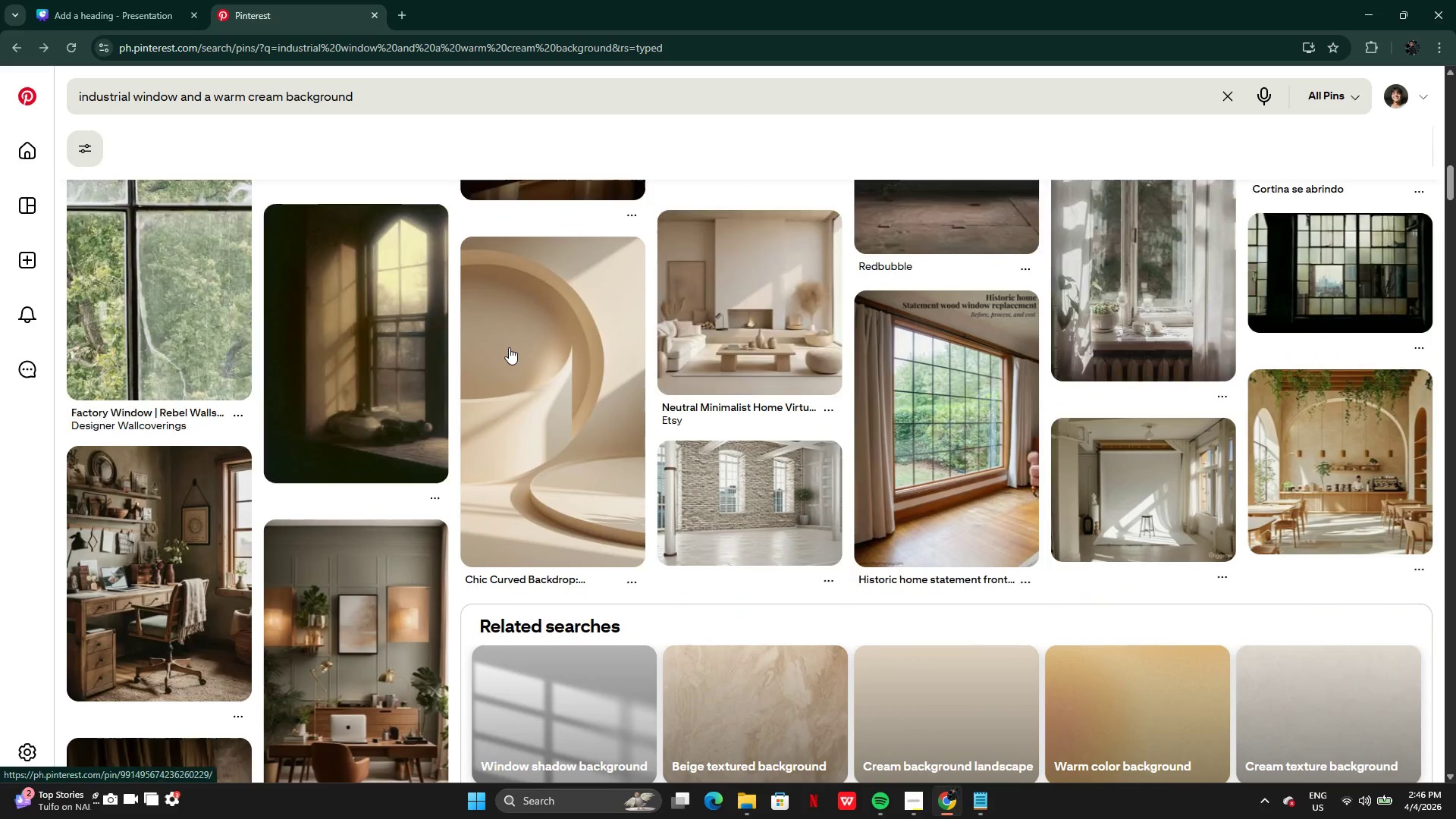 
left_click([1298, 432])
 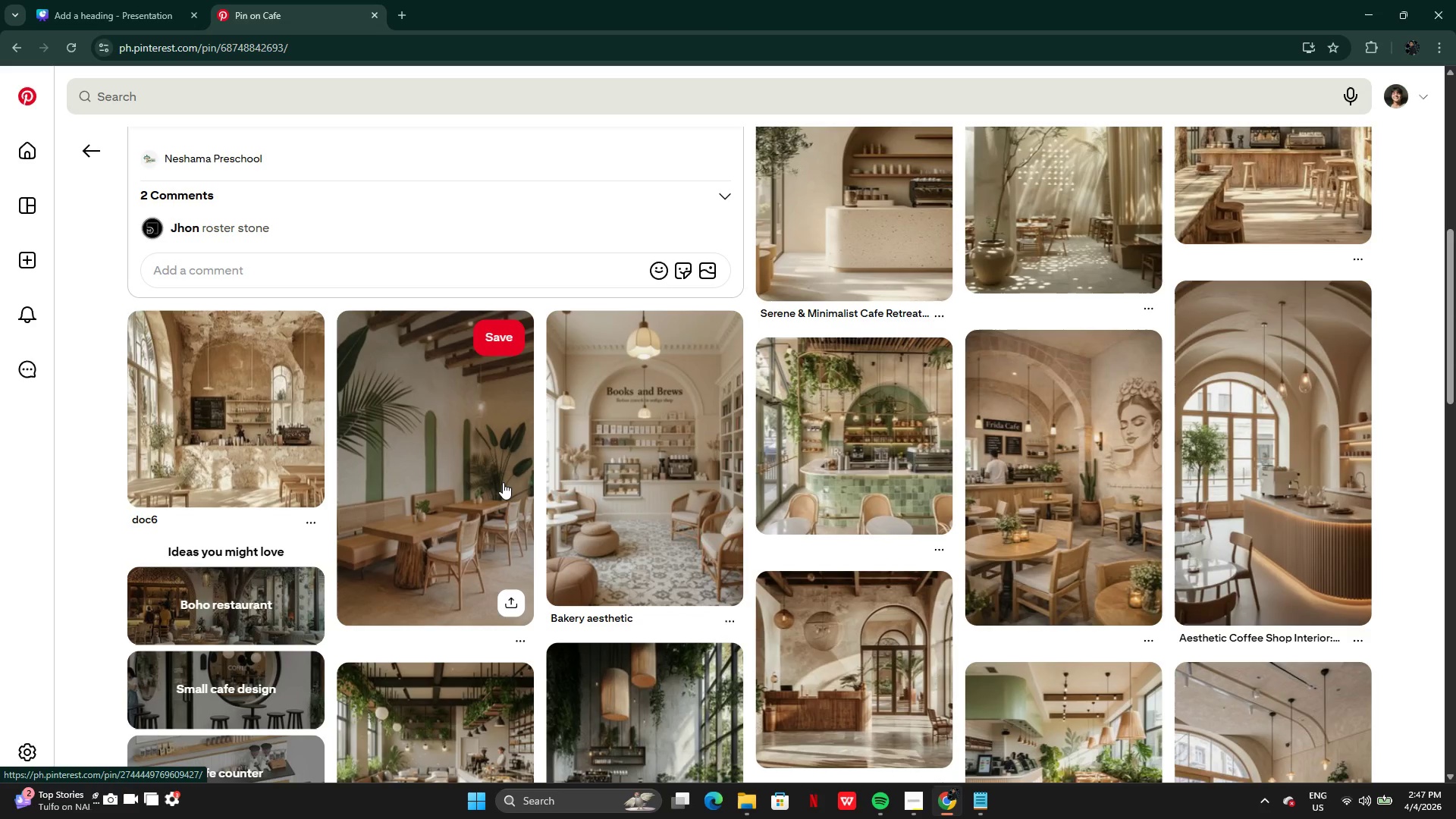 
wait(12.08)
 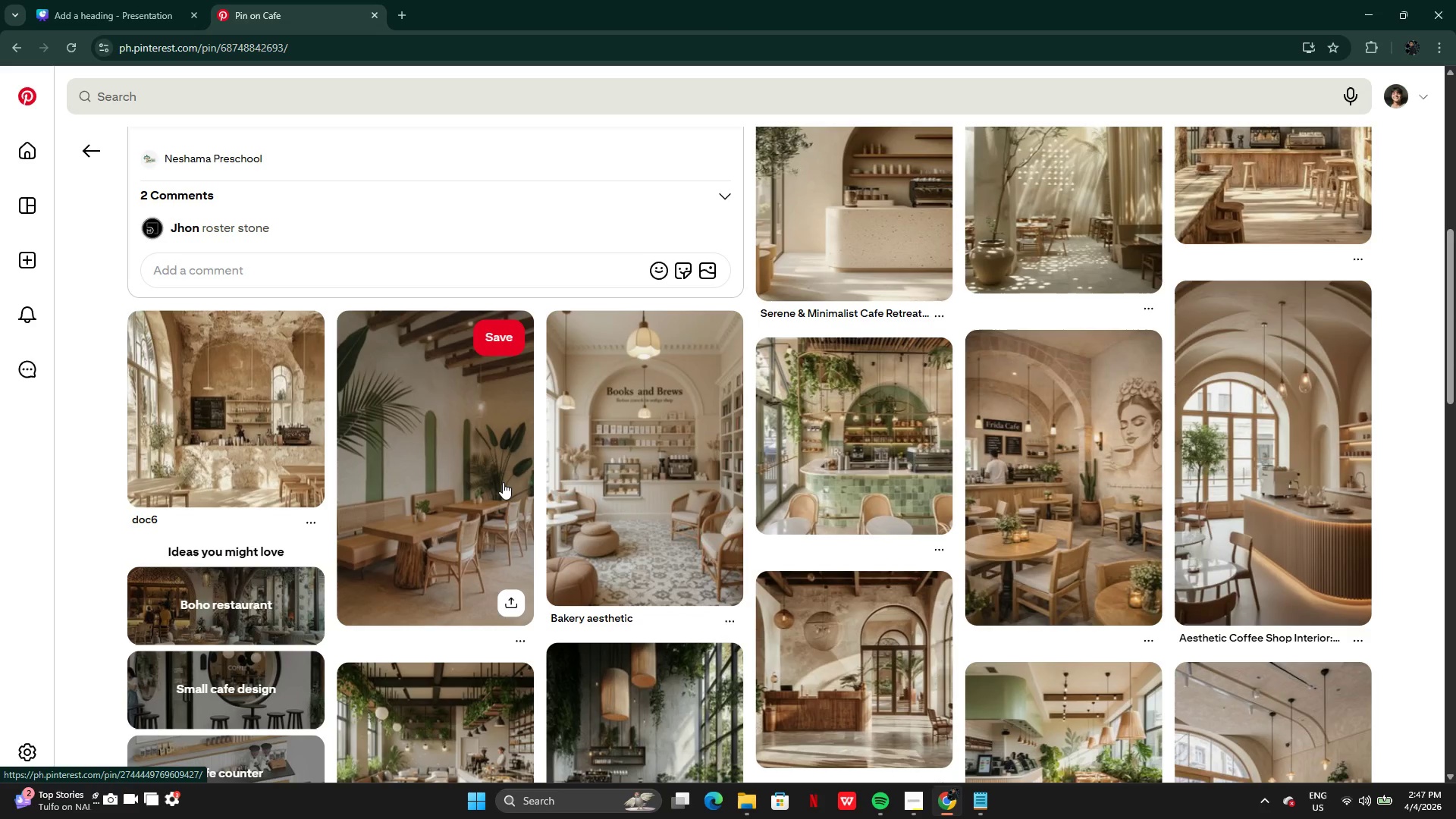 
left_click([78, 142])
 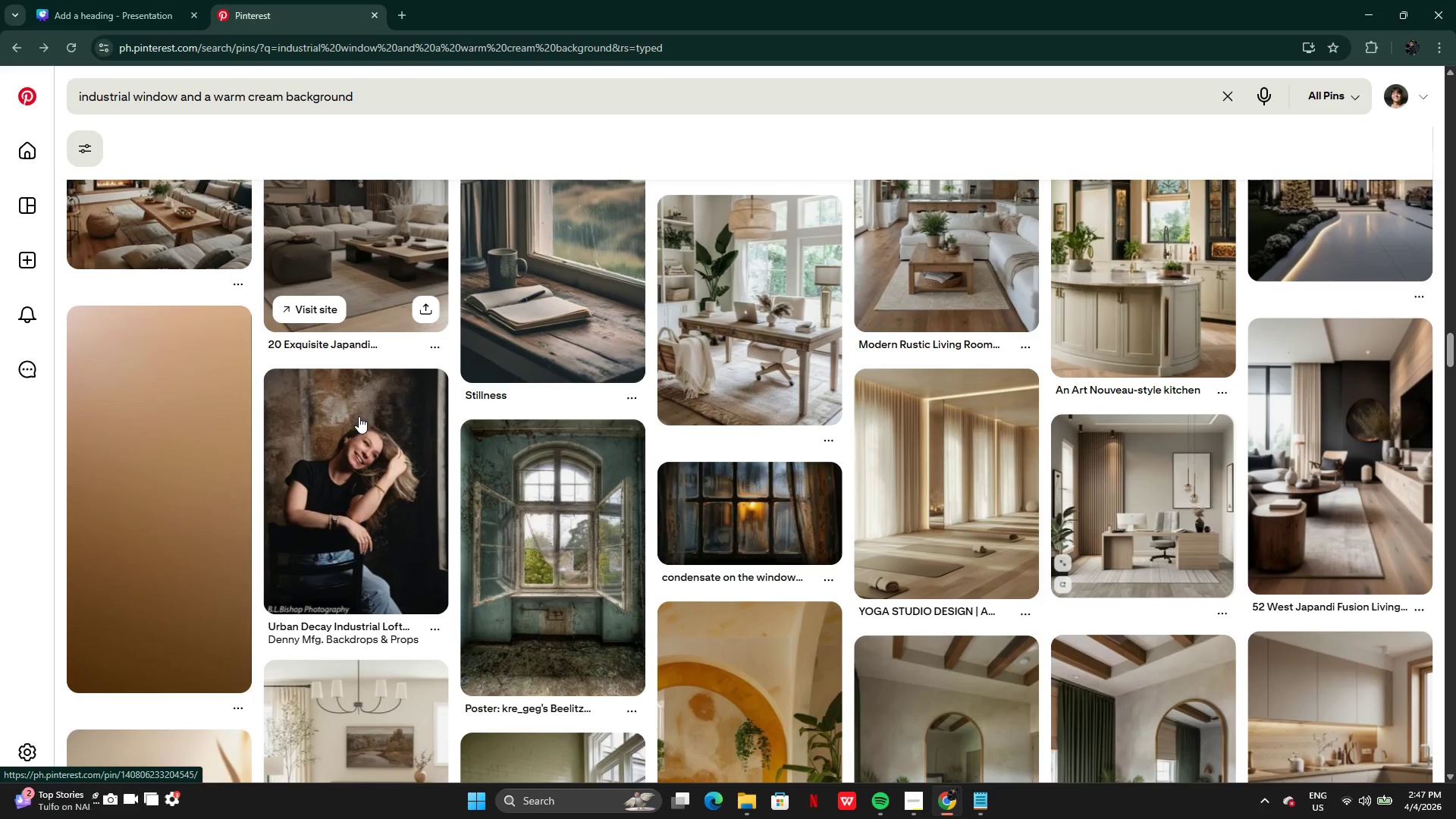 
wait(35.3)
 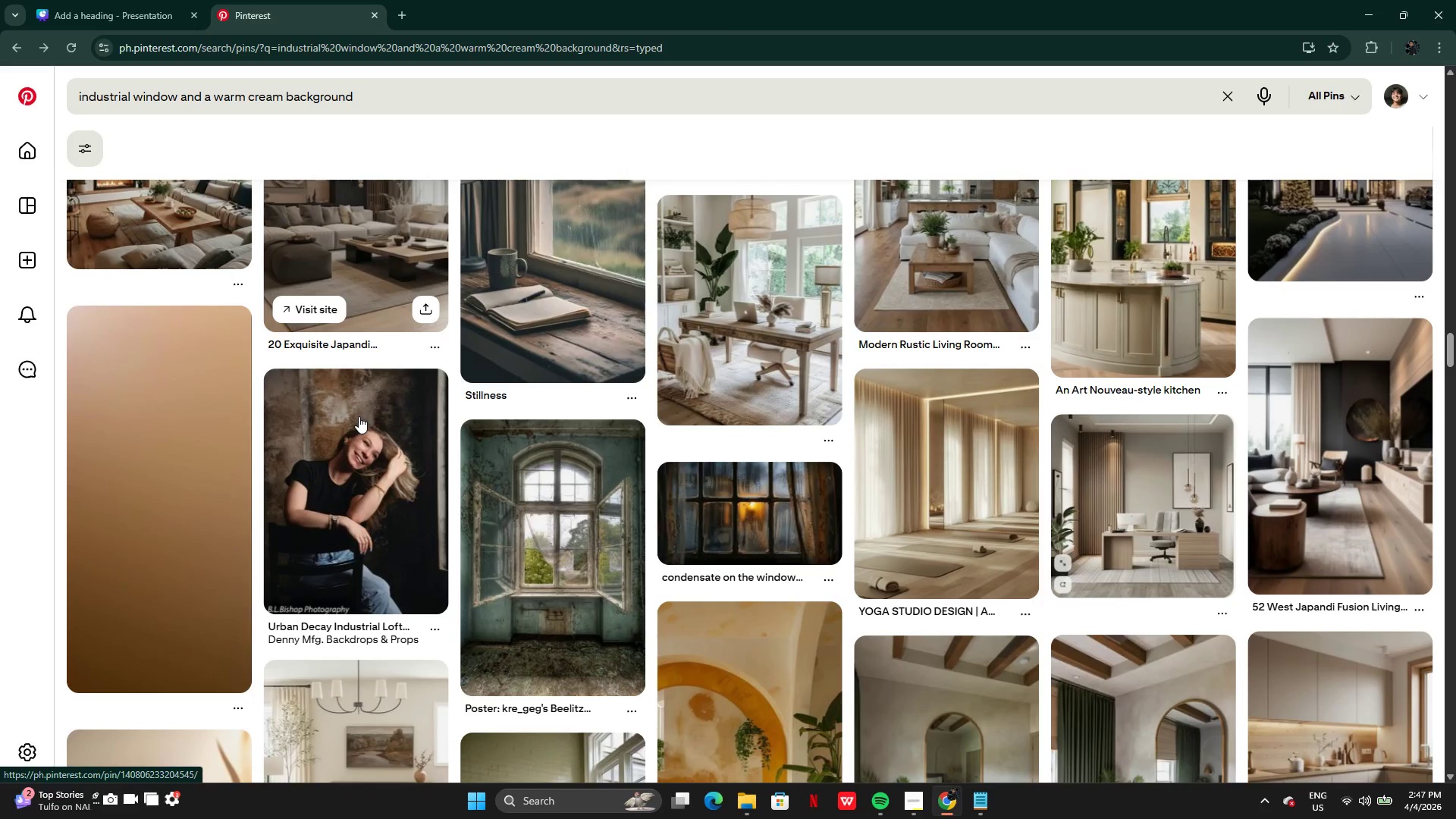 
left_click_drag(start_coordinate=[133, 93], to_coordinate=[177, 101])
 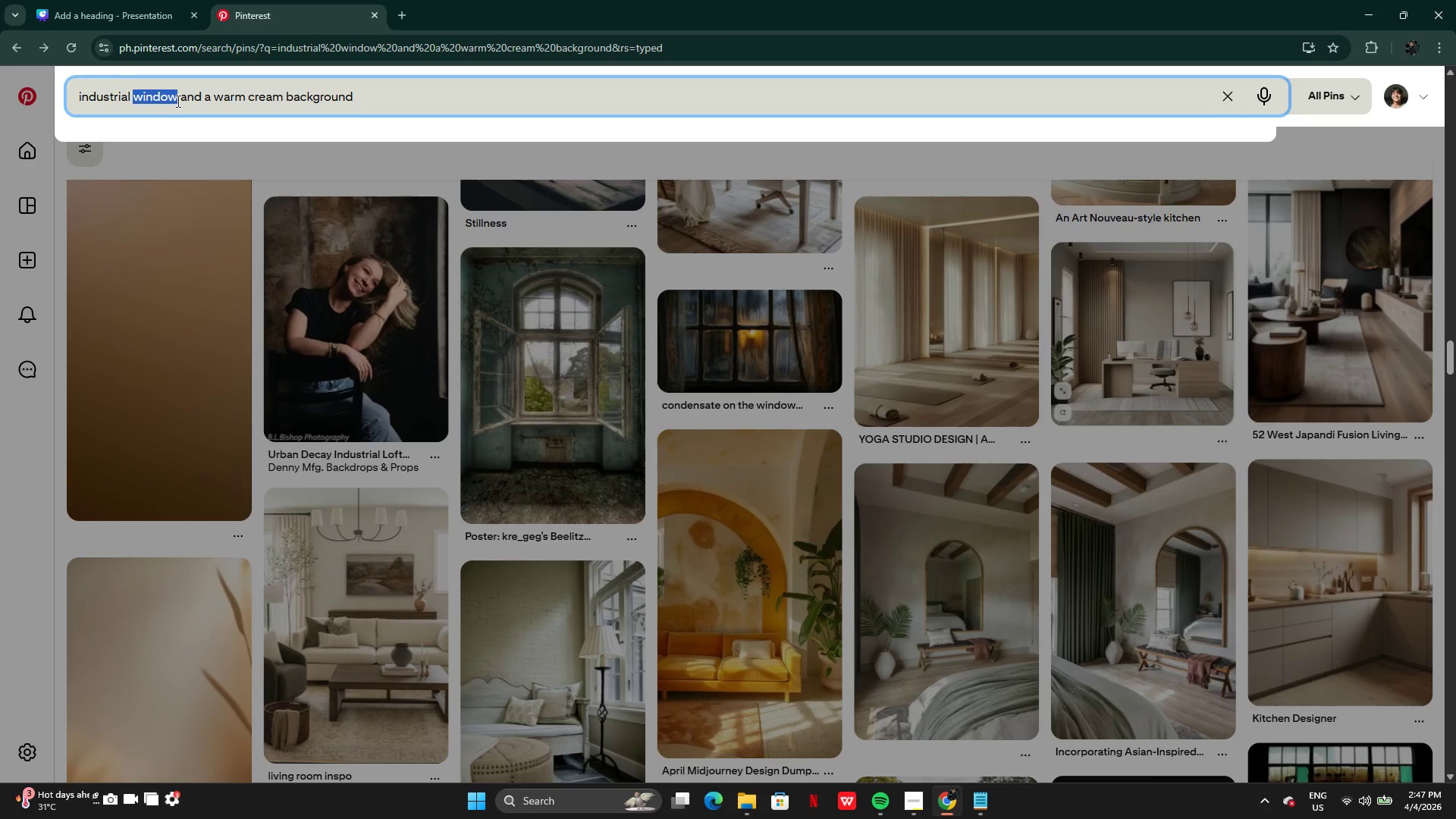 
key(Backspace)
type(bricks home )
 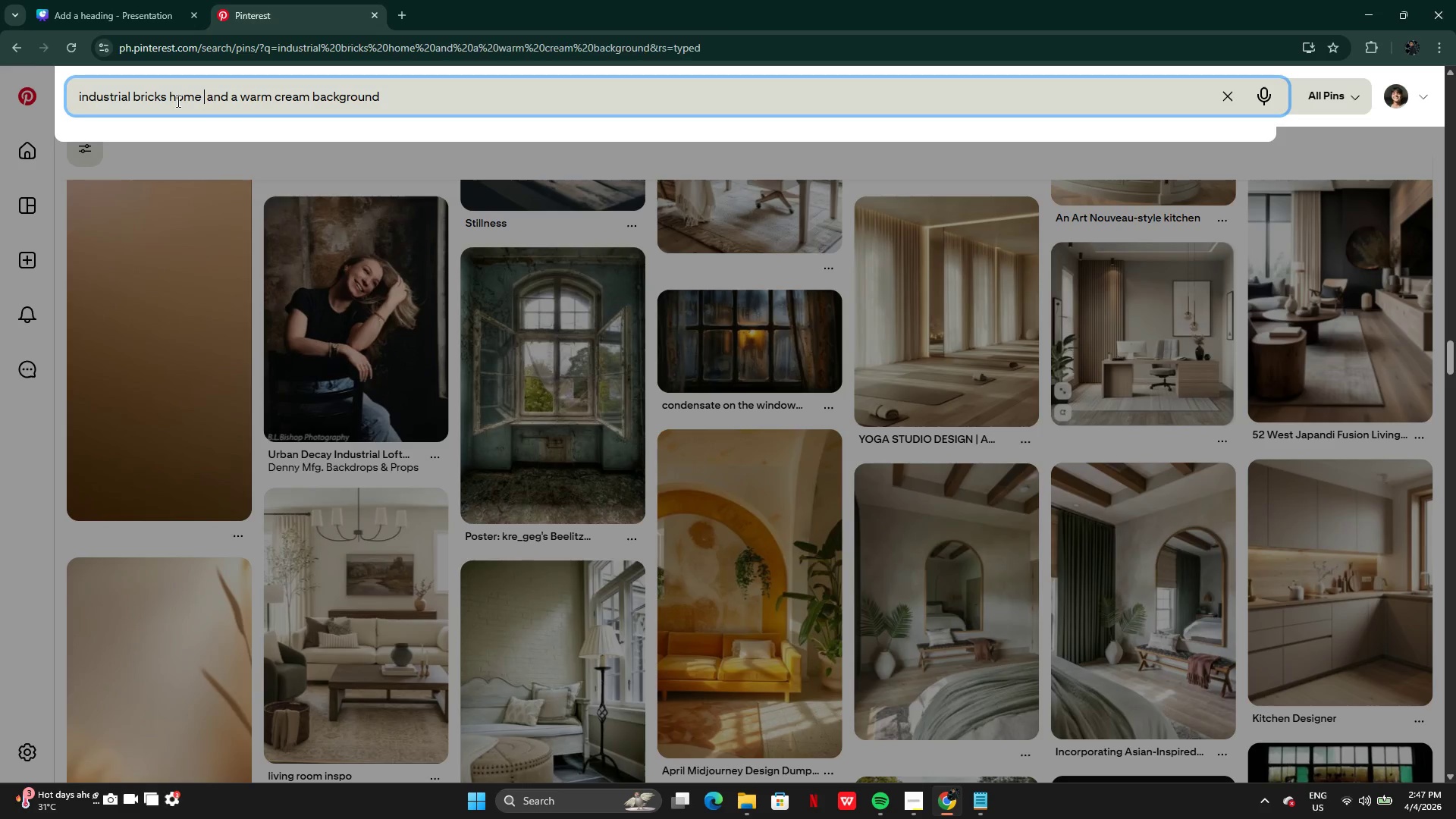 
key(Enter)
 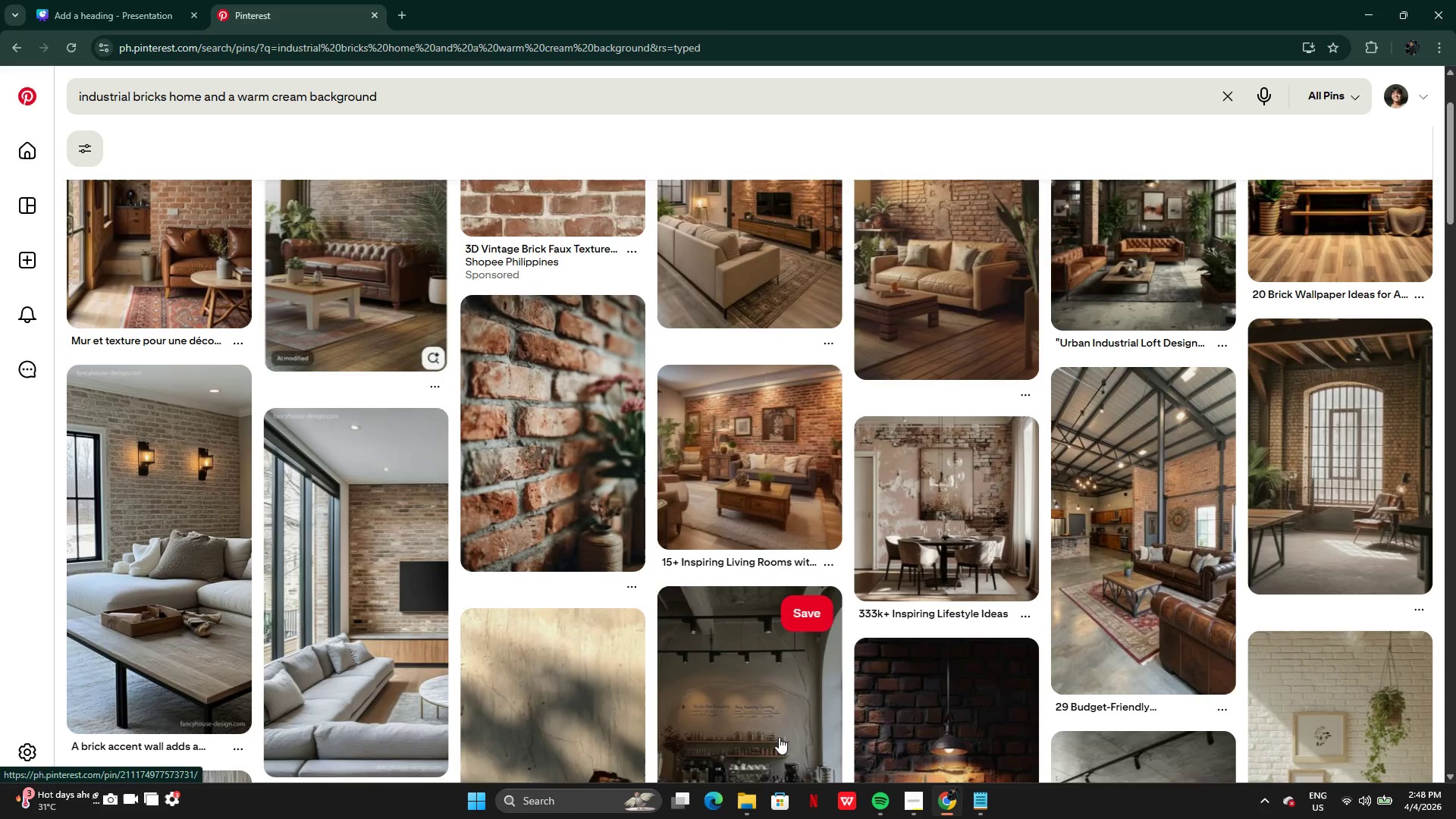 
wait(20.86)
 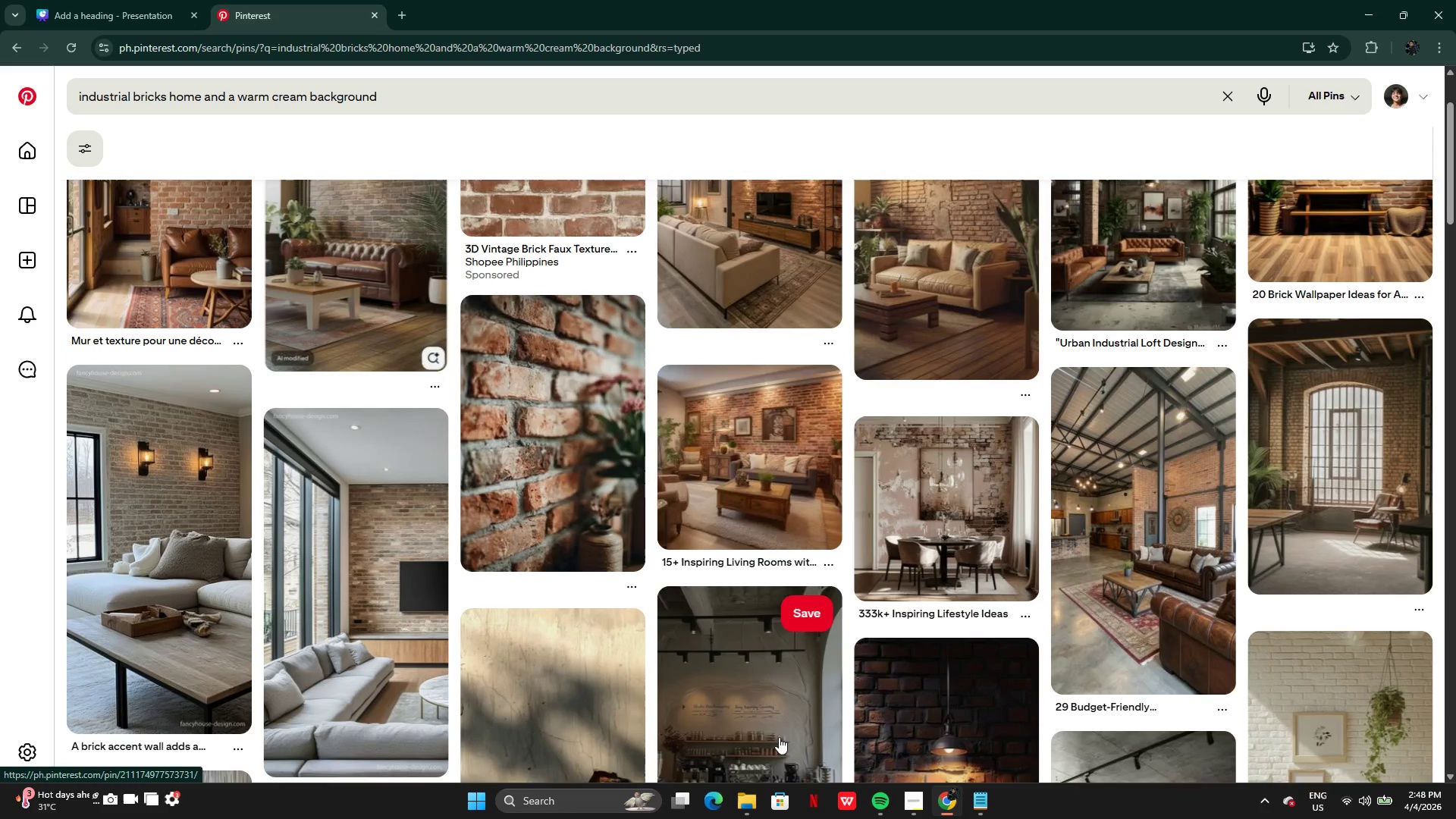 
left_click([751, 378])
 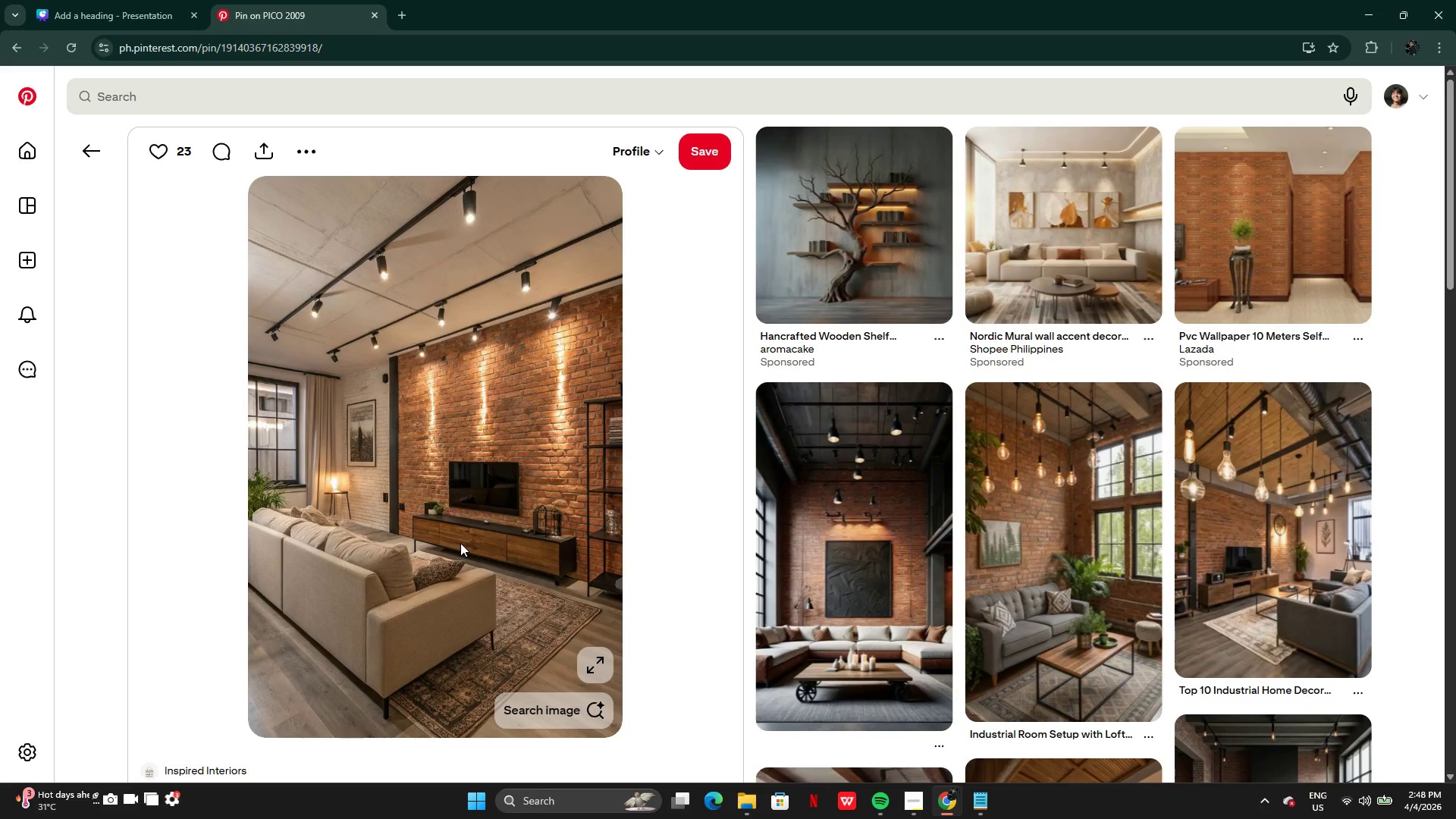 
wait(9.55)
 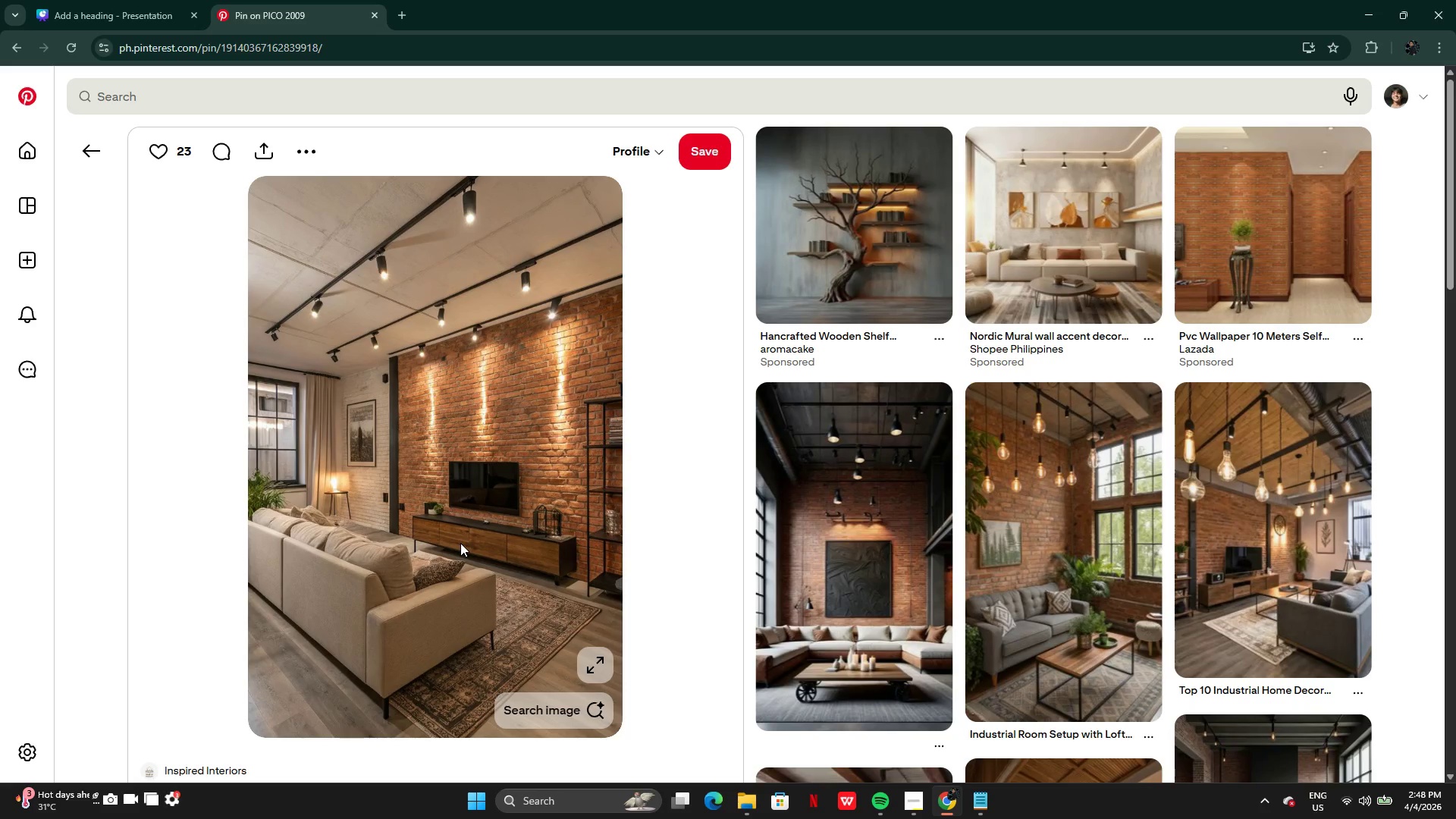 
right_click([460, 543])
 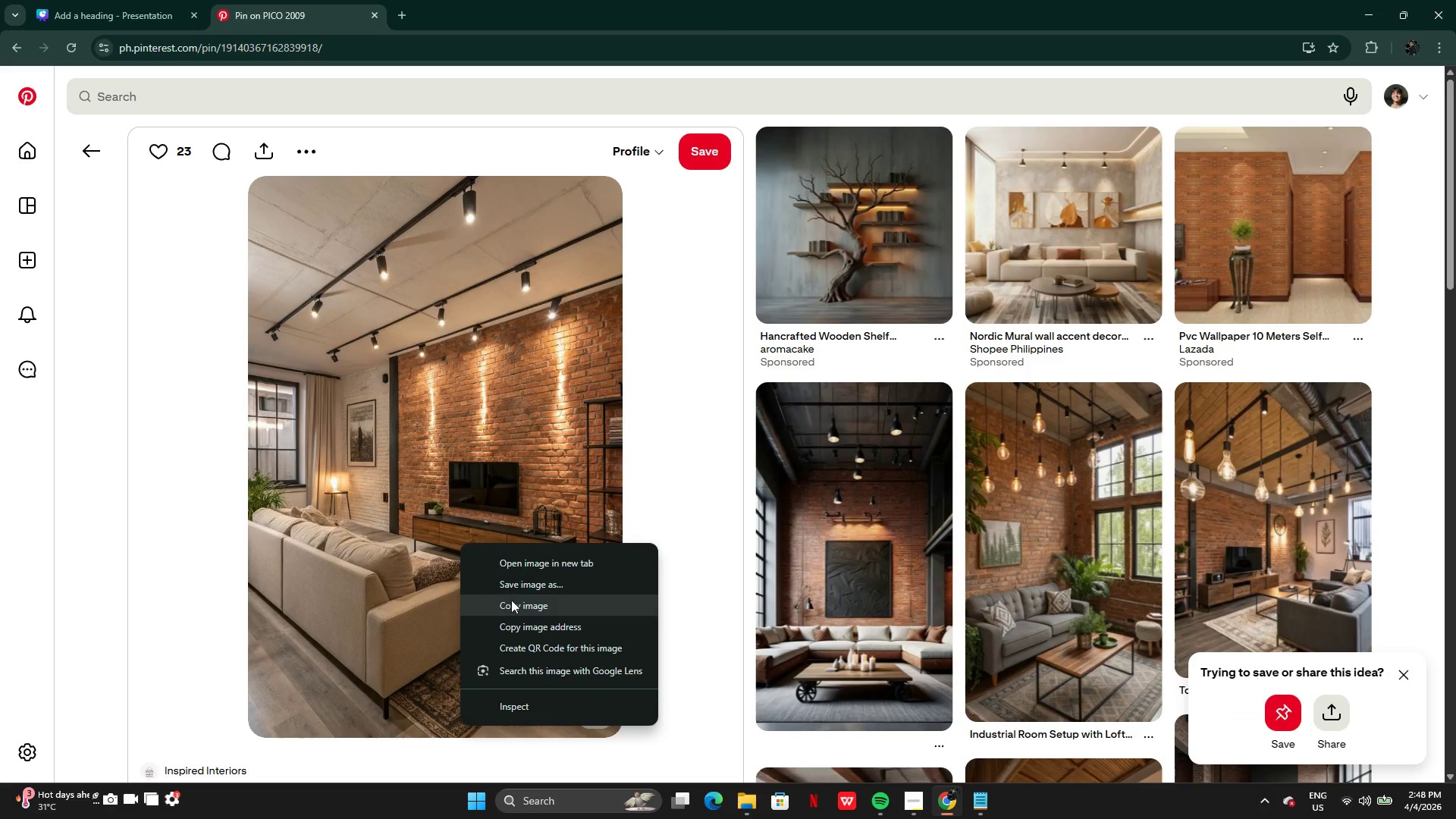 
left_click([511, 600])
 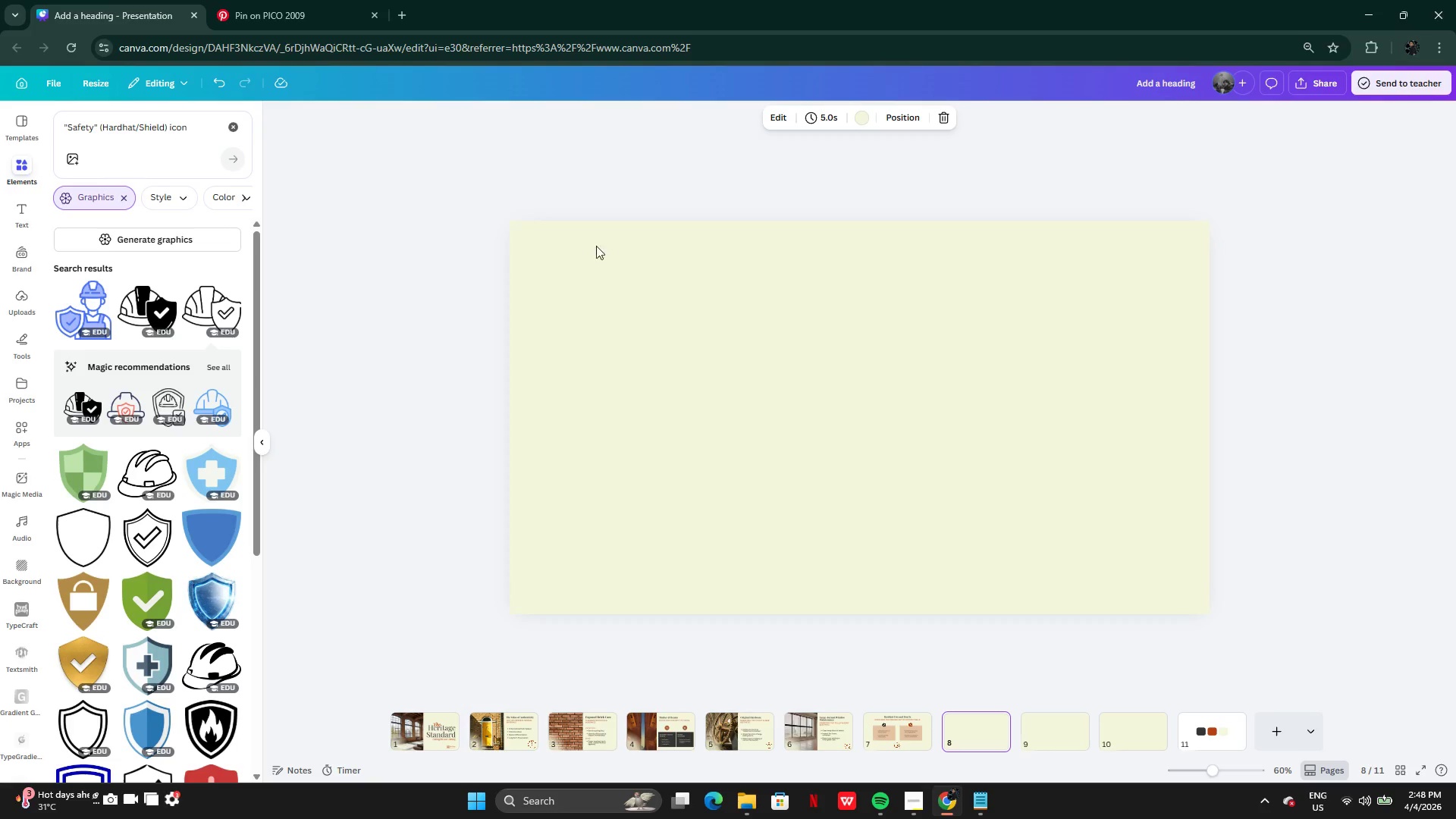 
left_click([767, 393])
 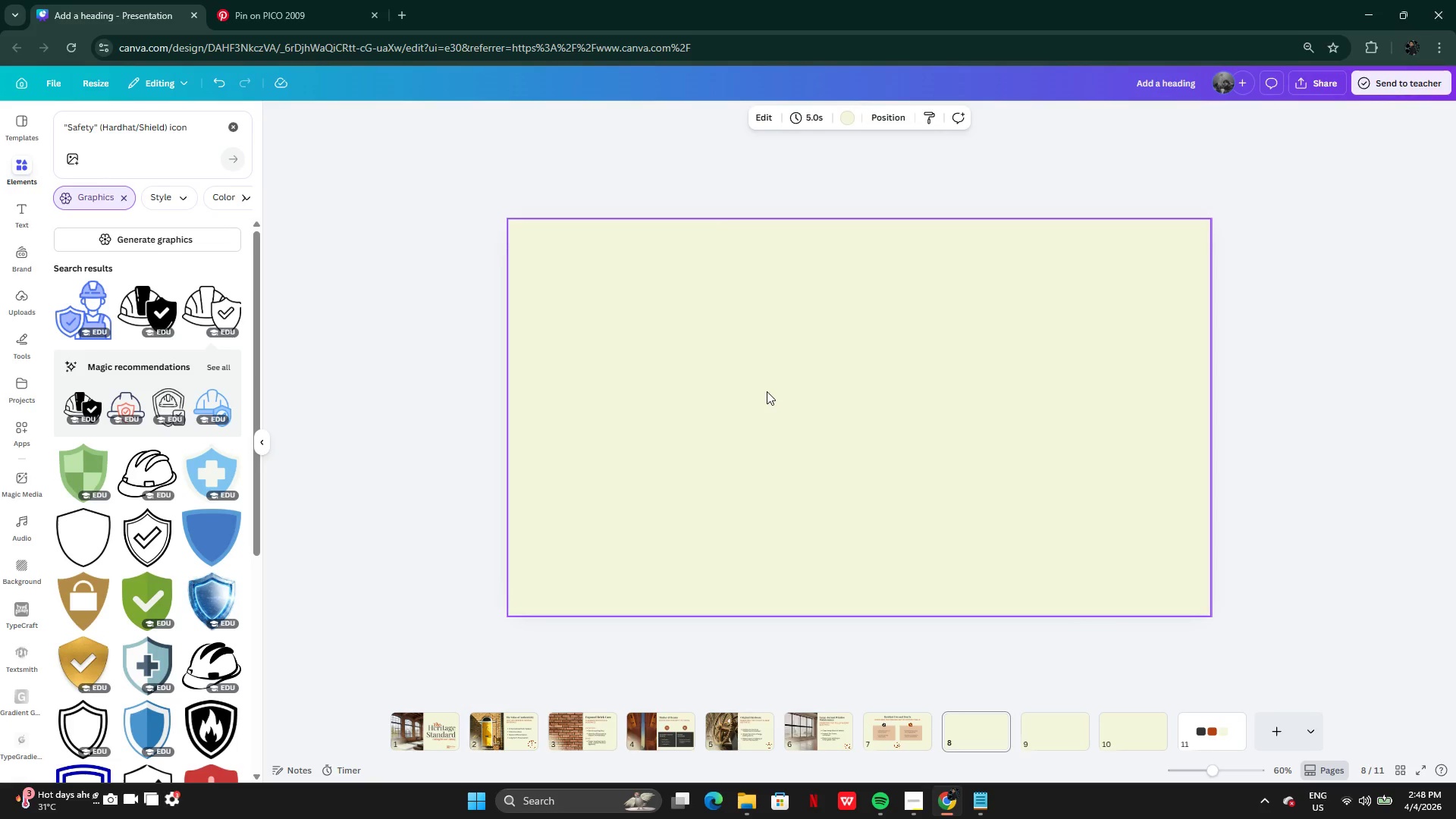 
hold_key(key=ControlLeft, duration=0.61)
 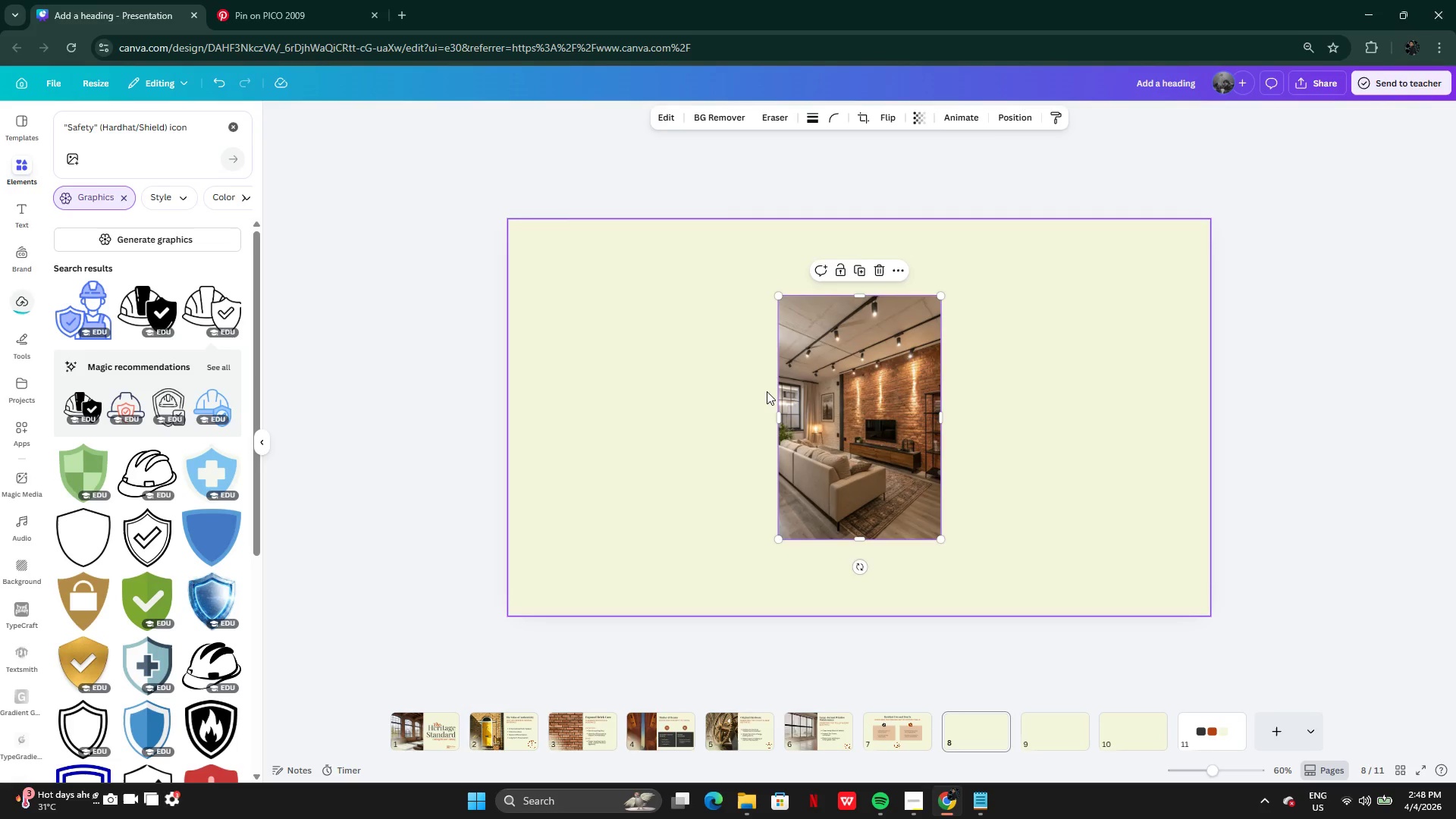 
key(V)
 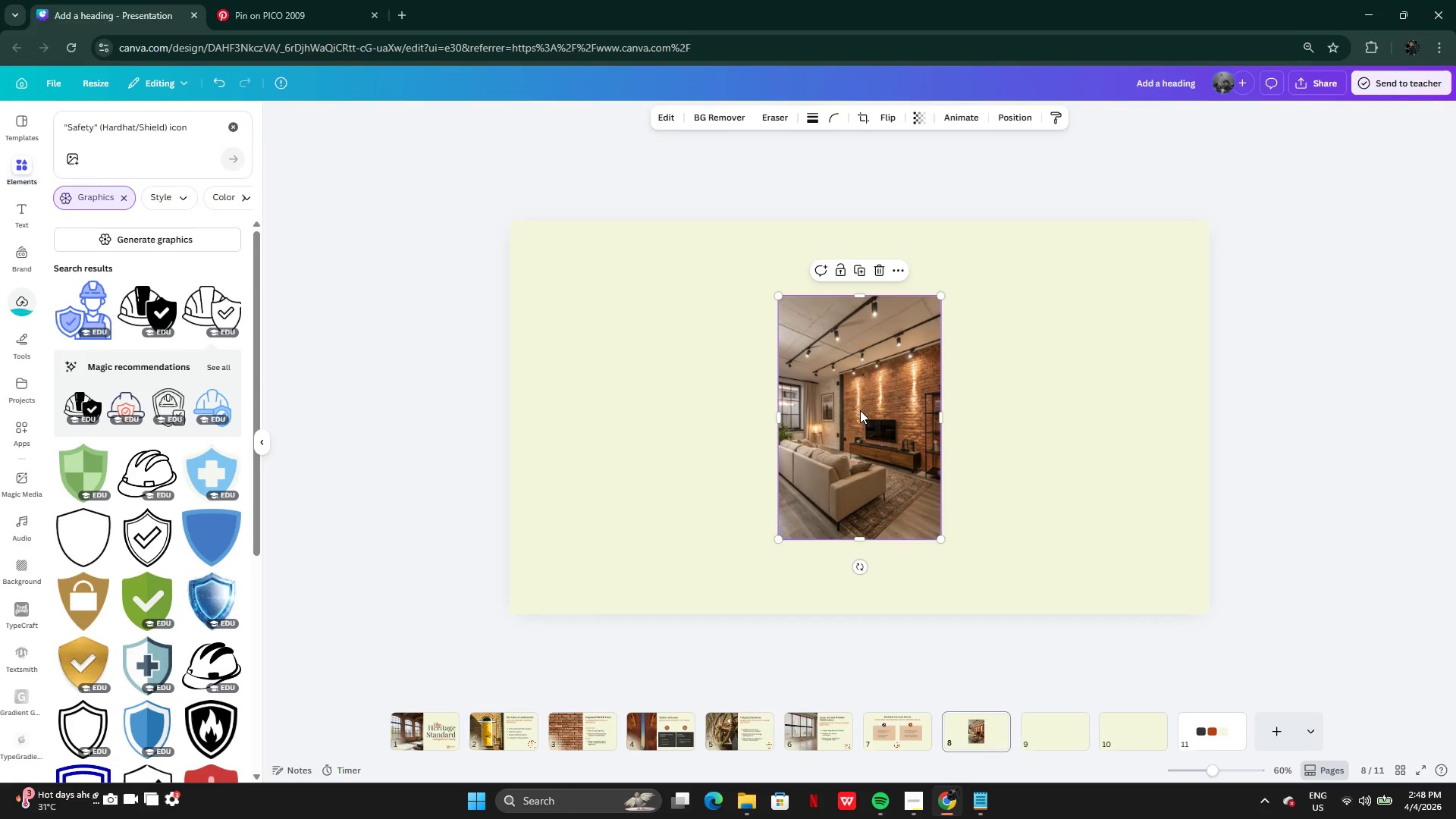 
left_click_drag(start_coordinate=[899, 432], to_coordinate=[635, 350])
 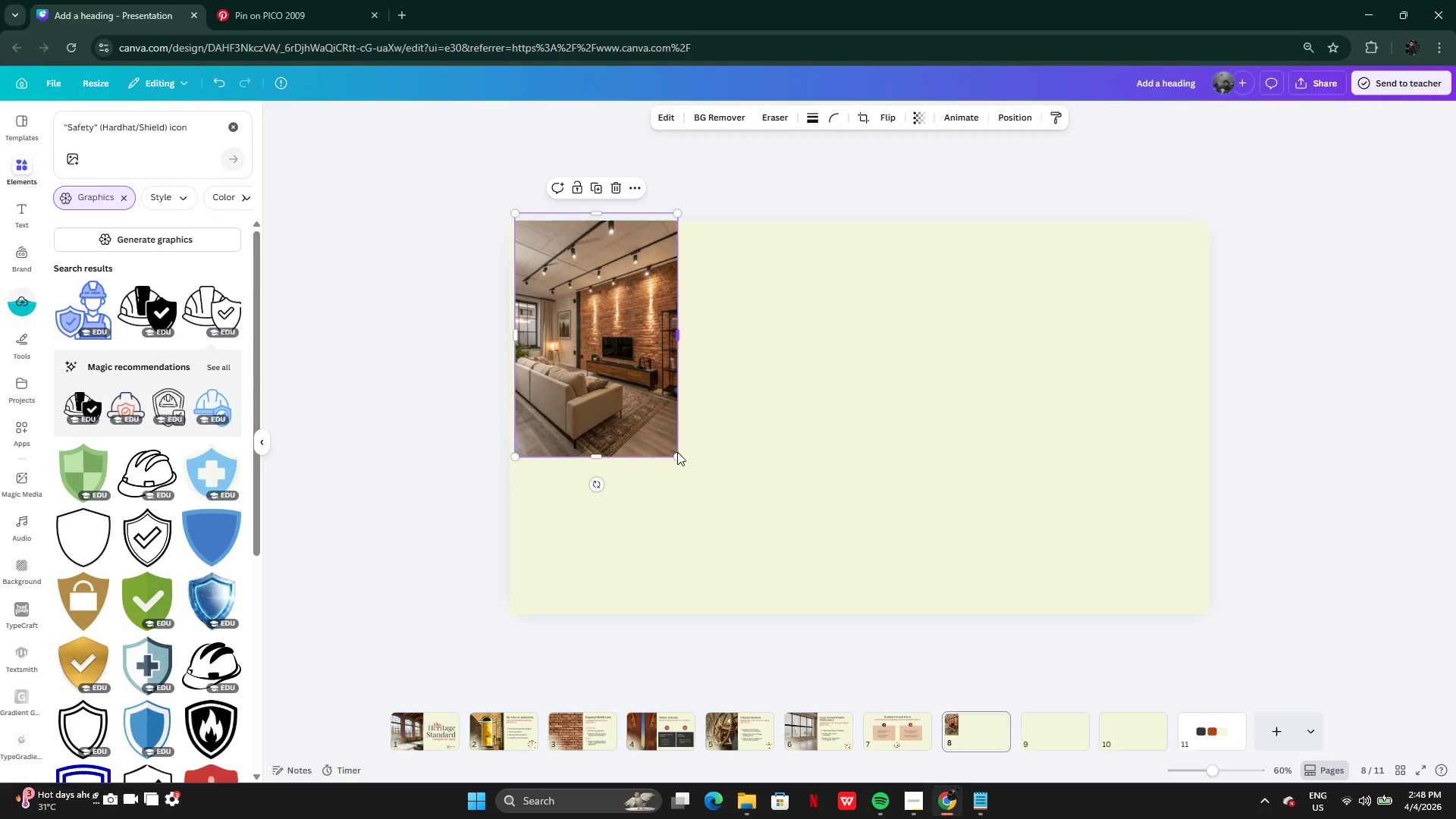 
left_click_drag(start_coordinate=[676, 453], to_coordinate=[902, 536])
 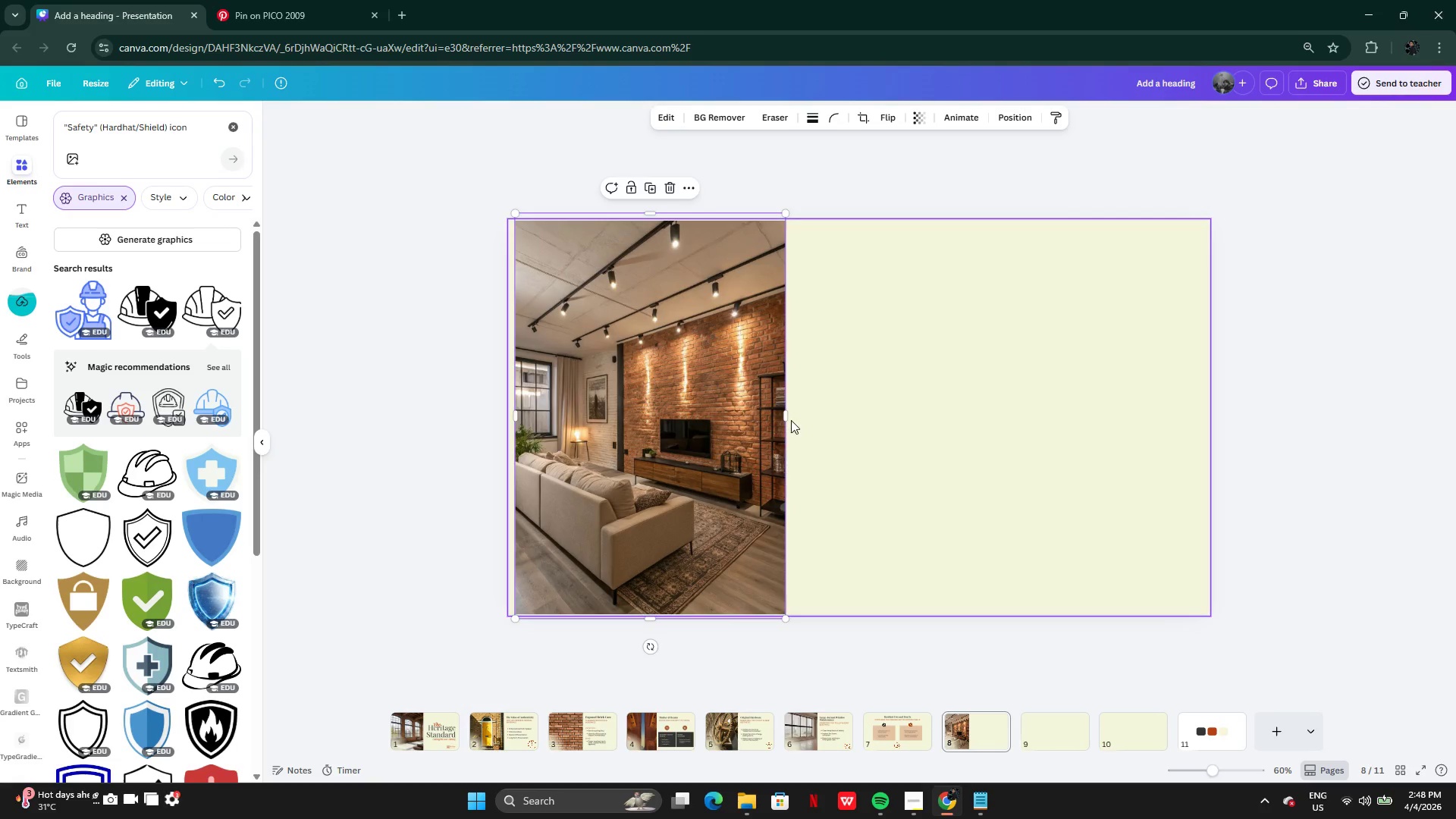 
left_click_drag(start_coordinate=[787, 415], to_coordinate=[863, 425])
 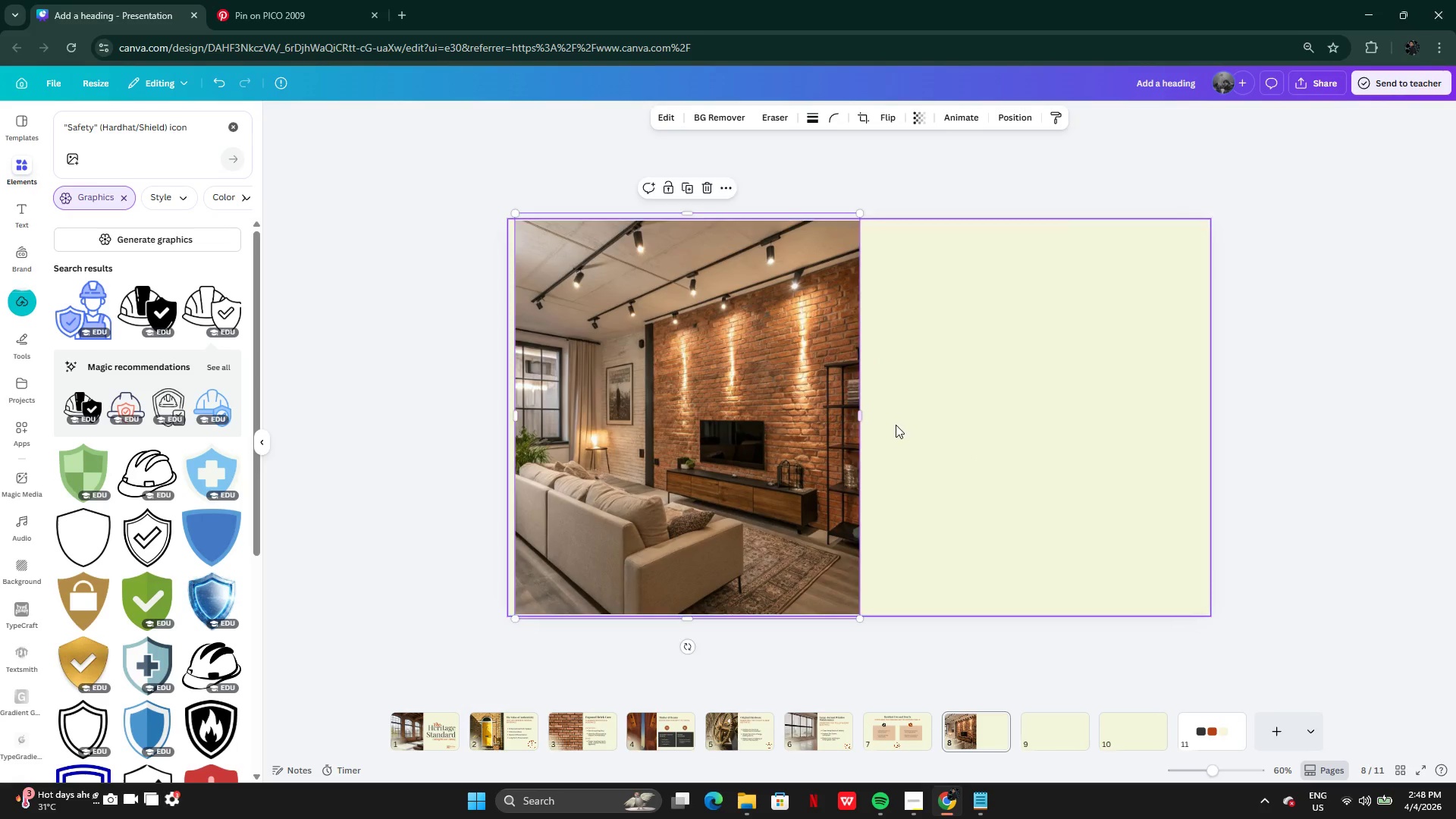 
left_click([896, 425])
 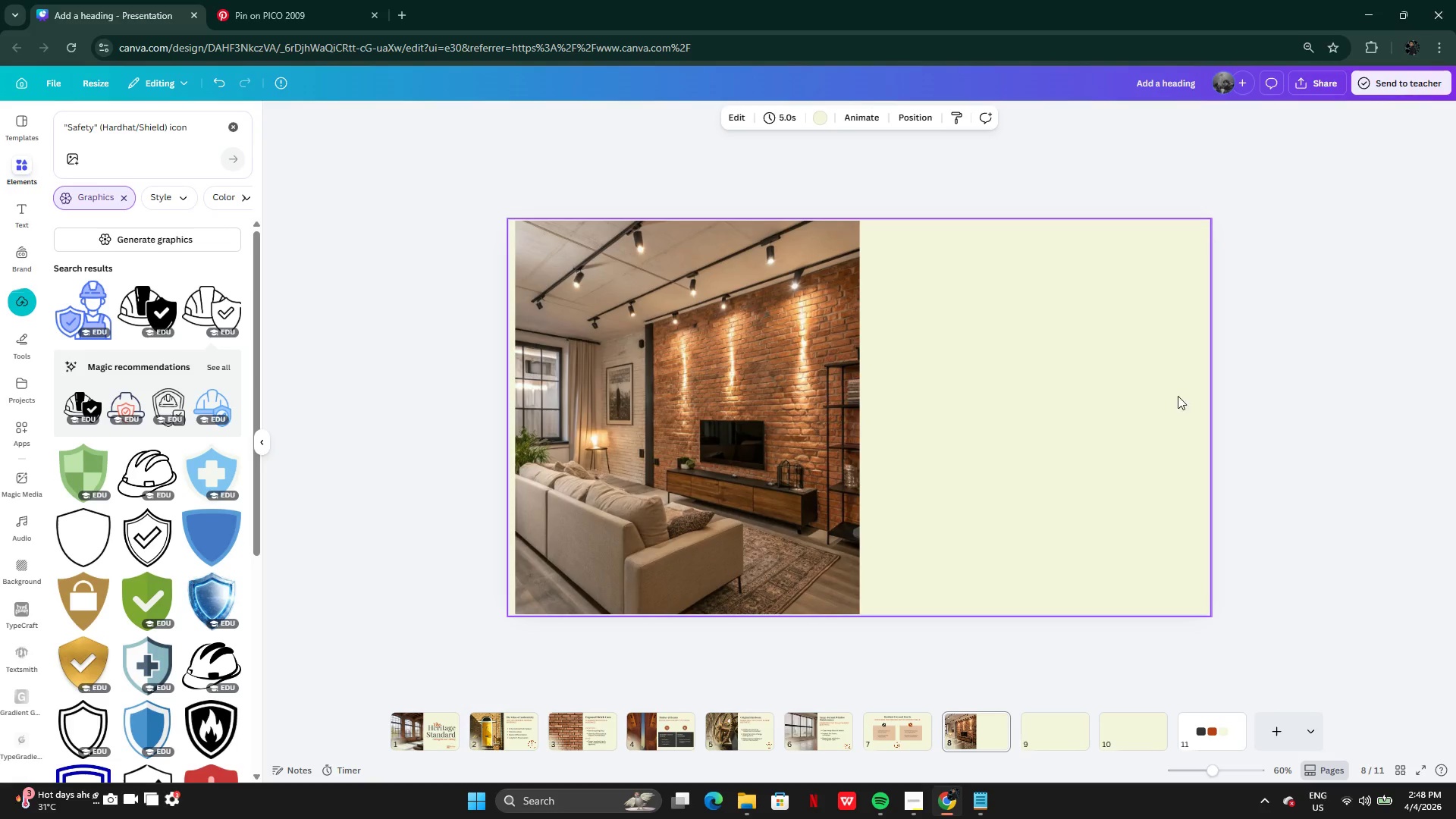 
left_click([1245, 378])
 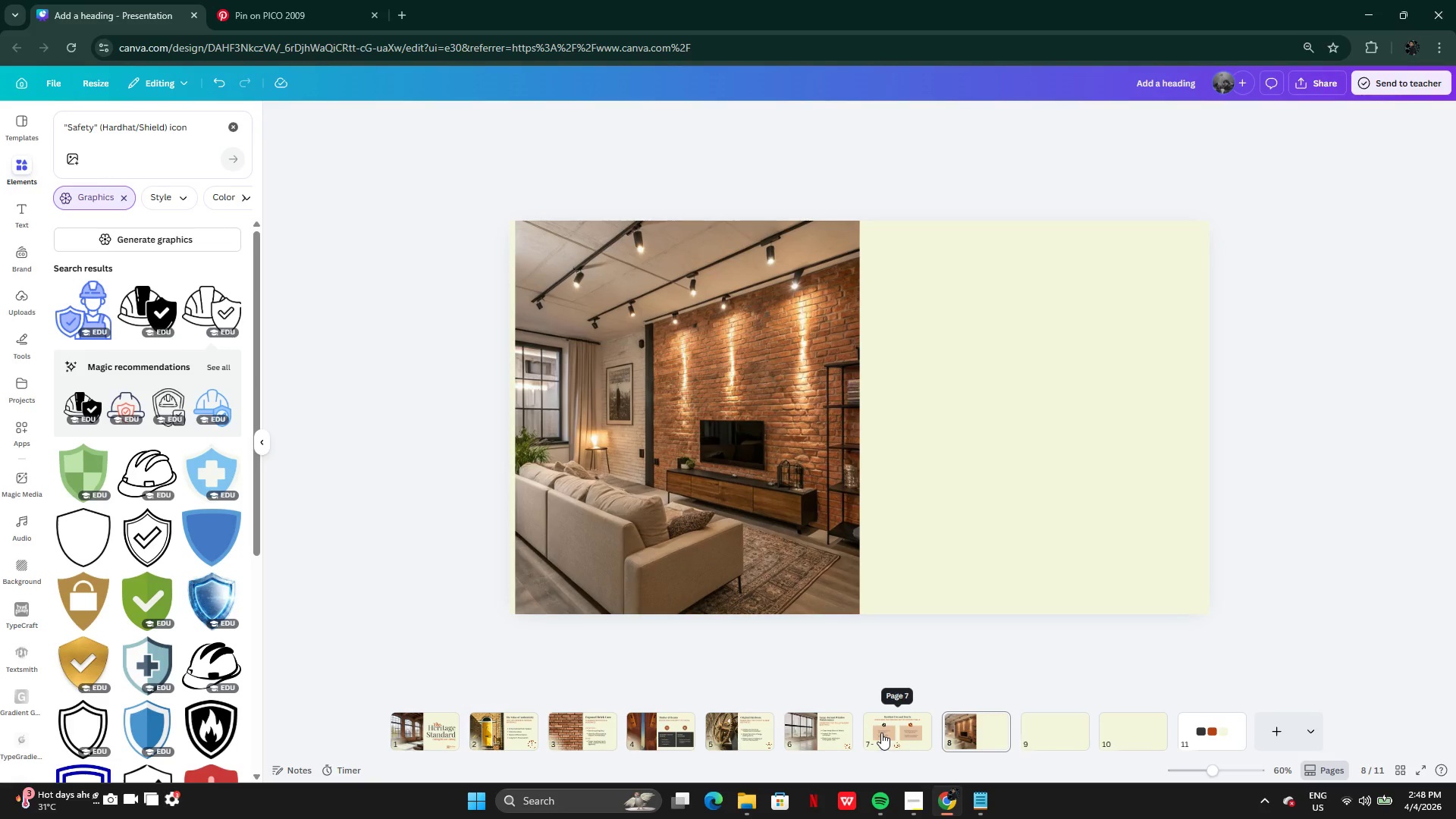 
wait(19.67)
 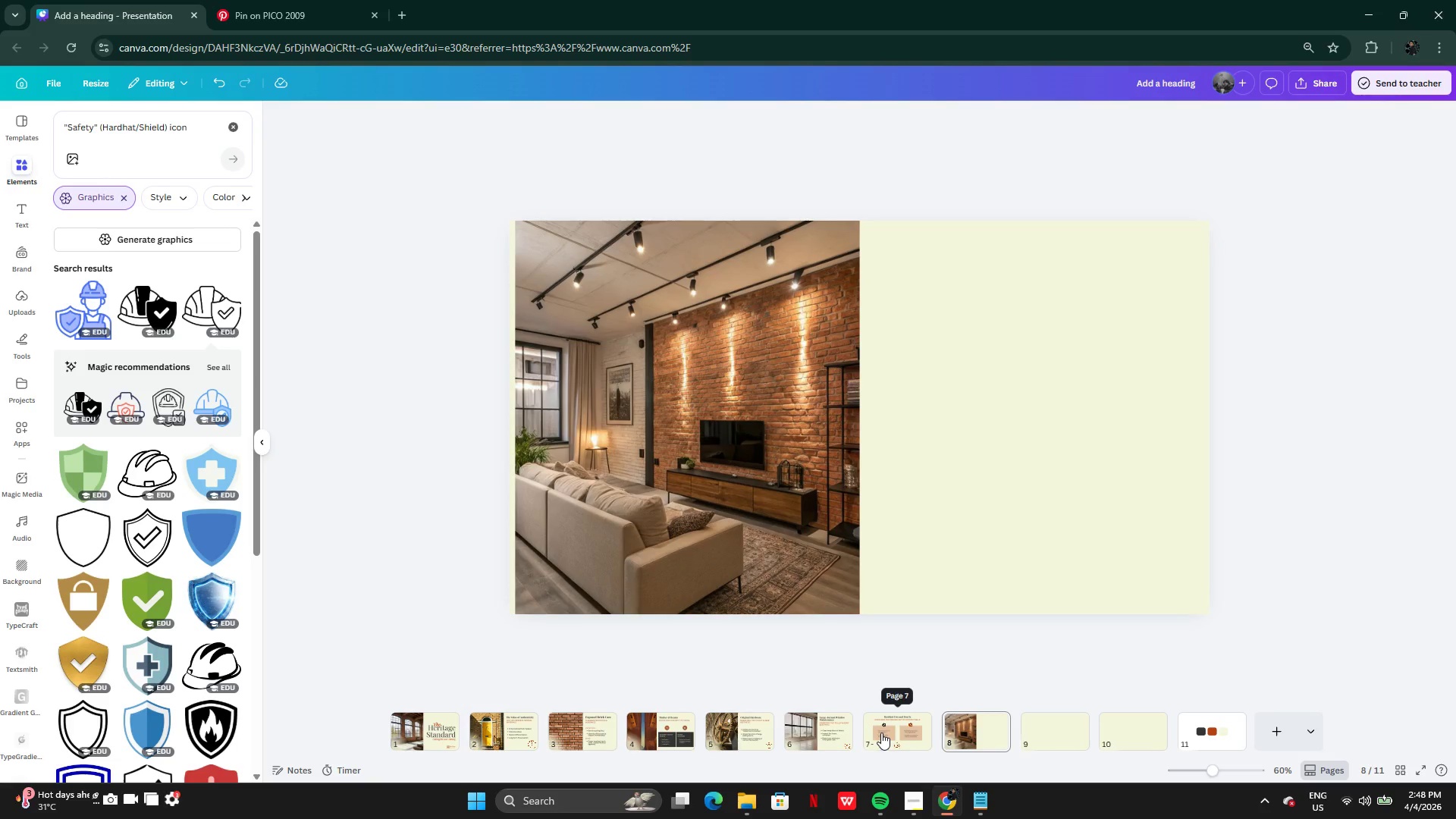 
left_click([824, 717])
 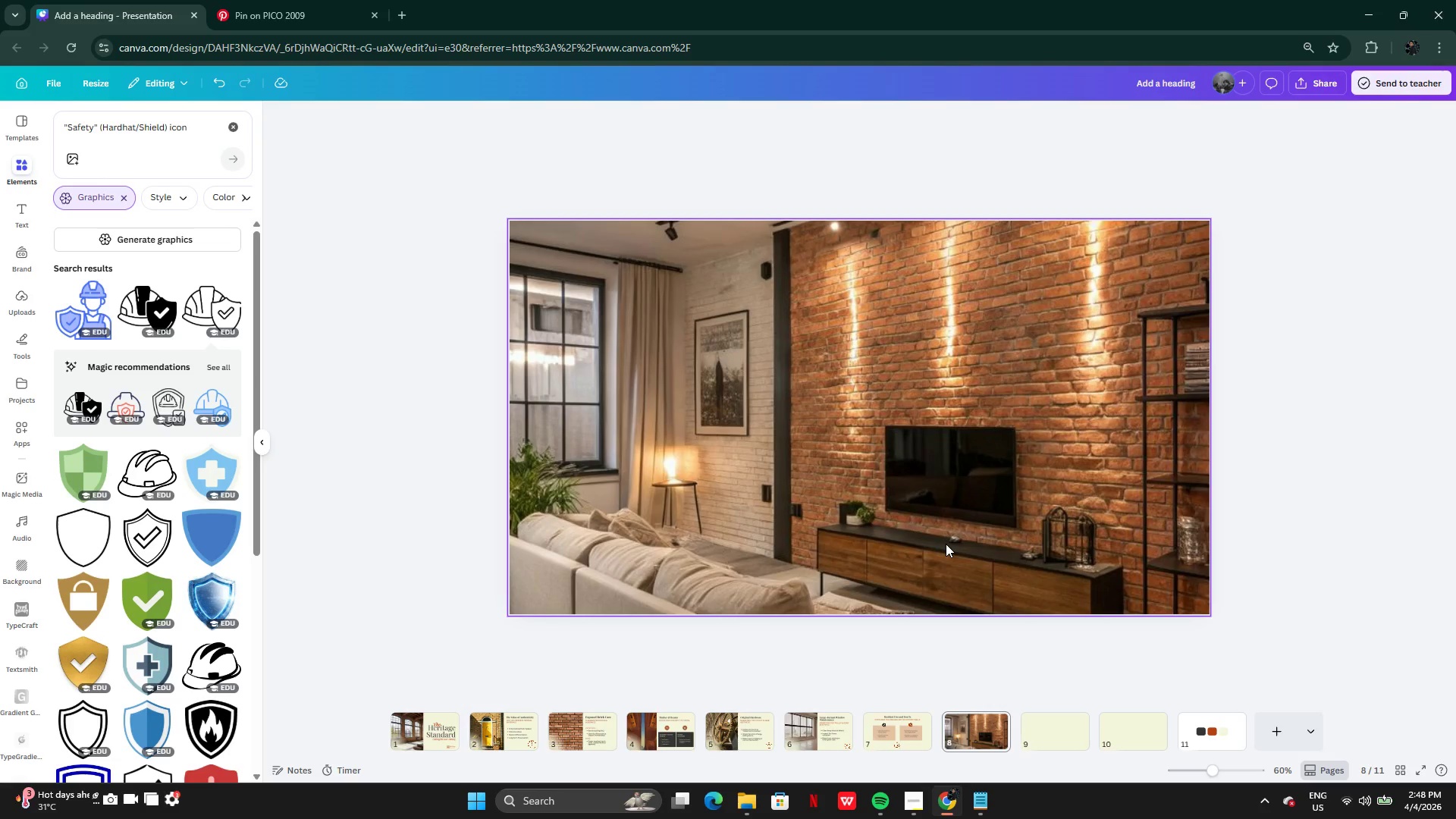 
key(Control+Z)
 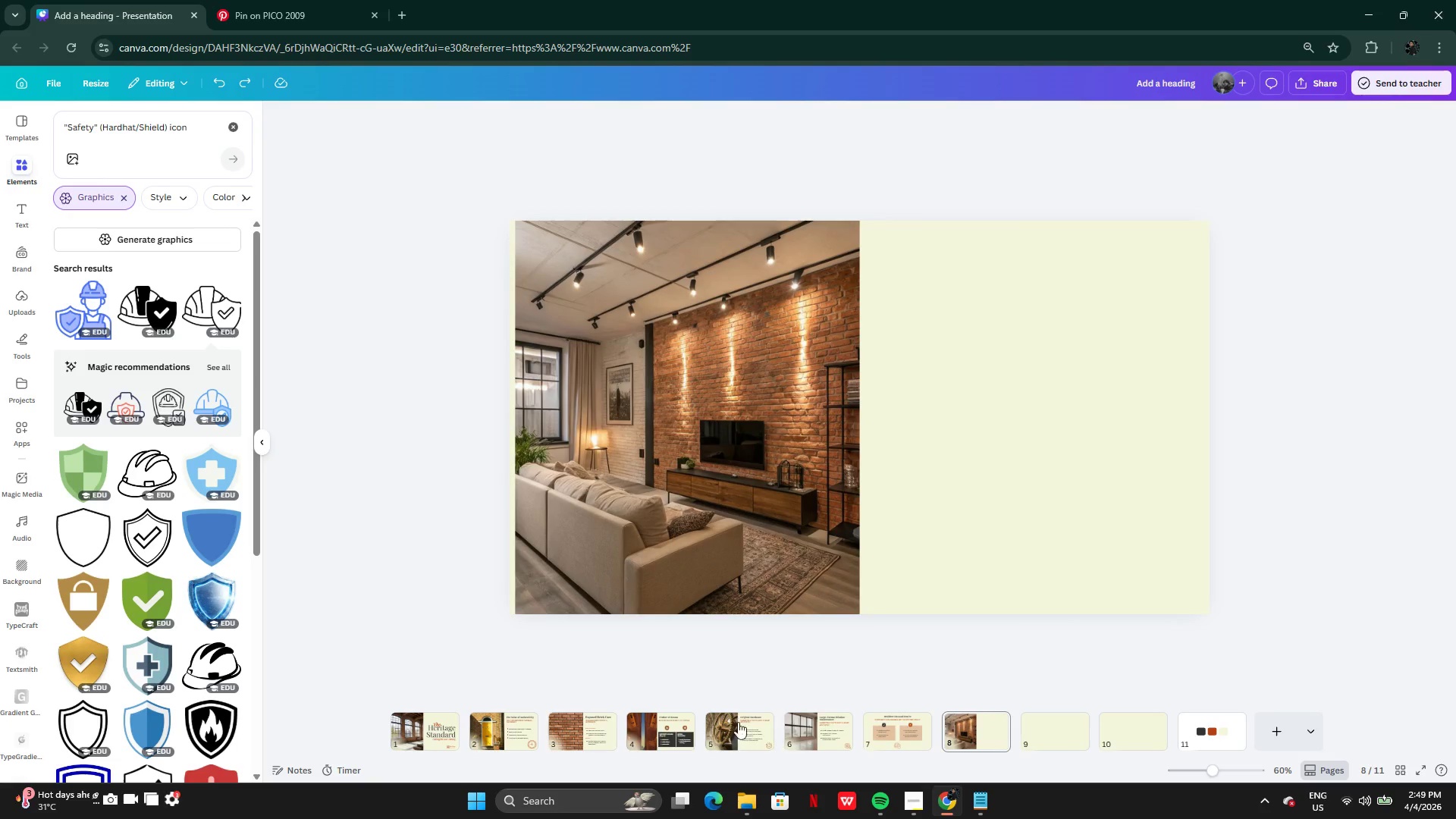 
left_click([724, 724])
 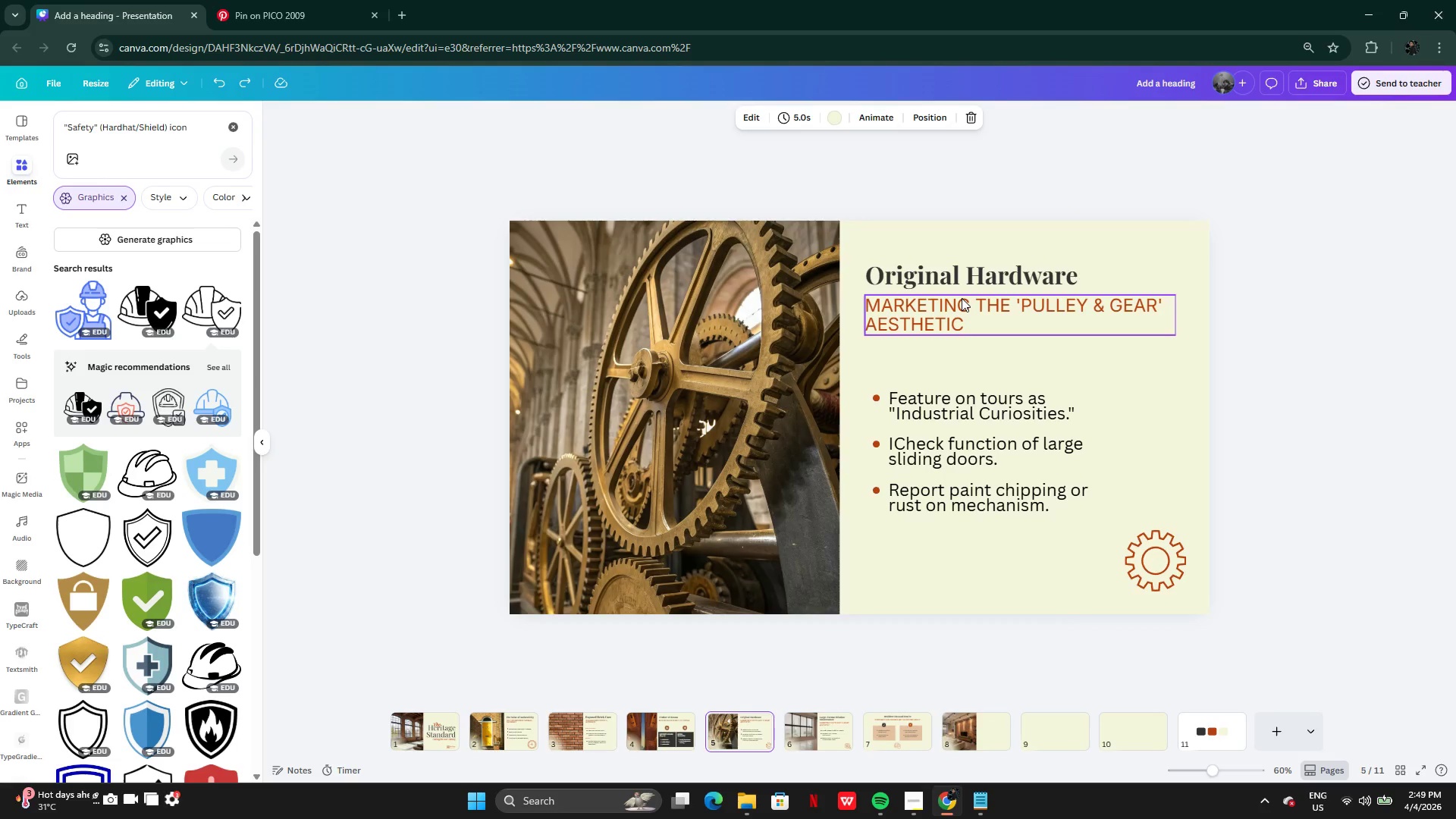 
left_click([959, 274])
 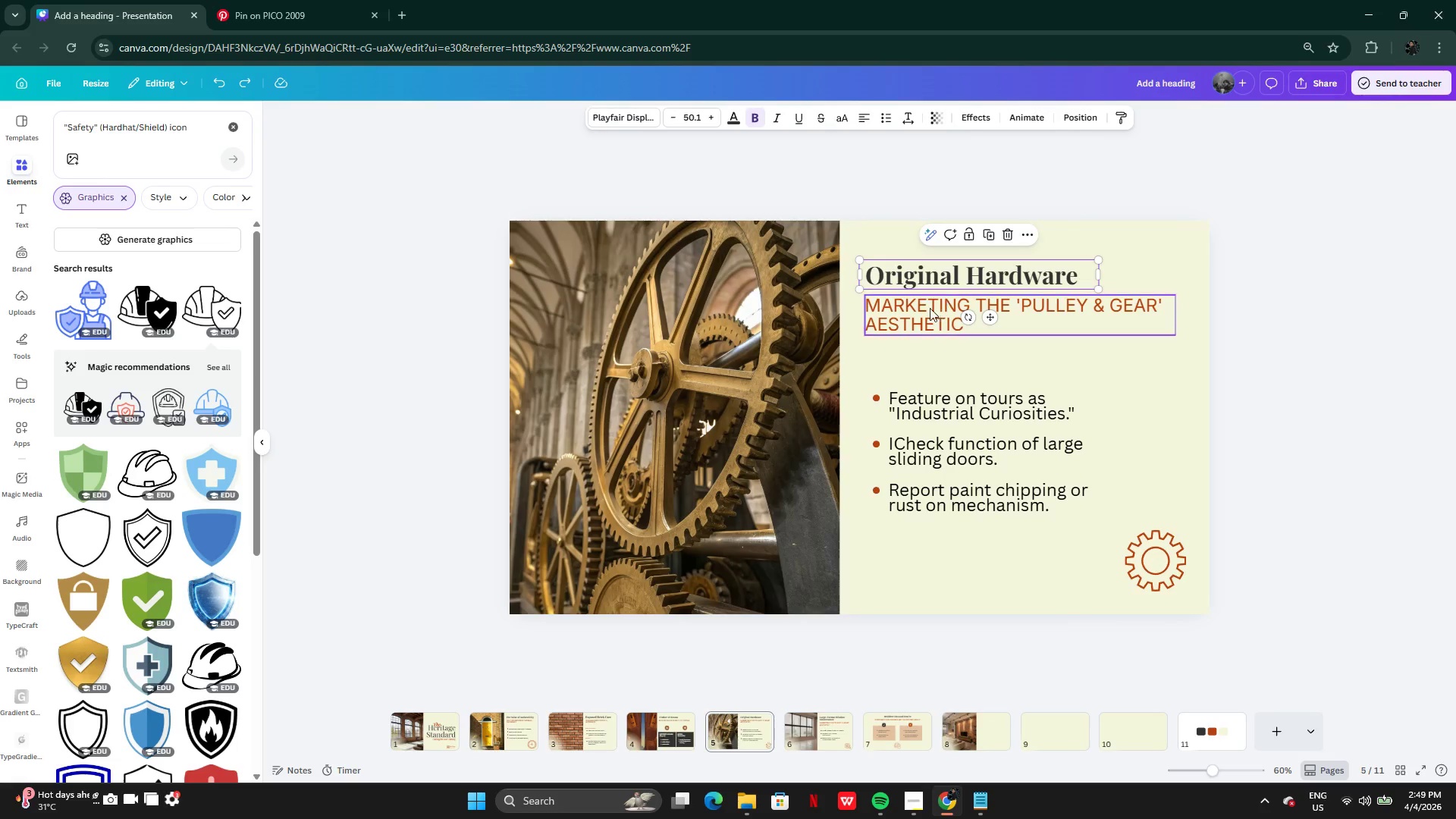 
hold_key(key=ShiftLeft, duration=0.66)
left_click([915, 317])
 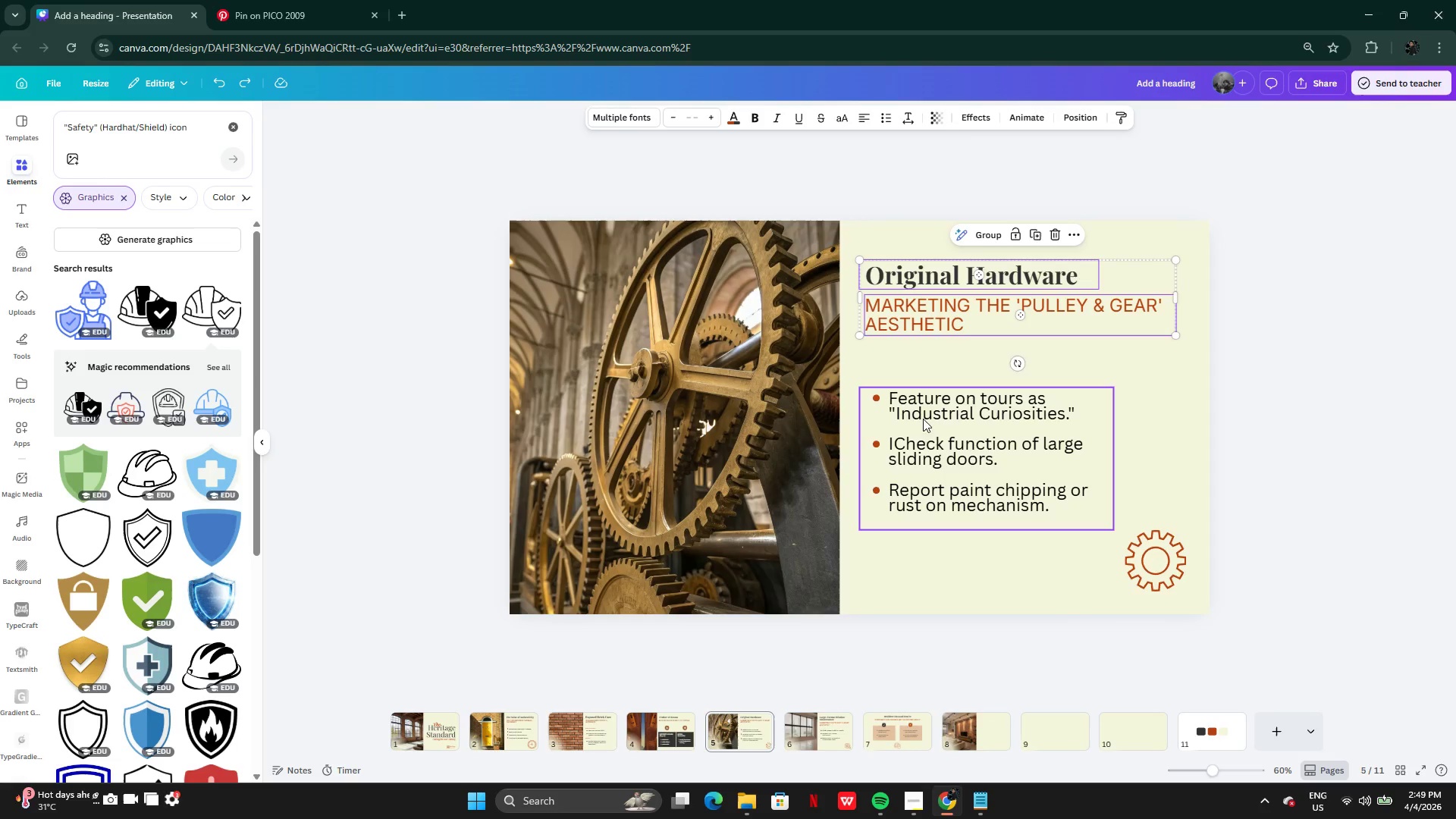 
hold_key(key=ShiftLeft, duration=1.2)
 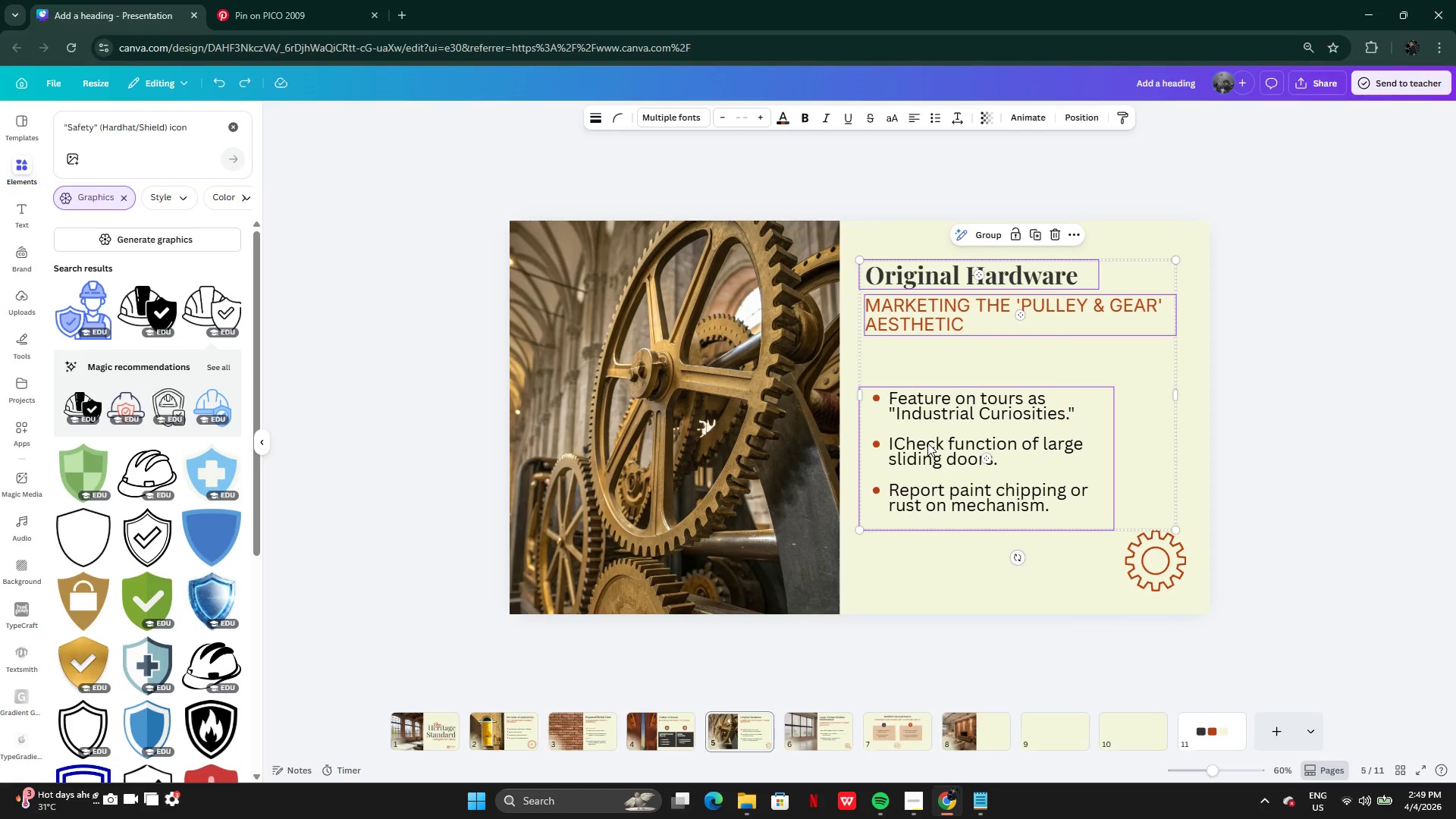 
key(Control+Shift+ControlLeft)
 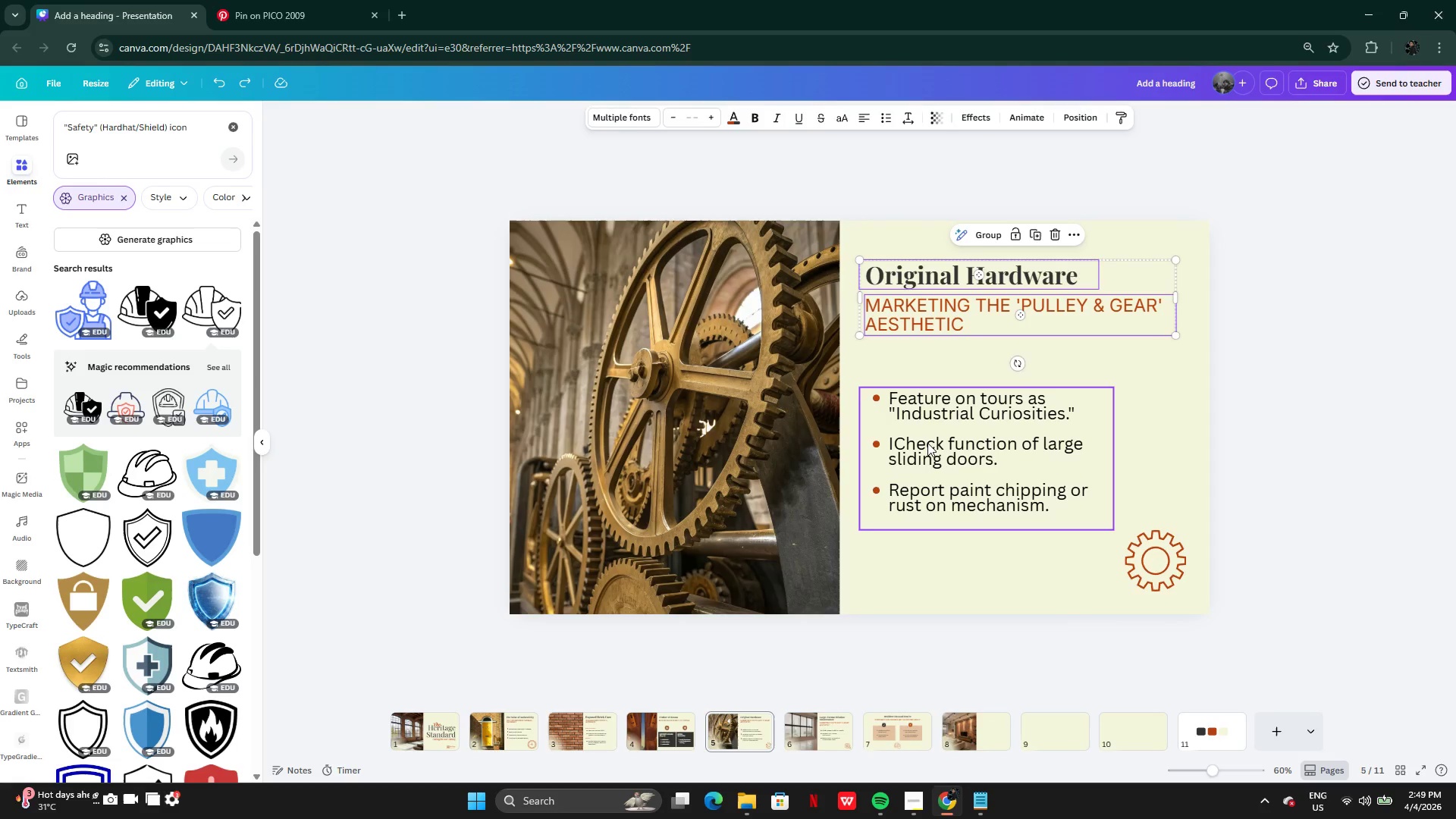 
left_click([927, 443])
 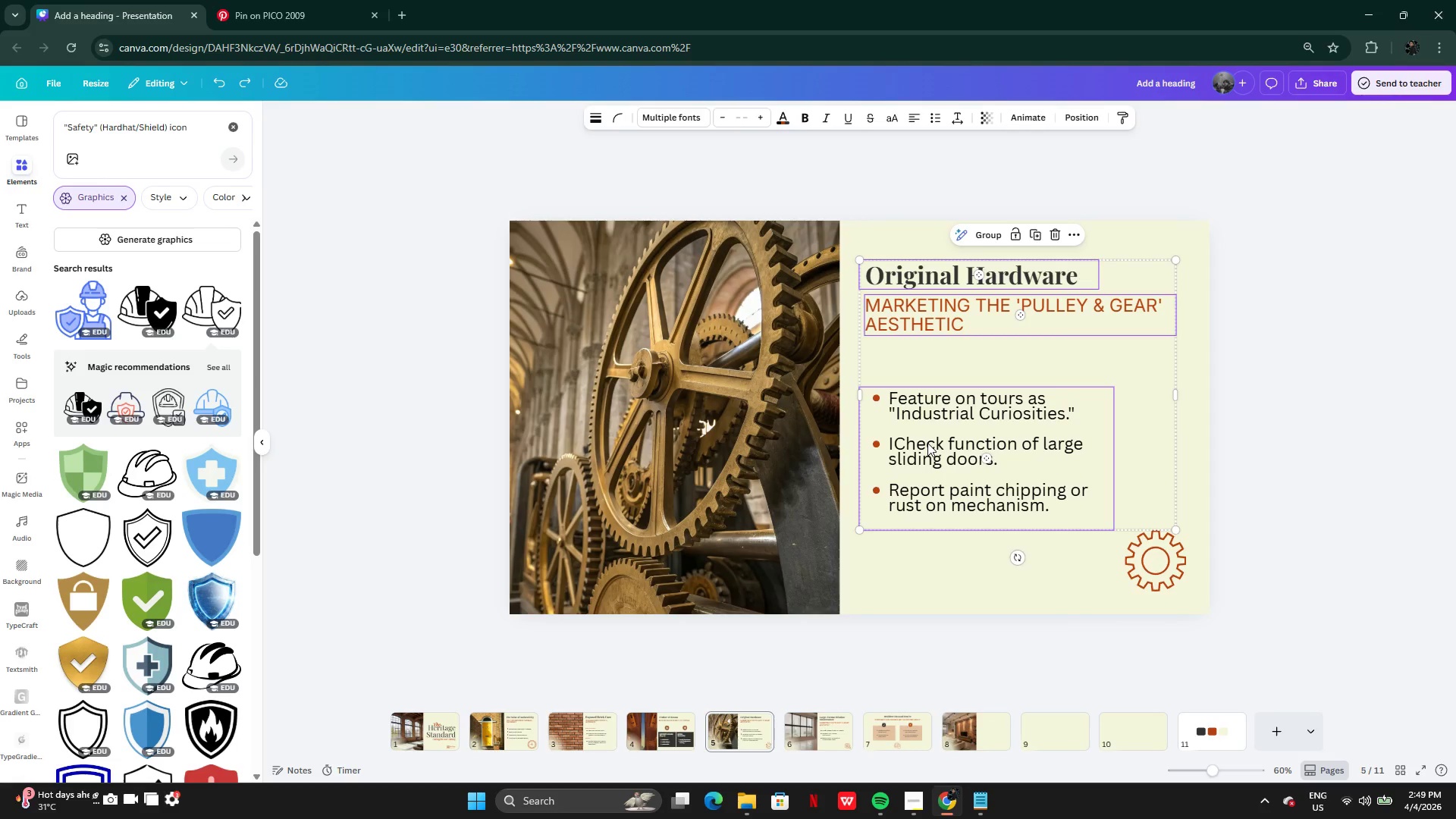 
key(Control+C)
 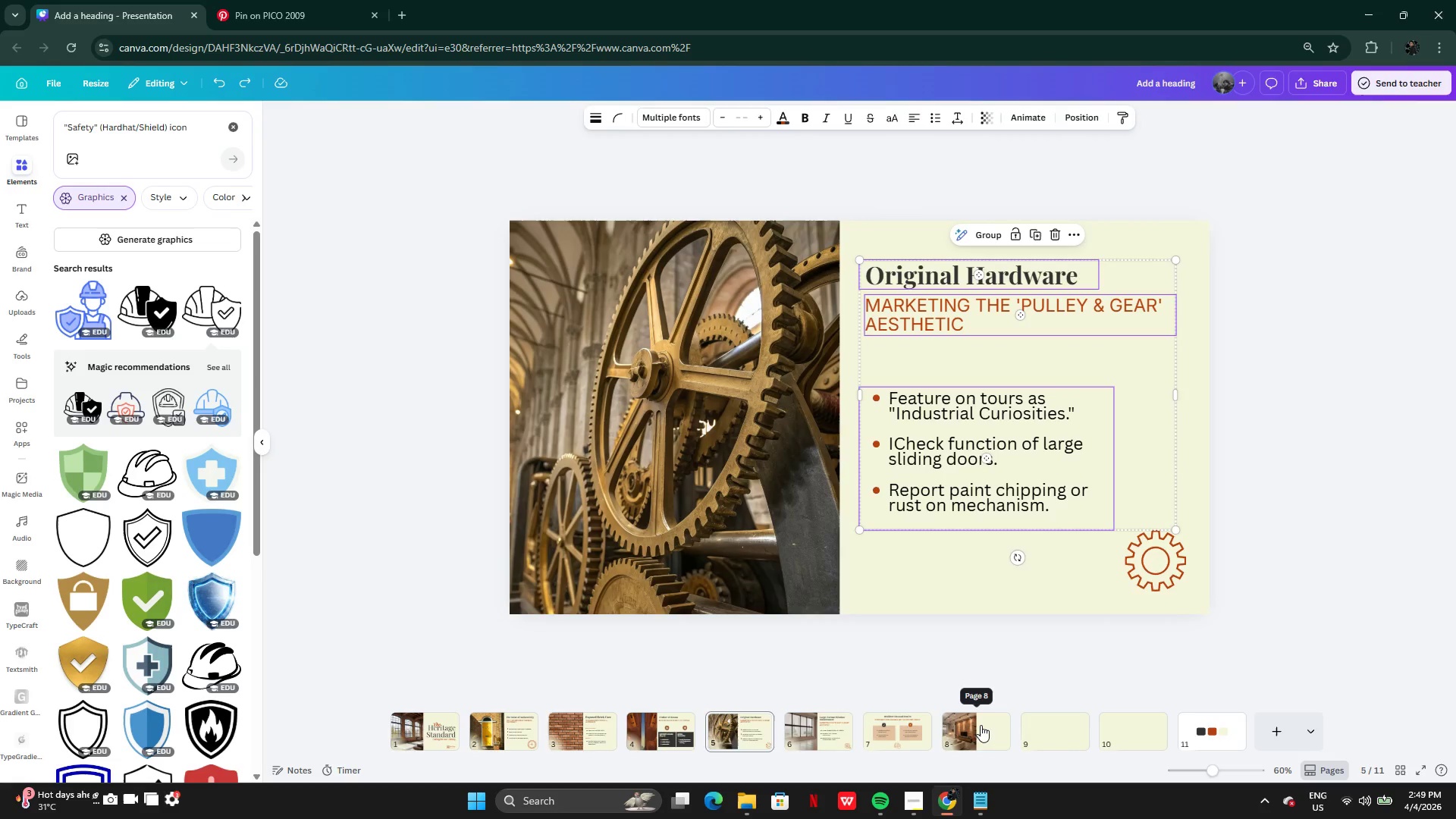 
left_click([996, 726])
 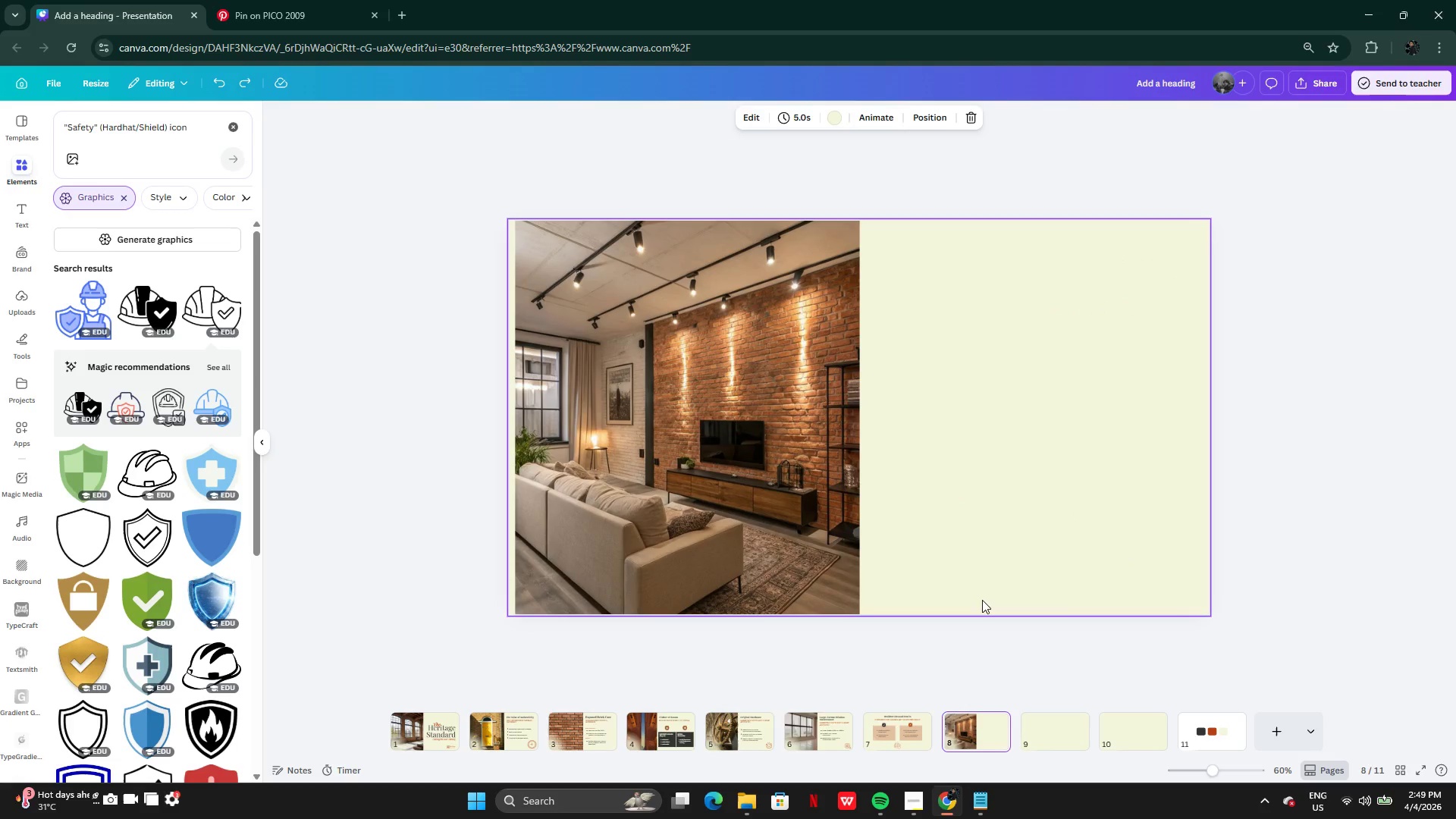 
key(Control+V)
 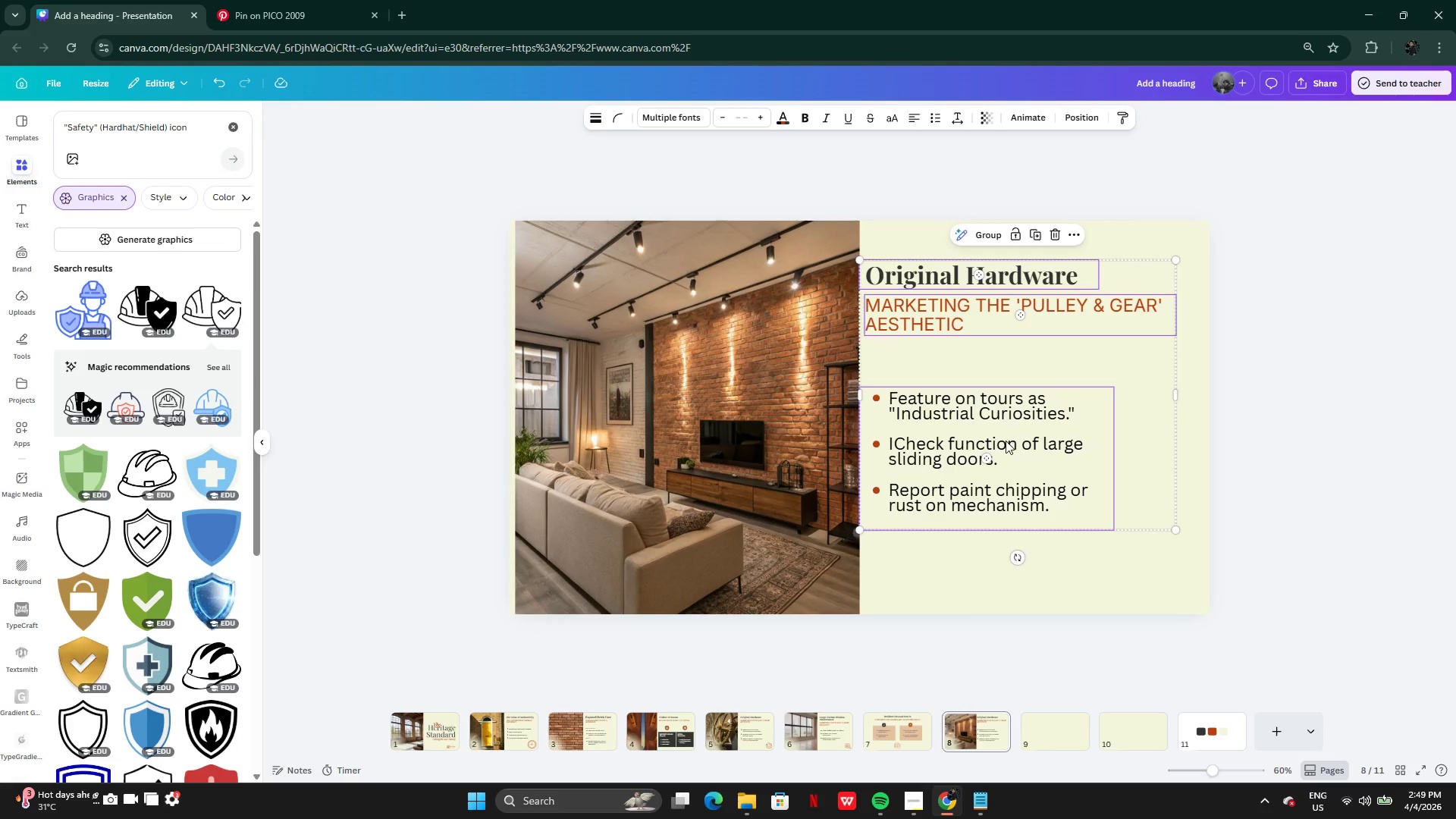 
left_click_drag(start_coordinate=[1008, 441], to_coordinate=[1019, 447])
 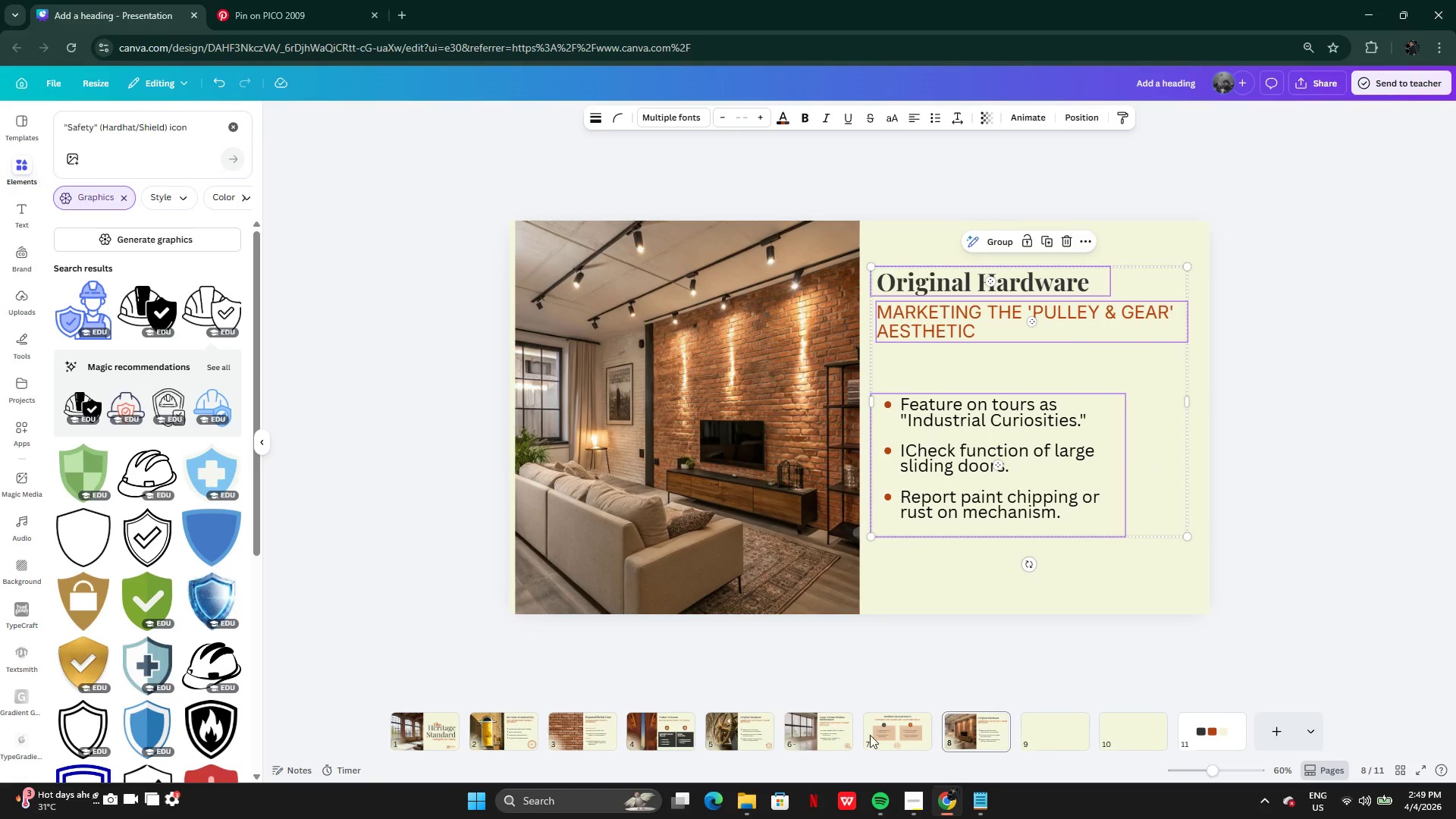 
left_click([840, 735])
 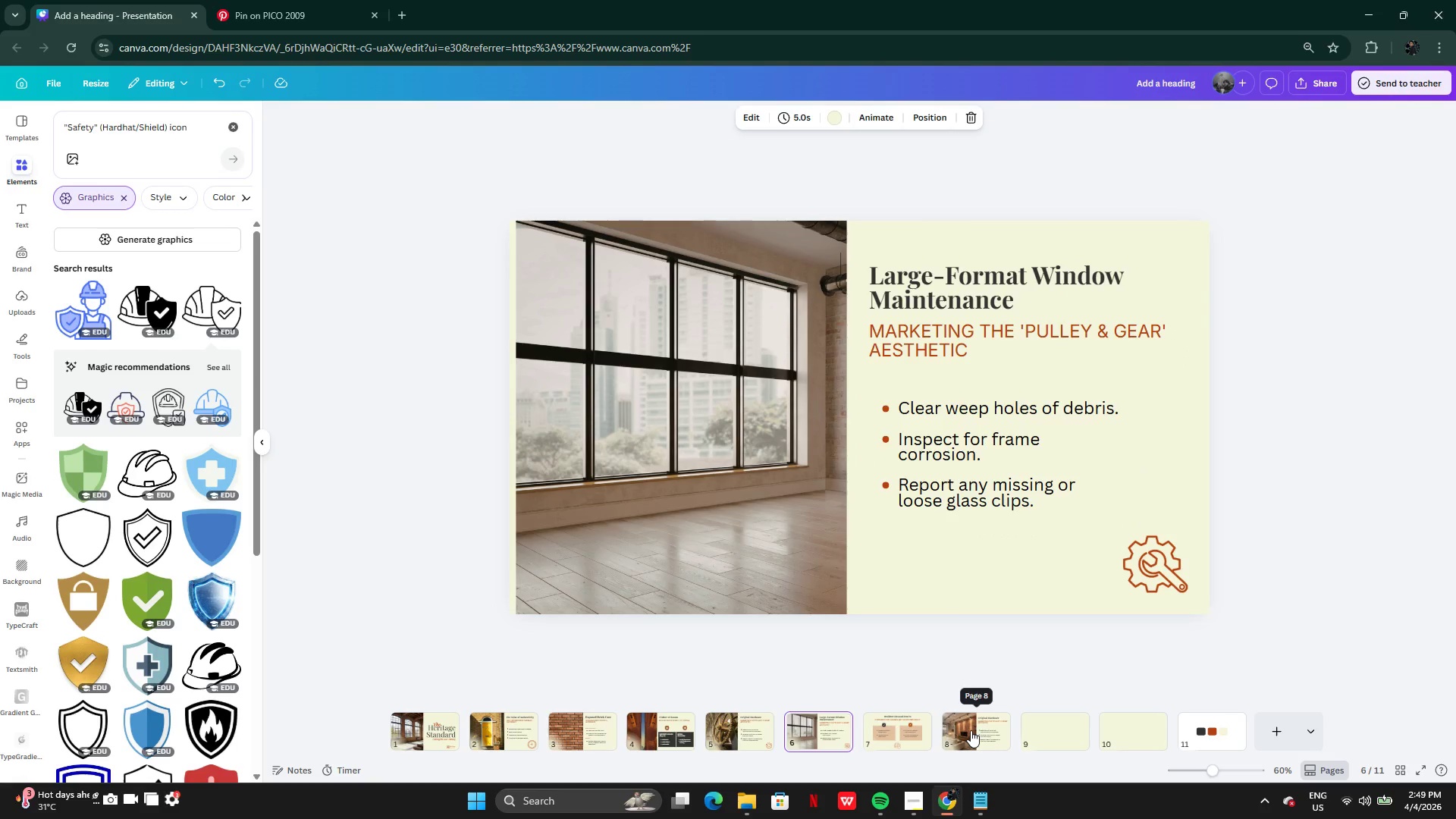 
left_click([971, 730])
 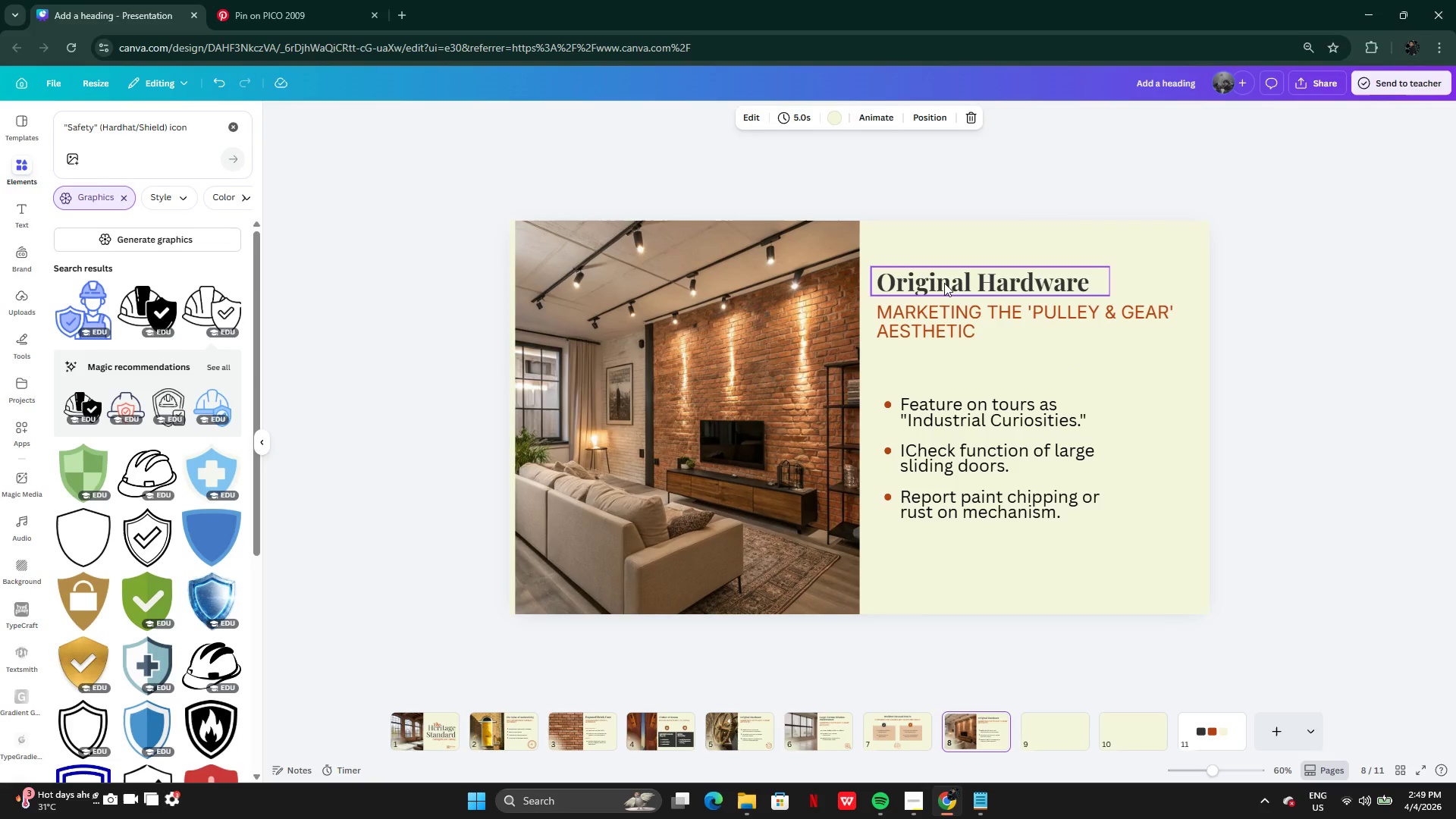 
wait(6.55)
 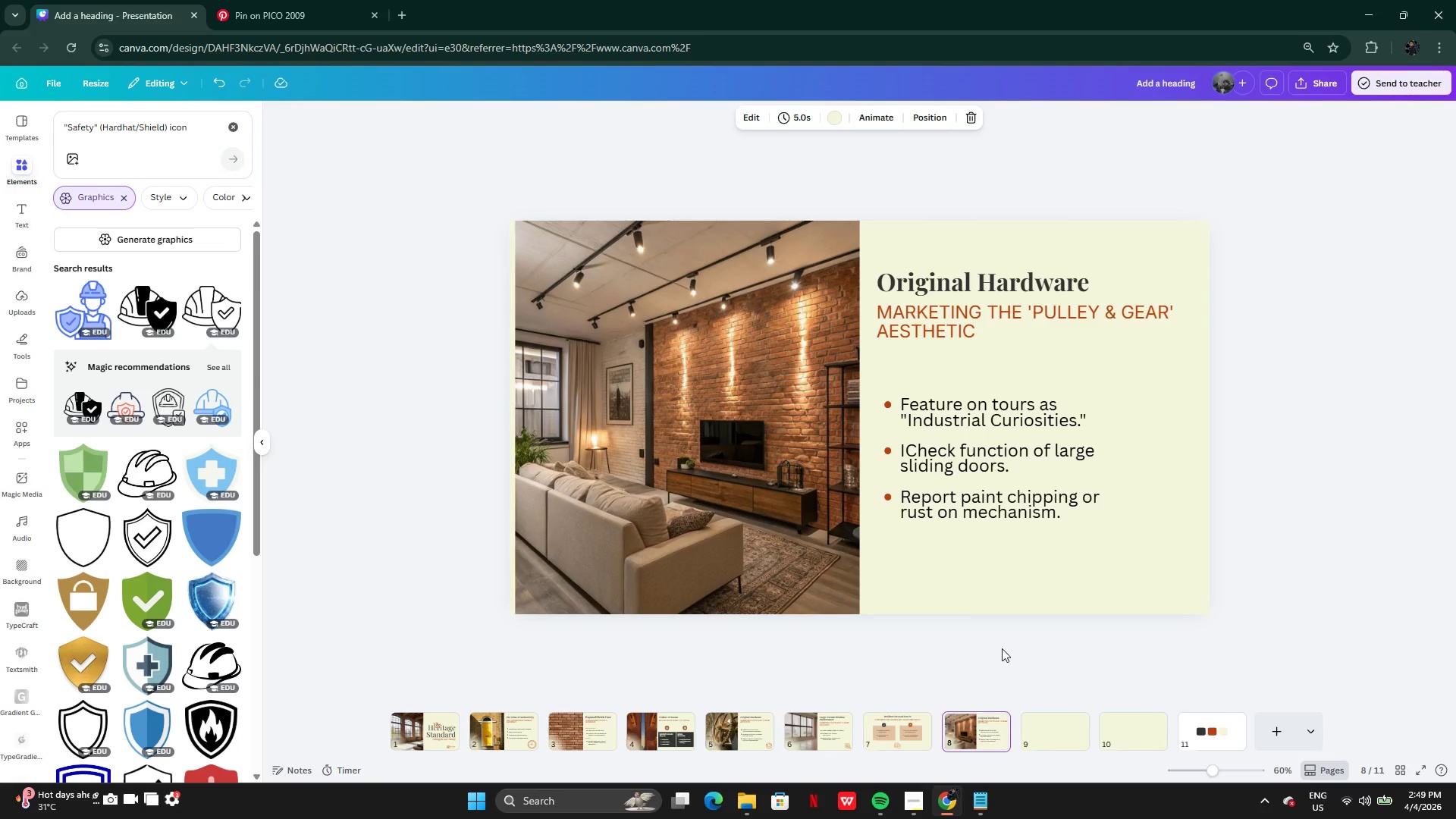 
left_click([986, 807])
 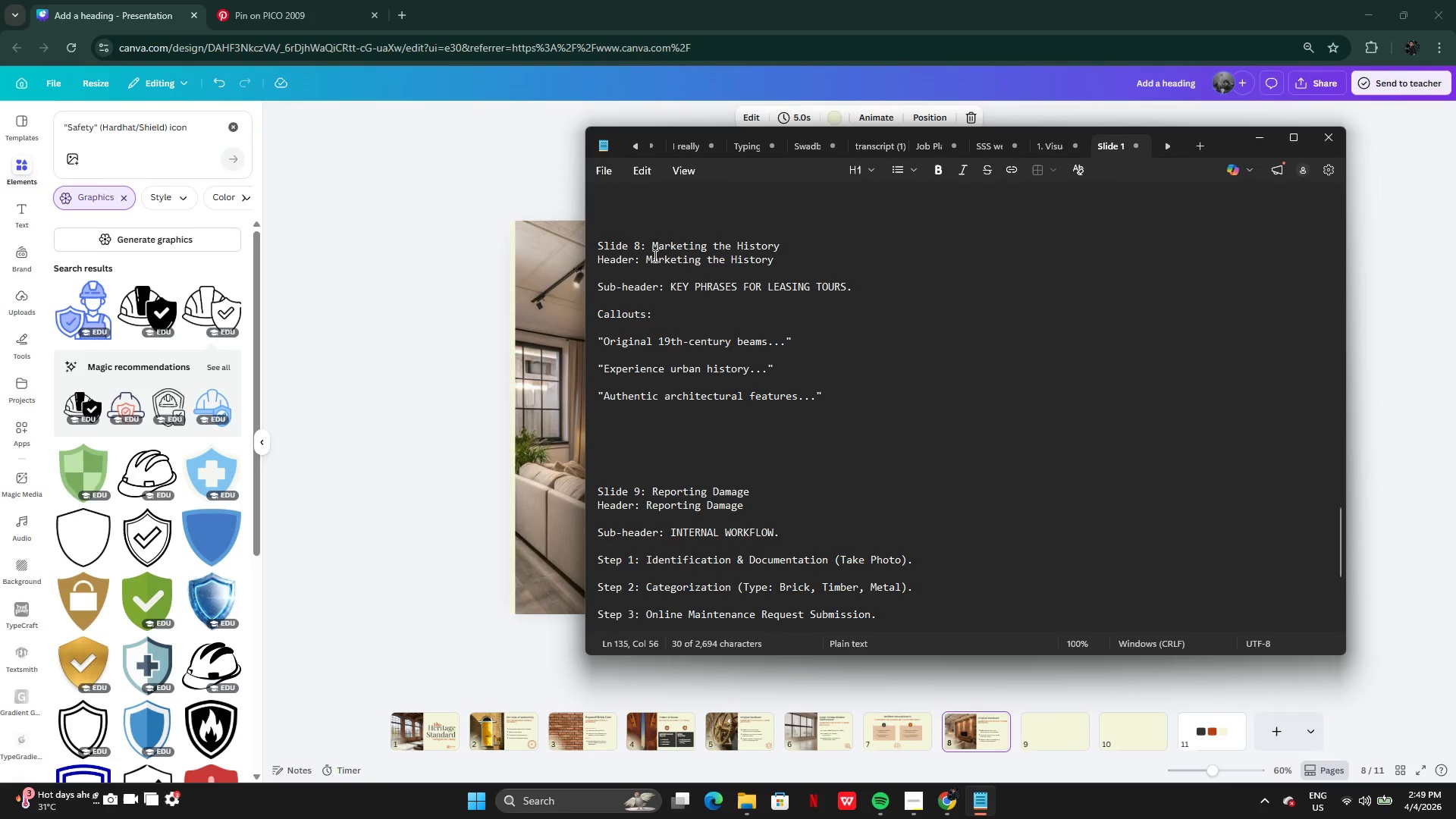 
left_click_drag(start_coordinate=[651, 245], to_coordinate=[782, 243])
 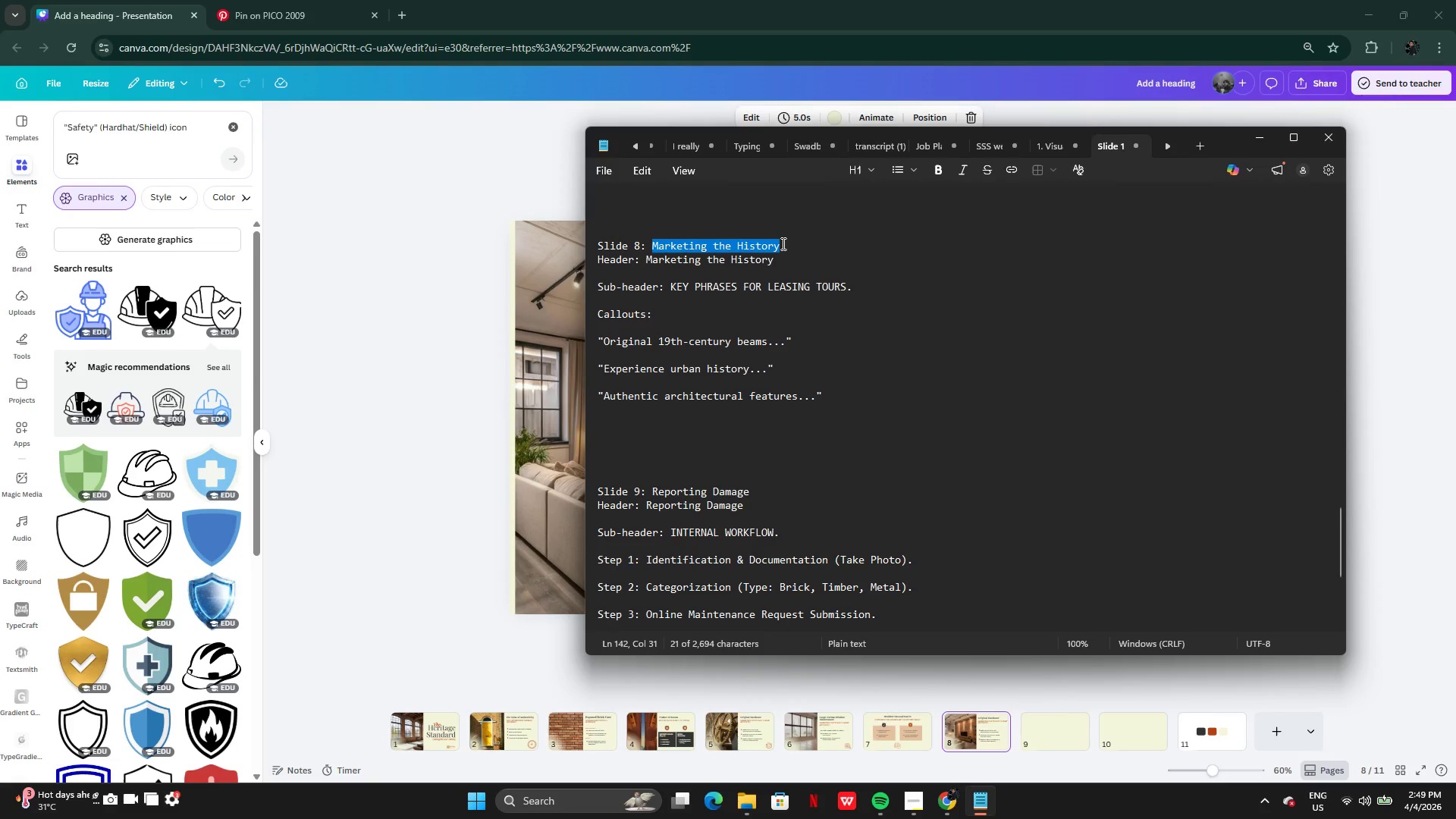 
key(Control+C)
 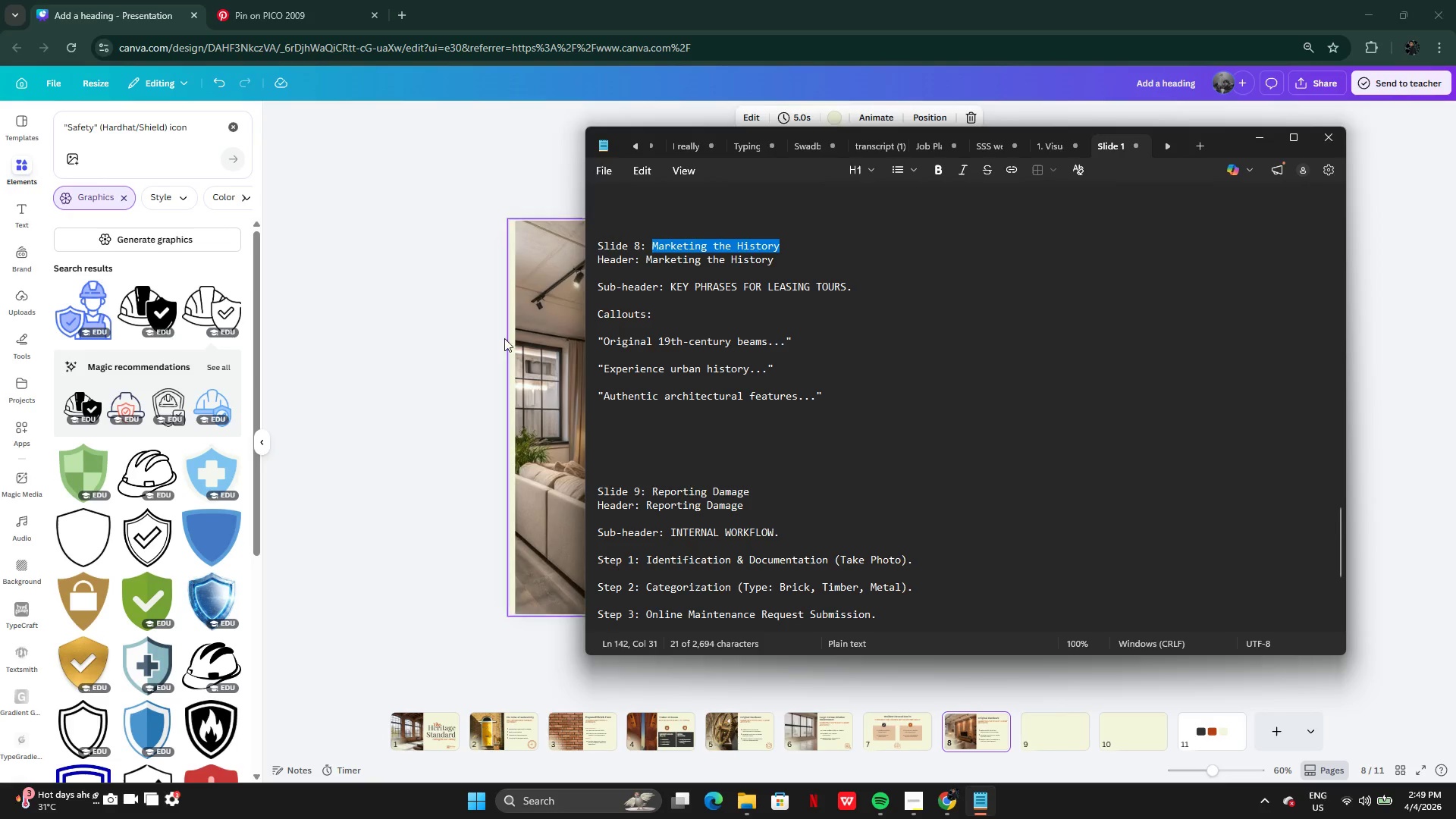 
left_click([496, 339])
 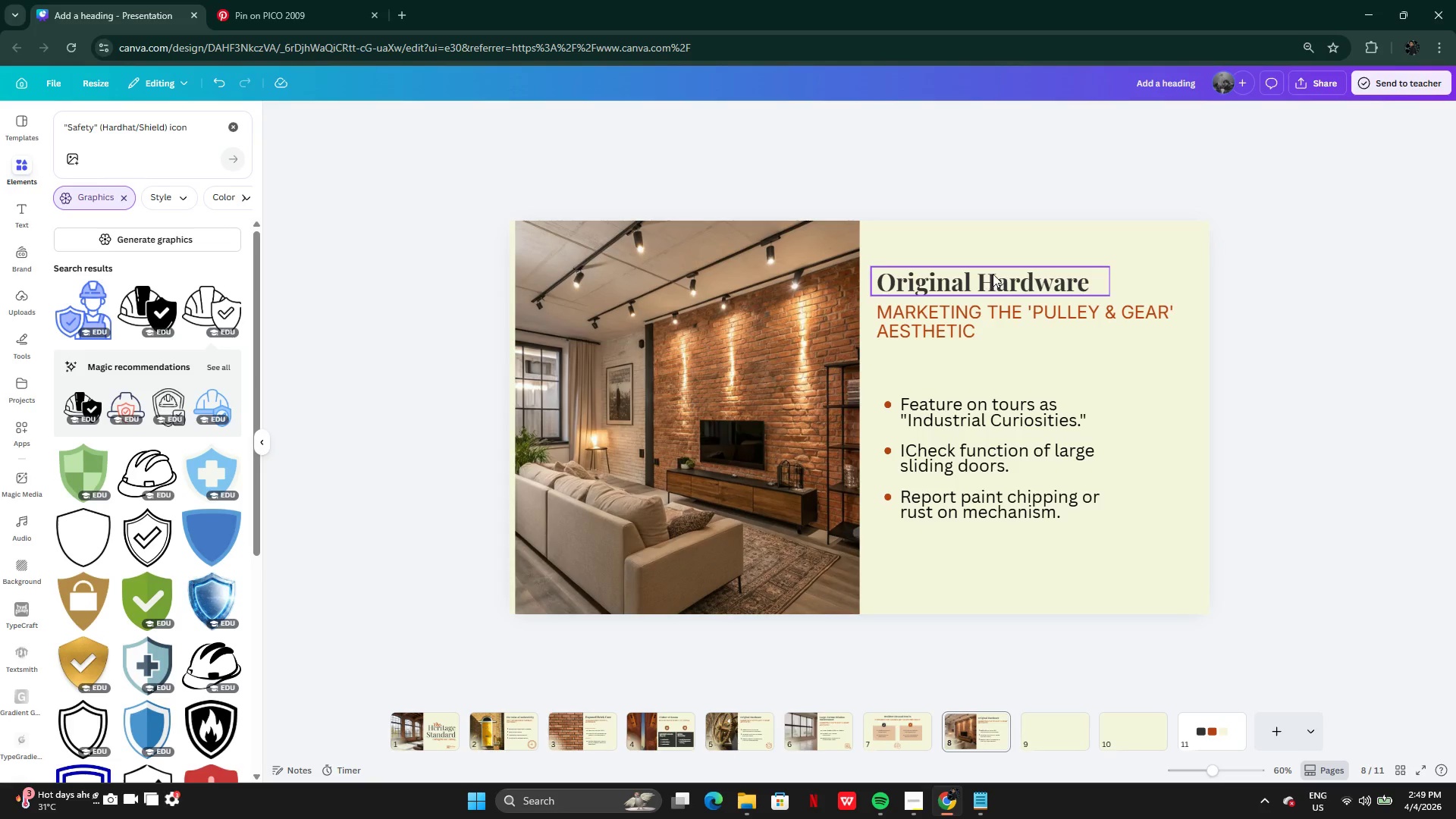 
double_click([993, 274])
 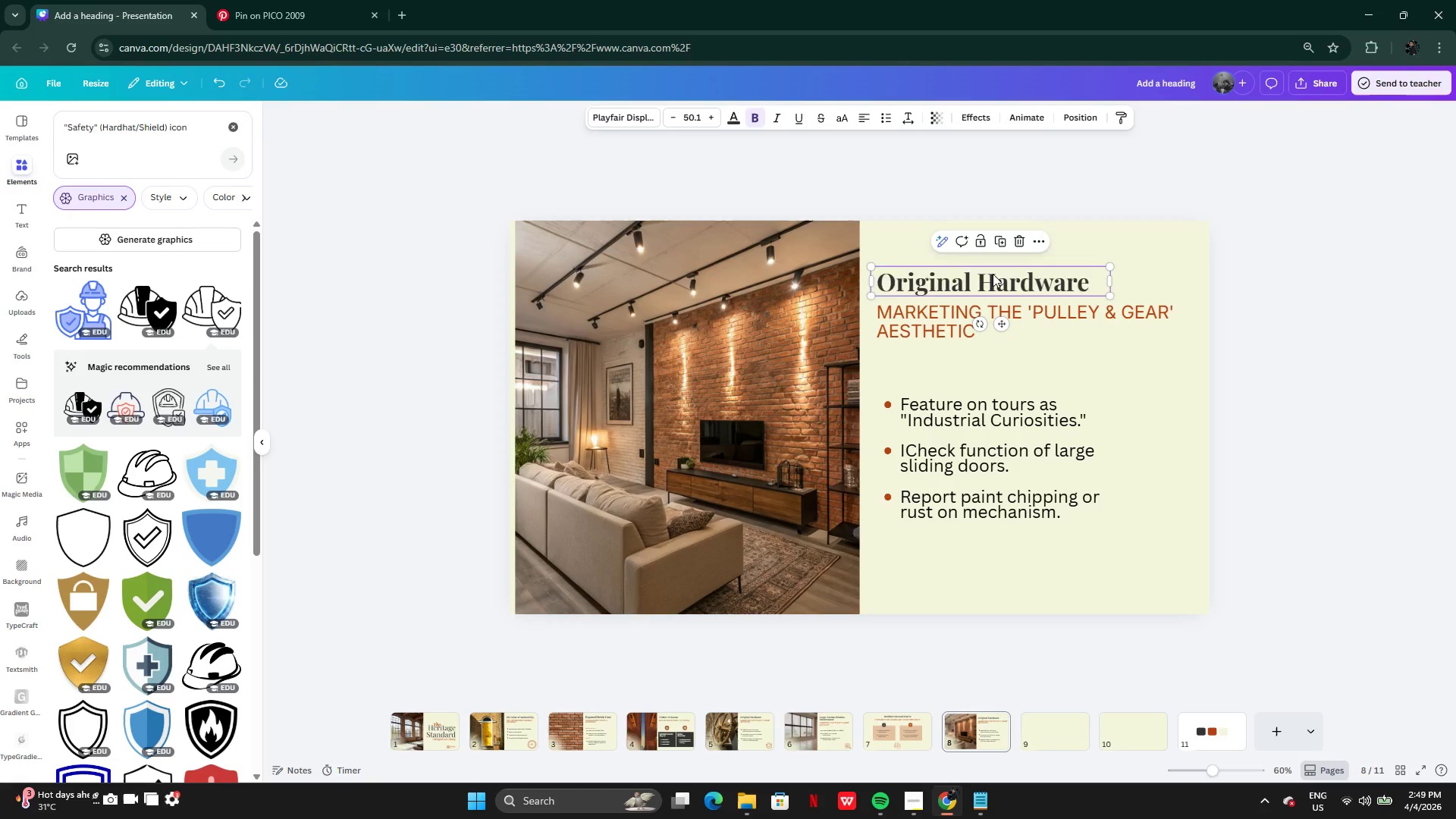 
key(Control+V)
 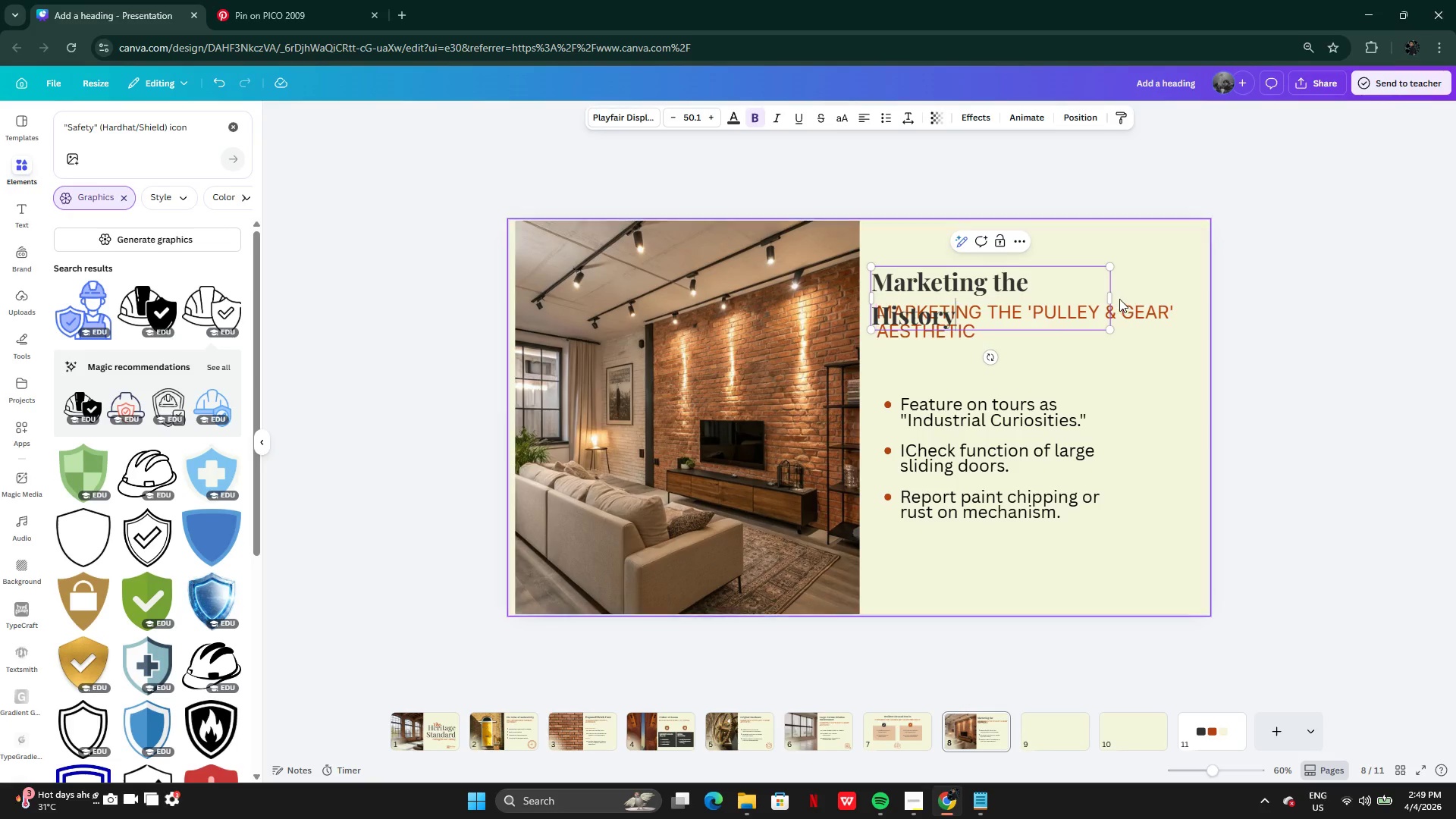 
left_click_drag(start_coordinate=[1117, 297], to_coordinate=[1131, 285])
 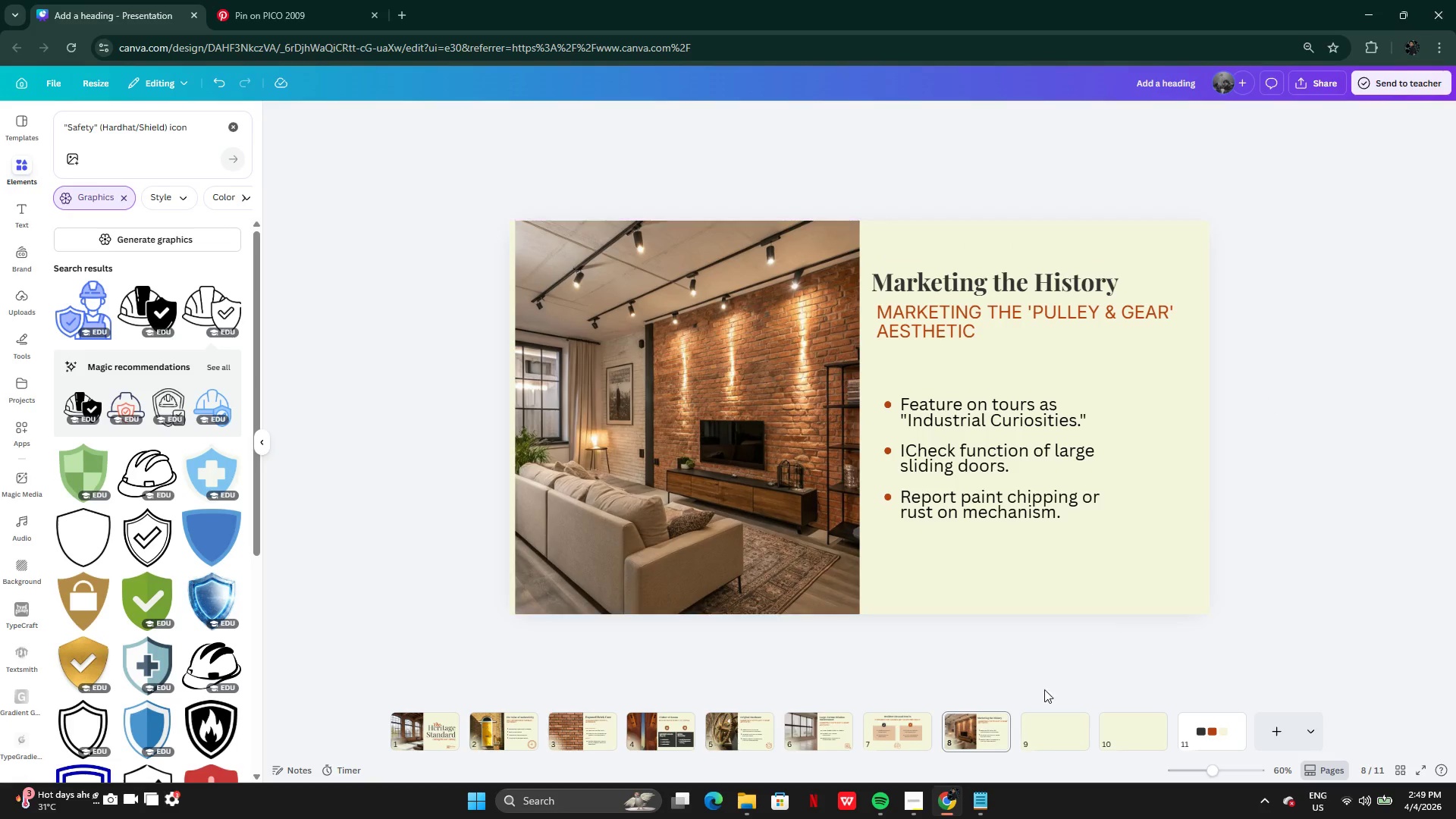 
left_click([979, 805])
 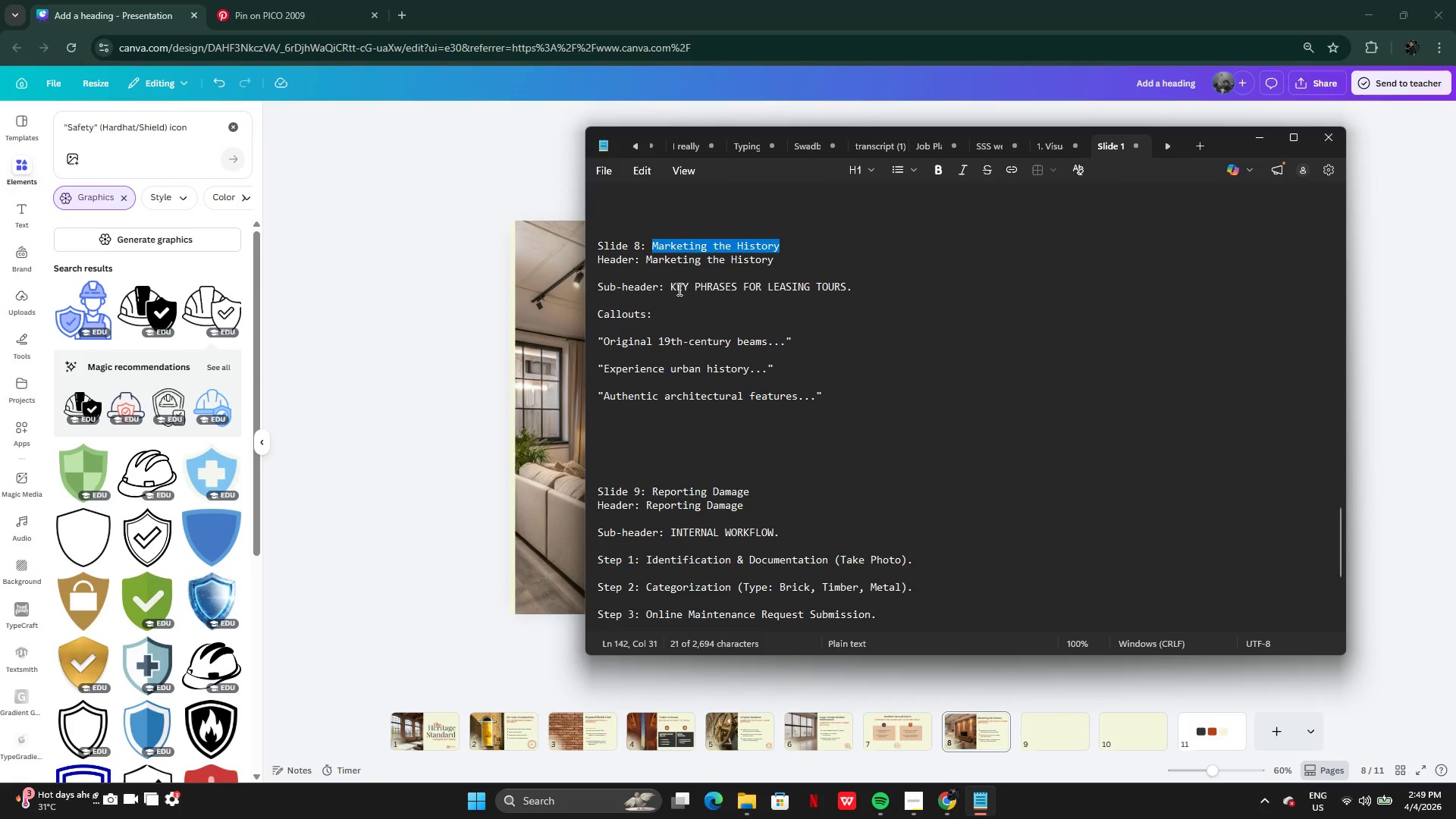 
left_click([660, 273])
 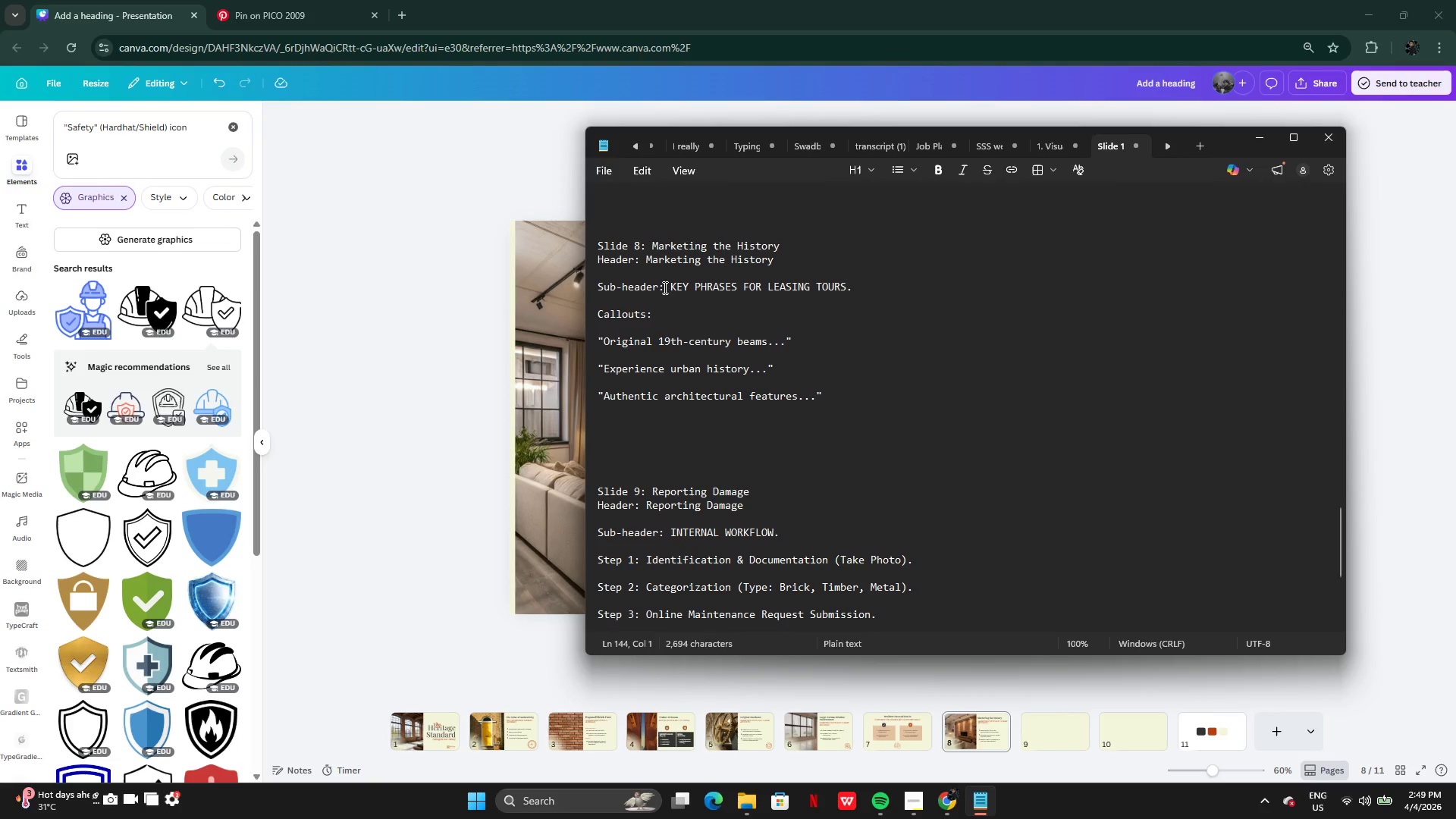 
left_click_drag(start_coordinate=[667, 287], to_coordinate=[847, 288])
 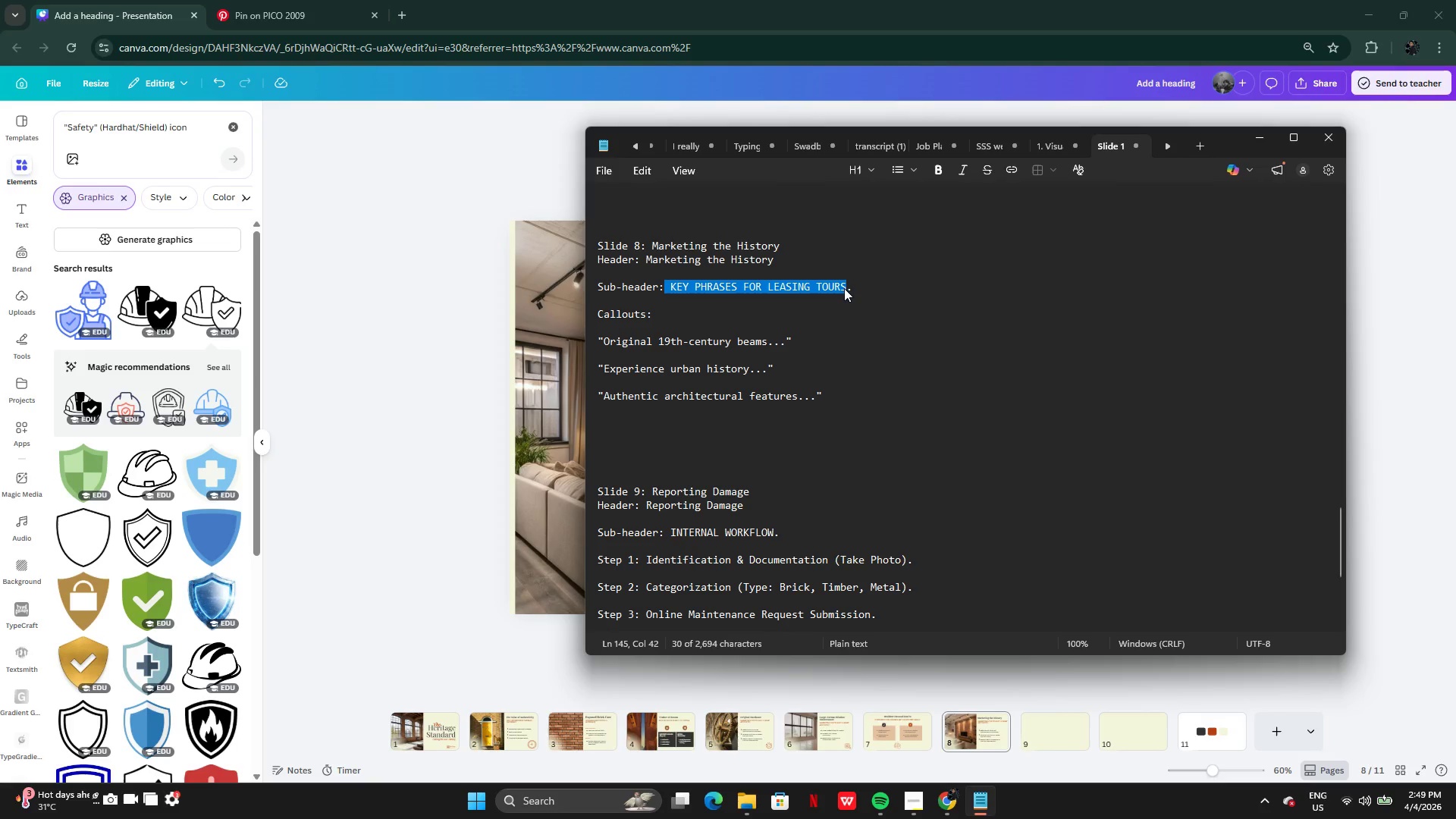 
key(Control+C)
 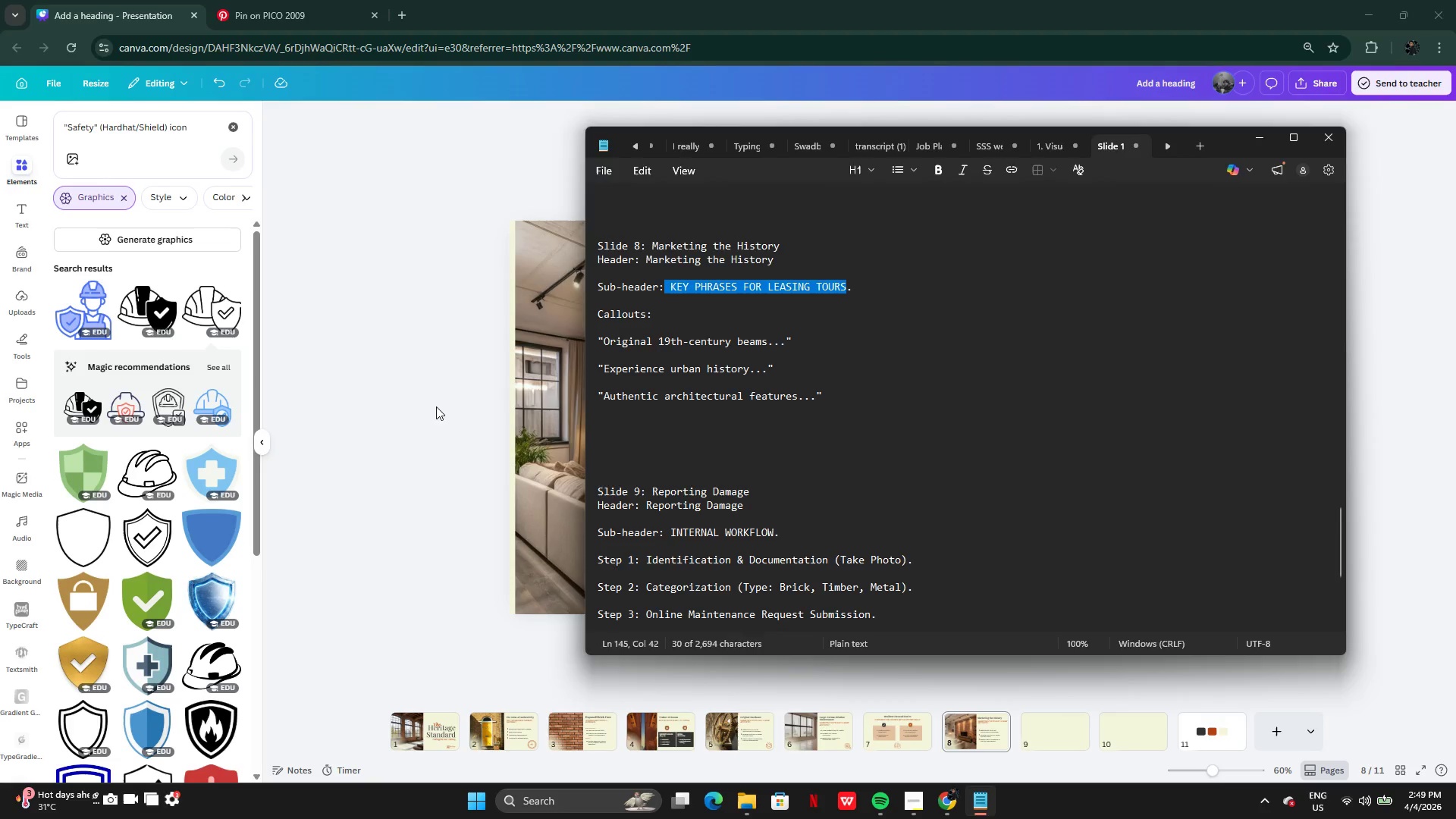 
left_click_drag(start_coordinate=[435, 406], to_coordinate=[442, 406])
 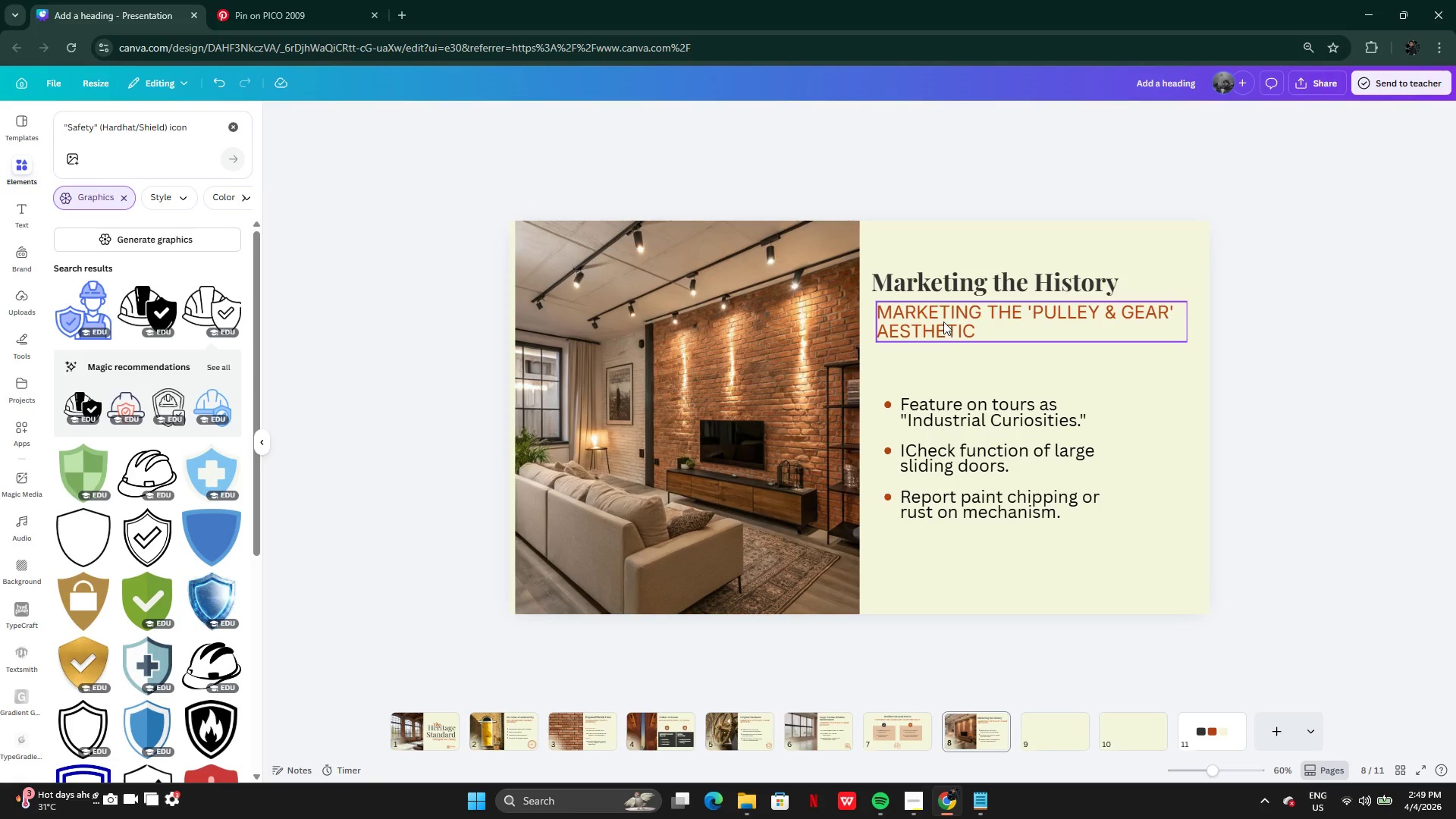 
double_click([943, 322])
 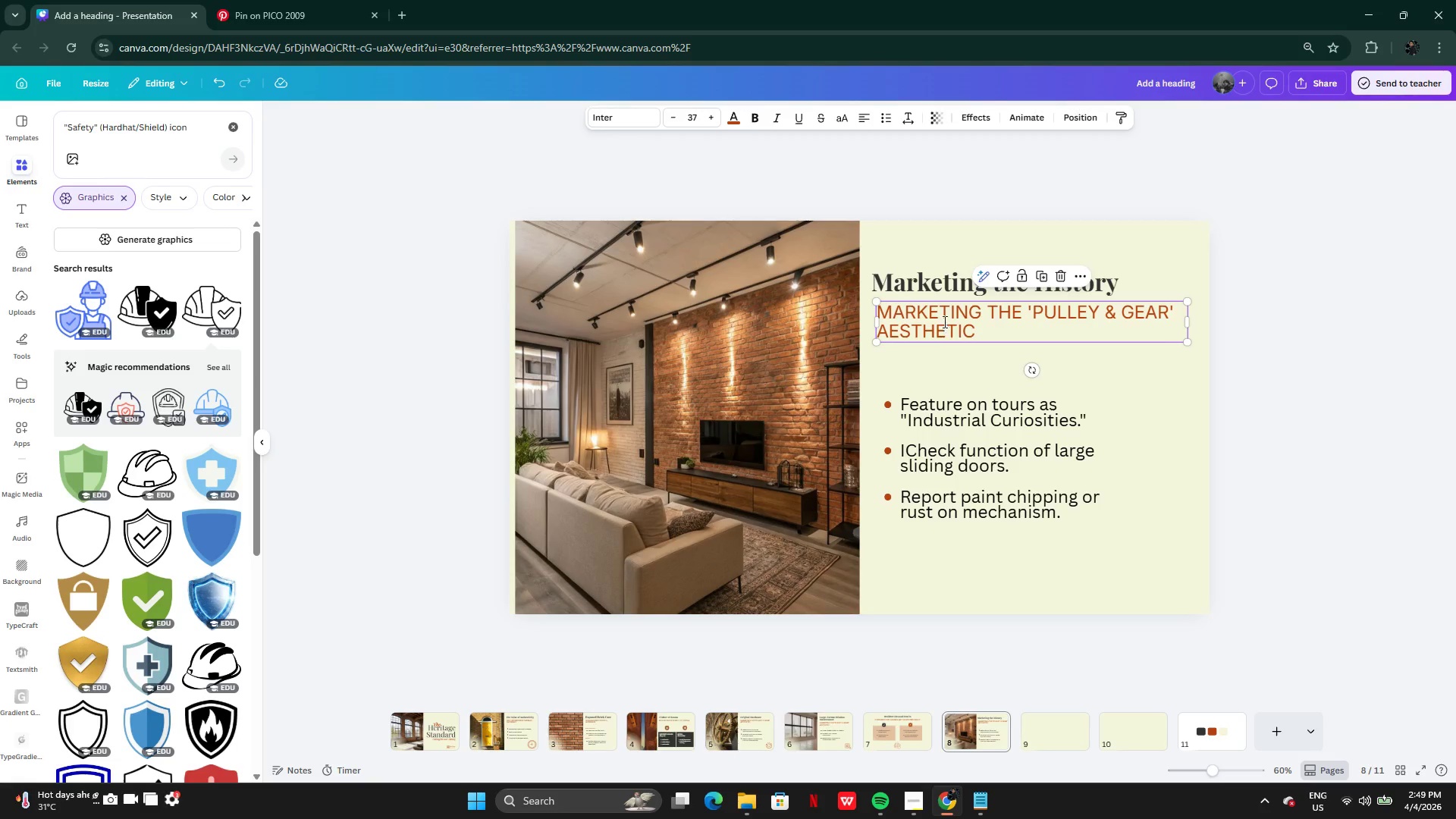 
key(Control+V)
 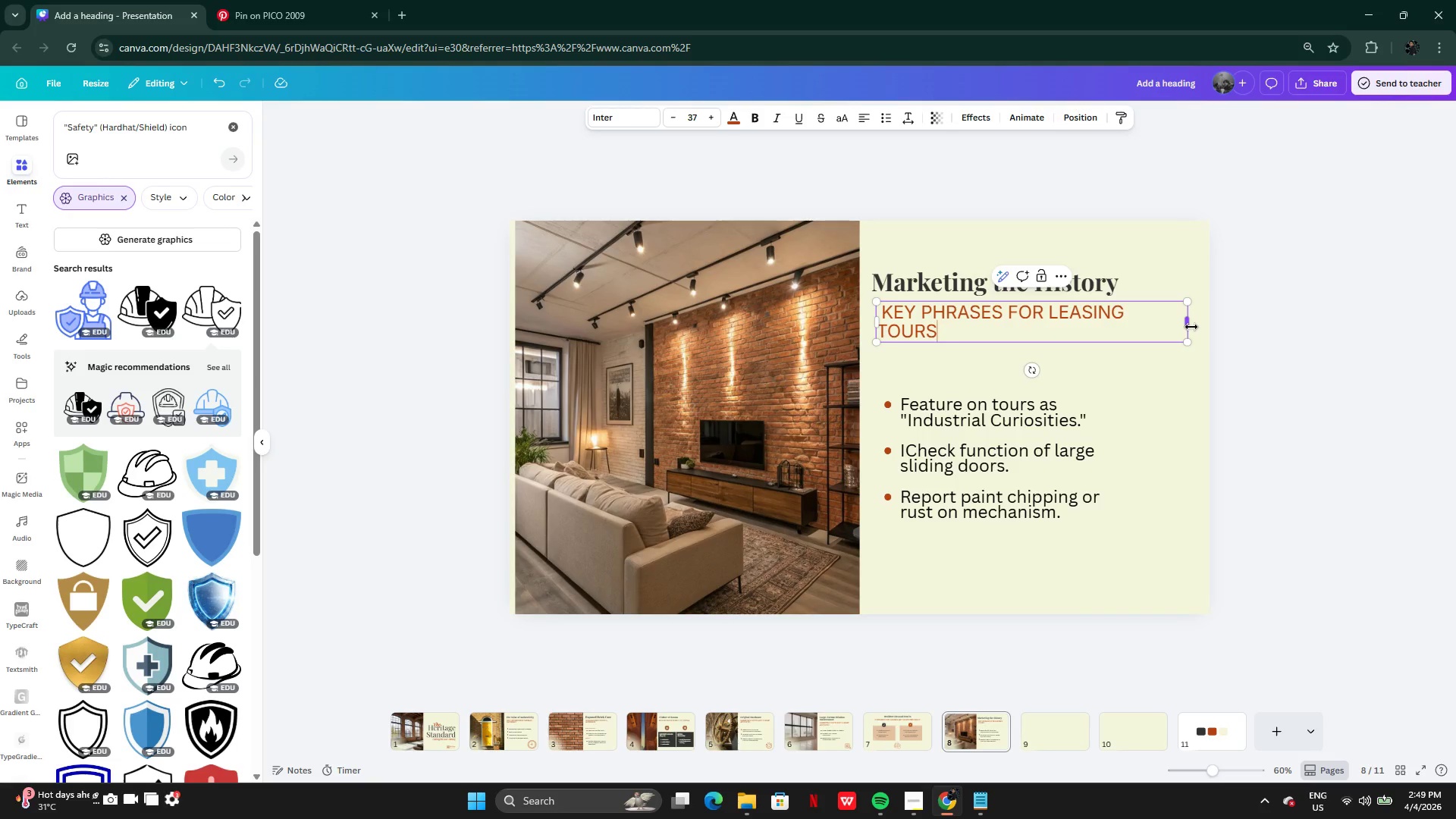 
left_click_drag(start_coordinate=[1191, 327], to_coordinate=[1212, 325])
 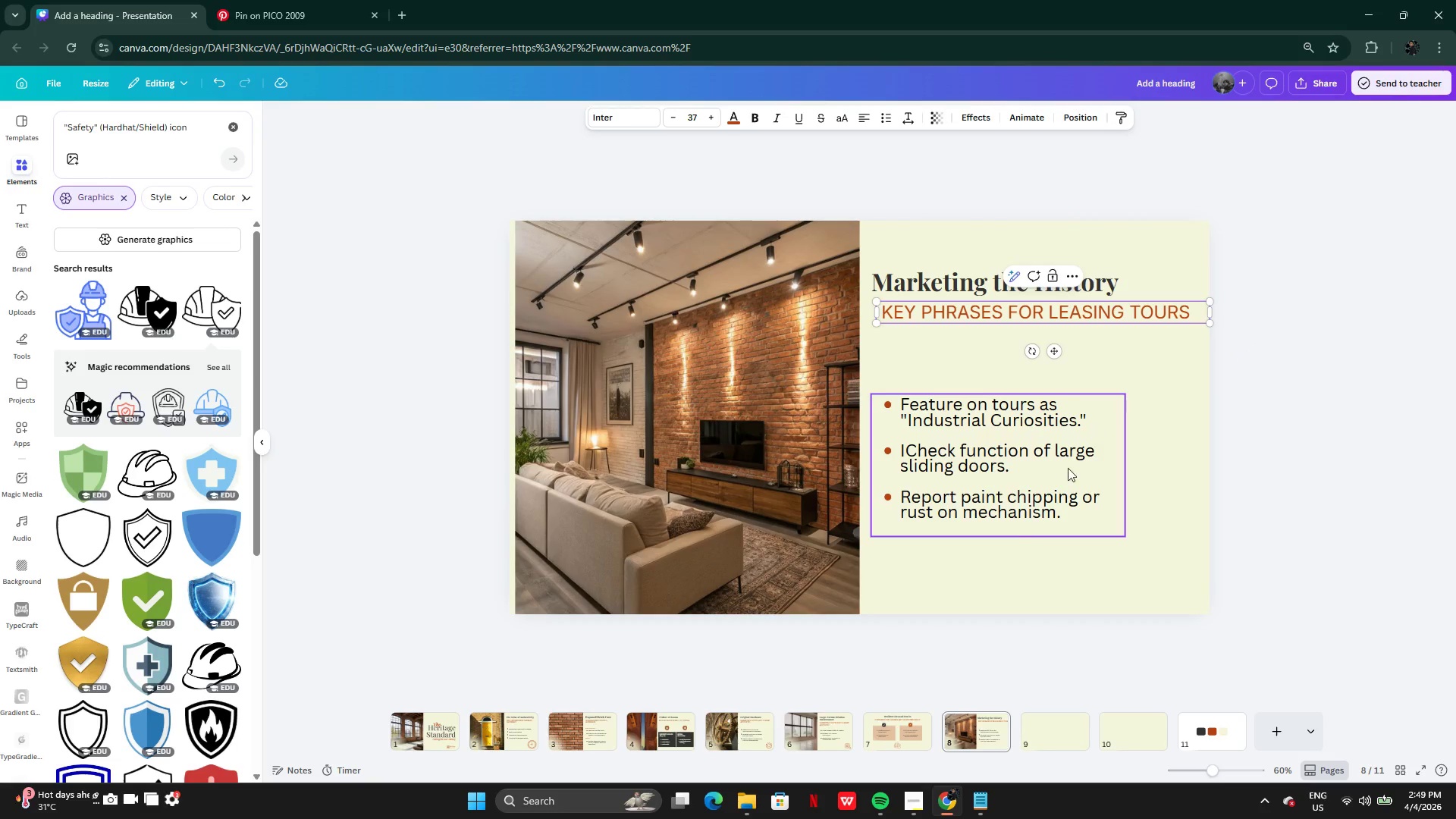 
wait(5.11)
 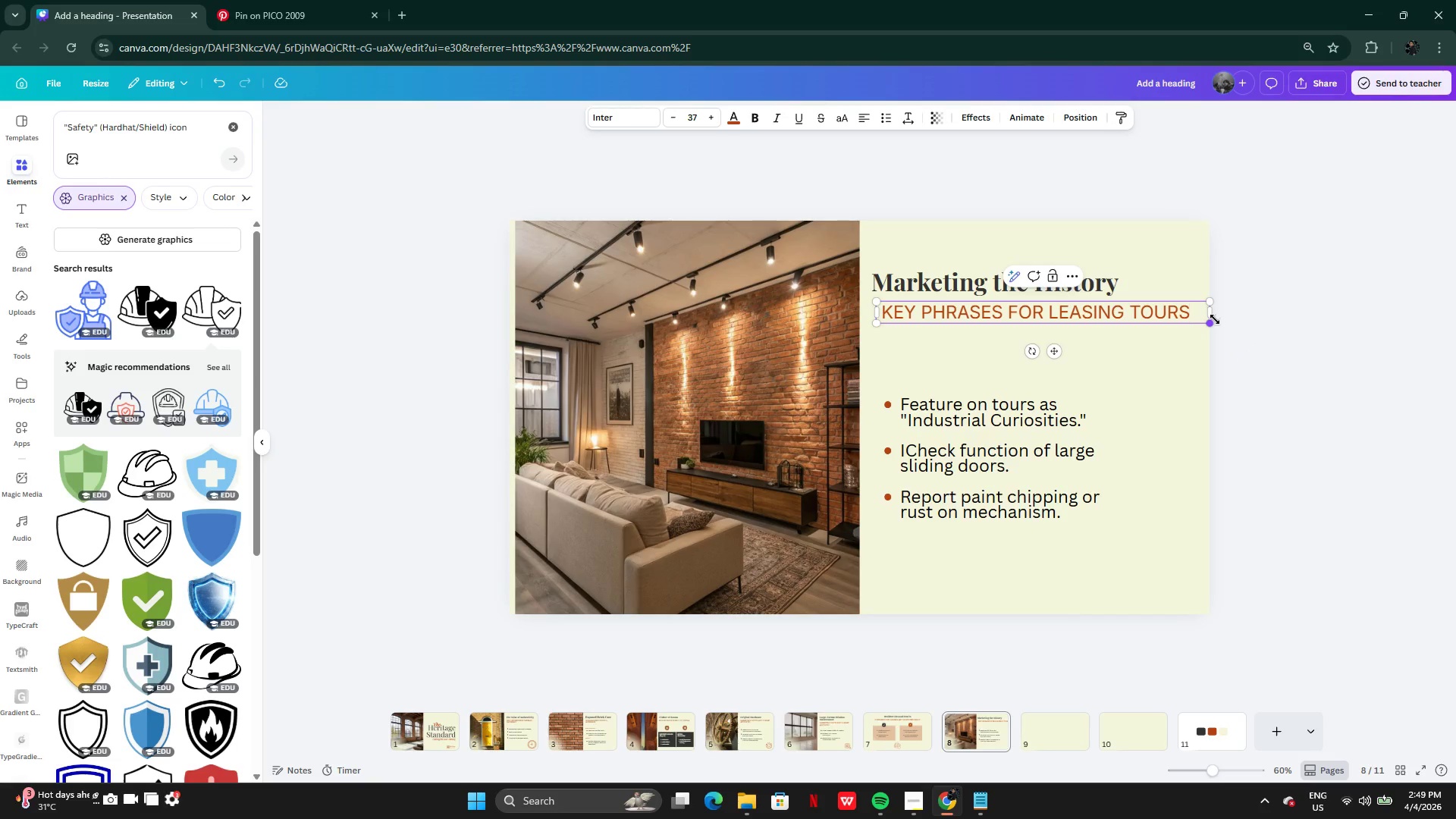 
double_click([1142, 290])
 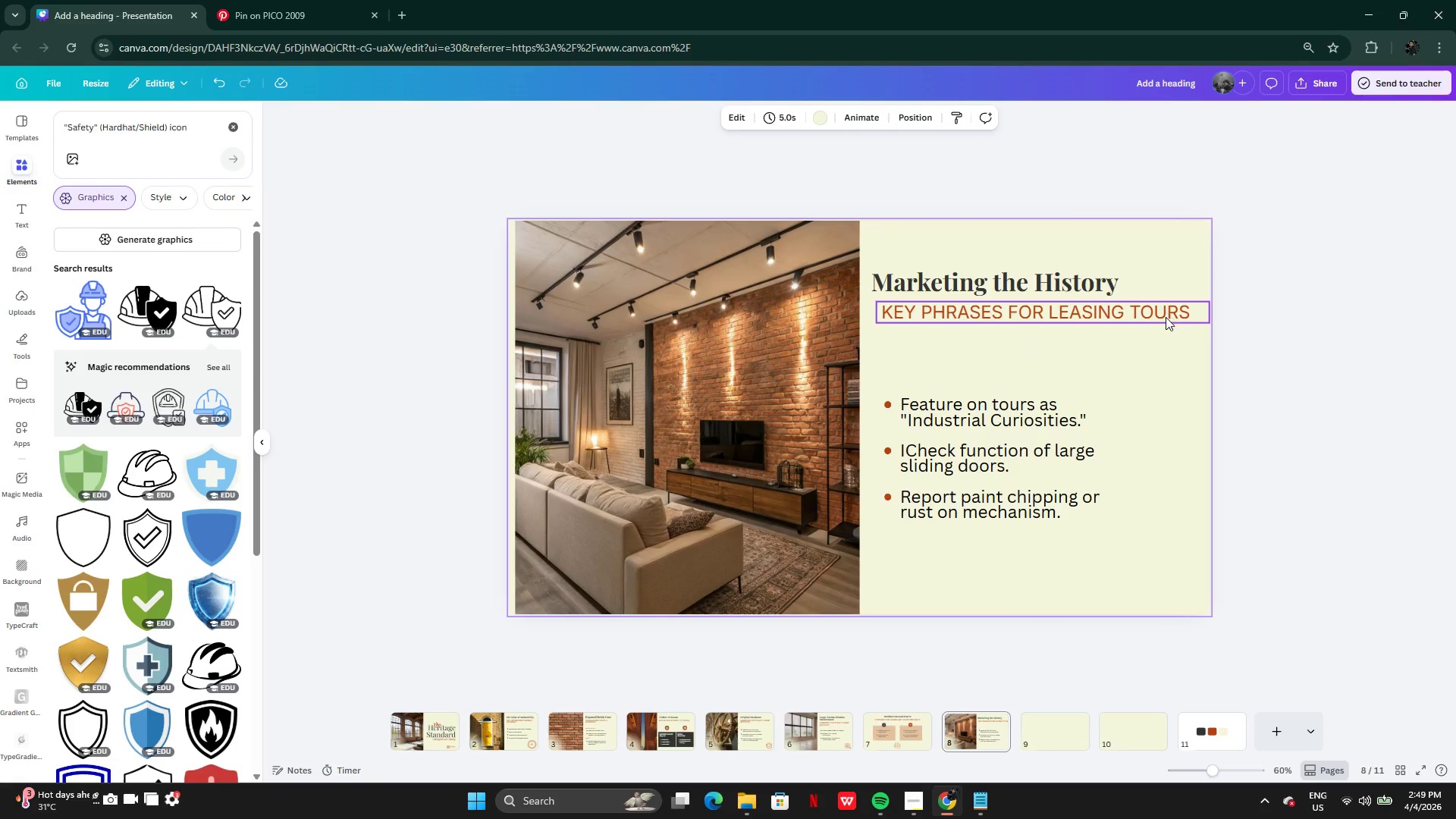 
triple_click([1166, 318])
 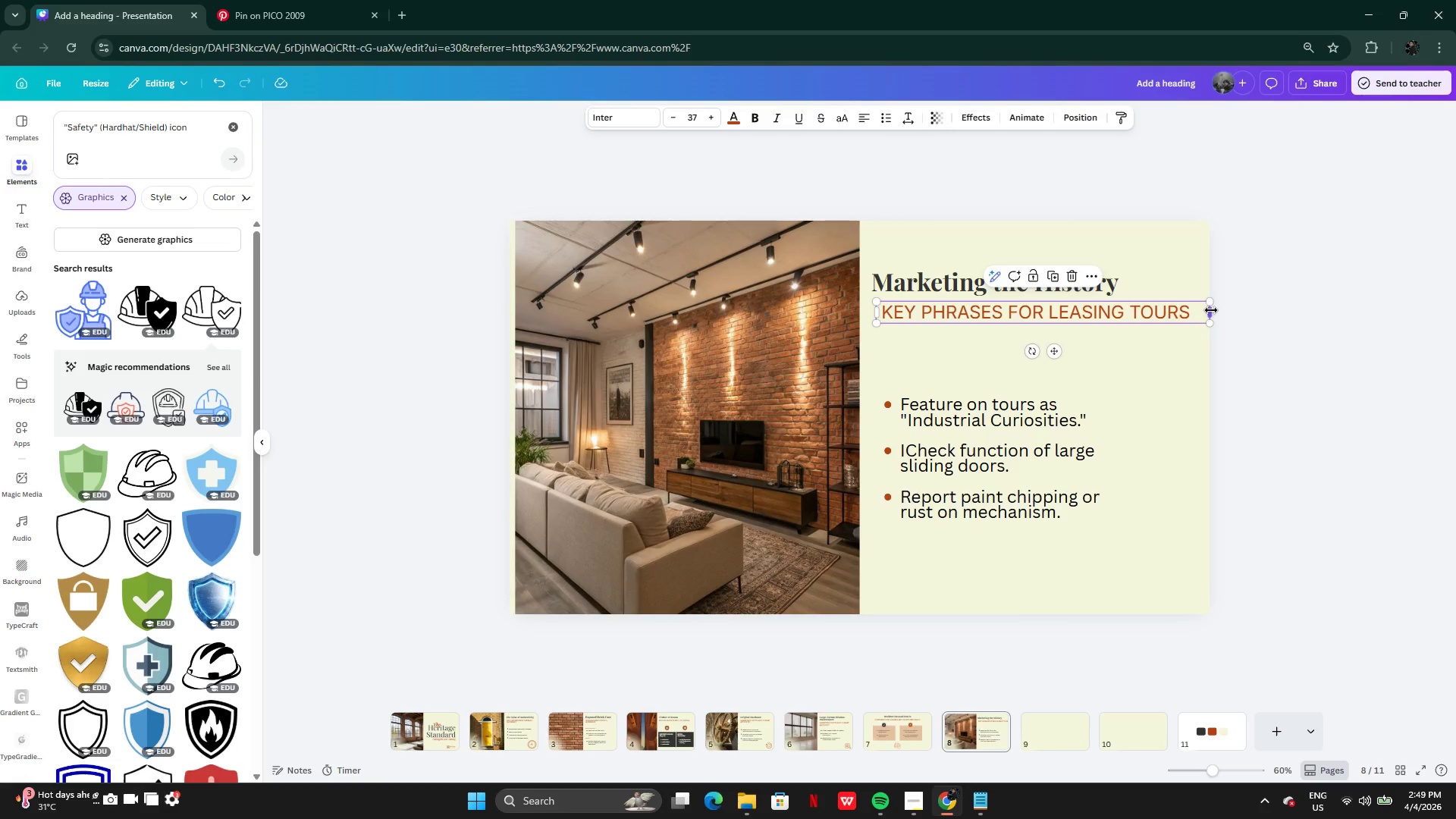 
left_click_drag(start_coordinate=[1211, 311], to_coordinate=[1195, 309])
 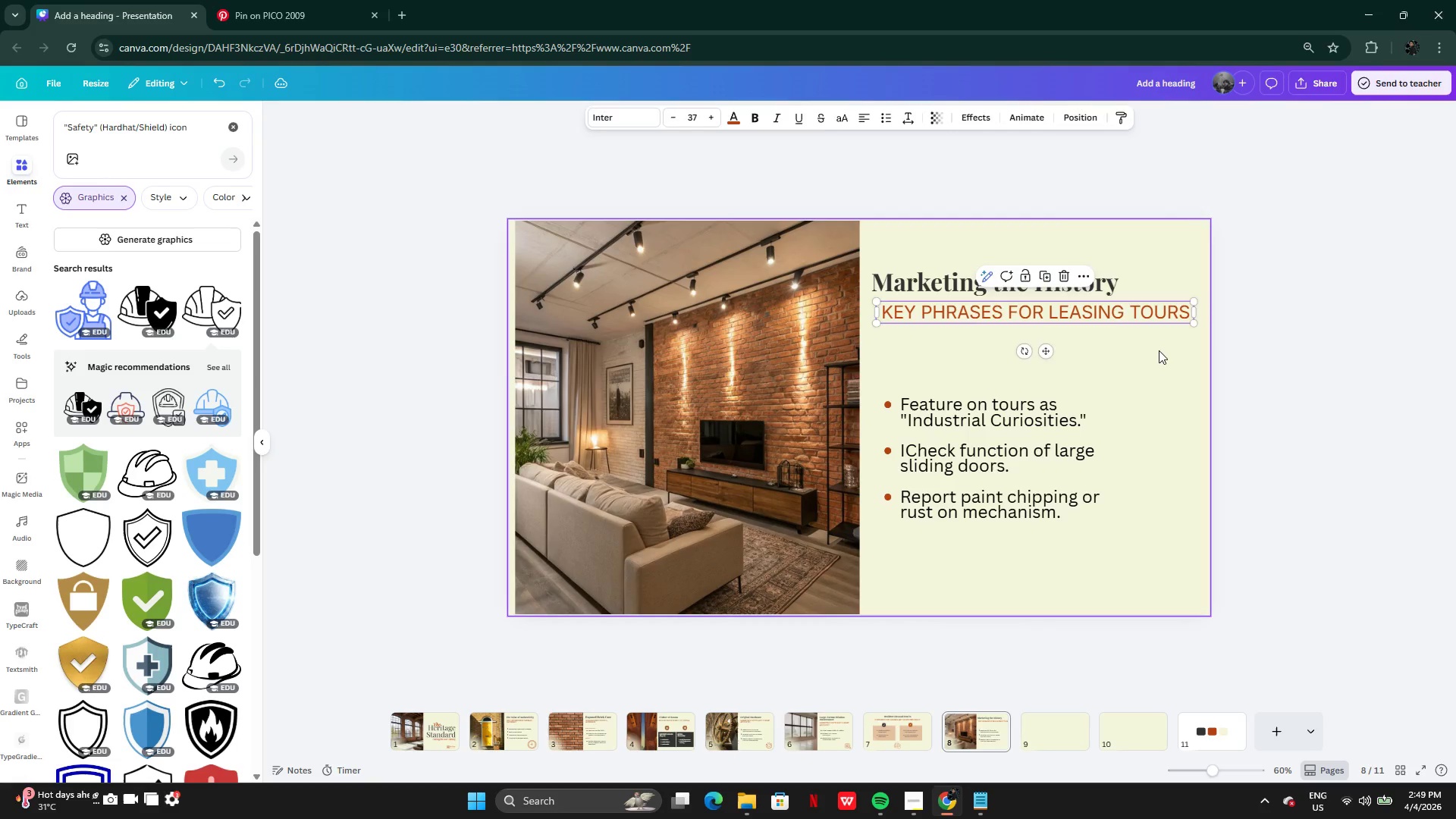 
left_click([1159, 350])
 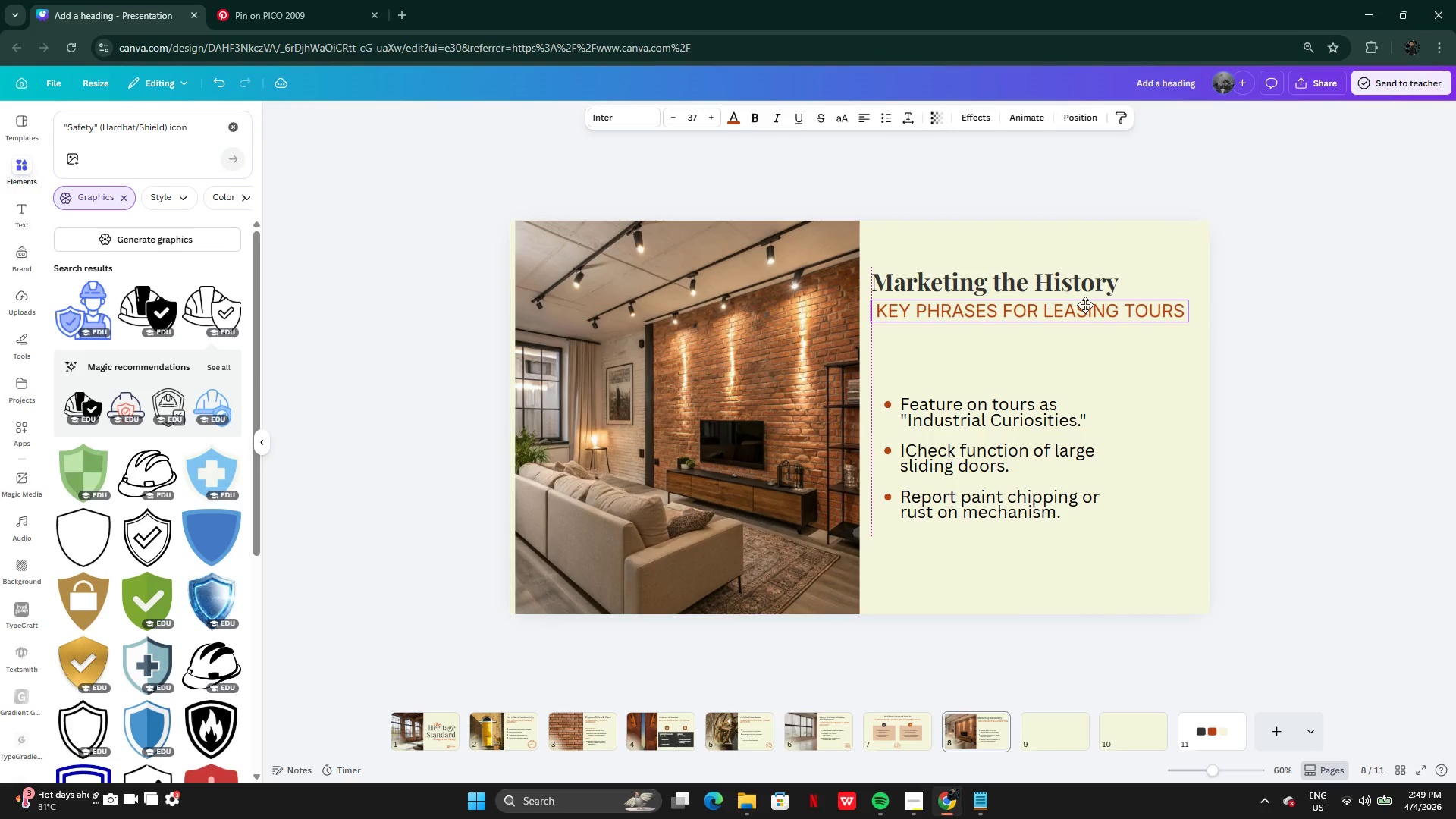 
wait(6.2)
 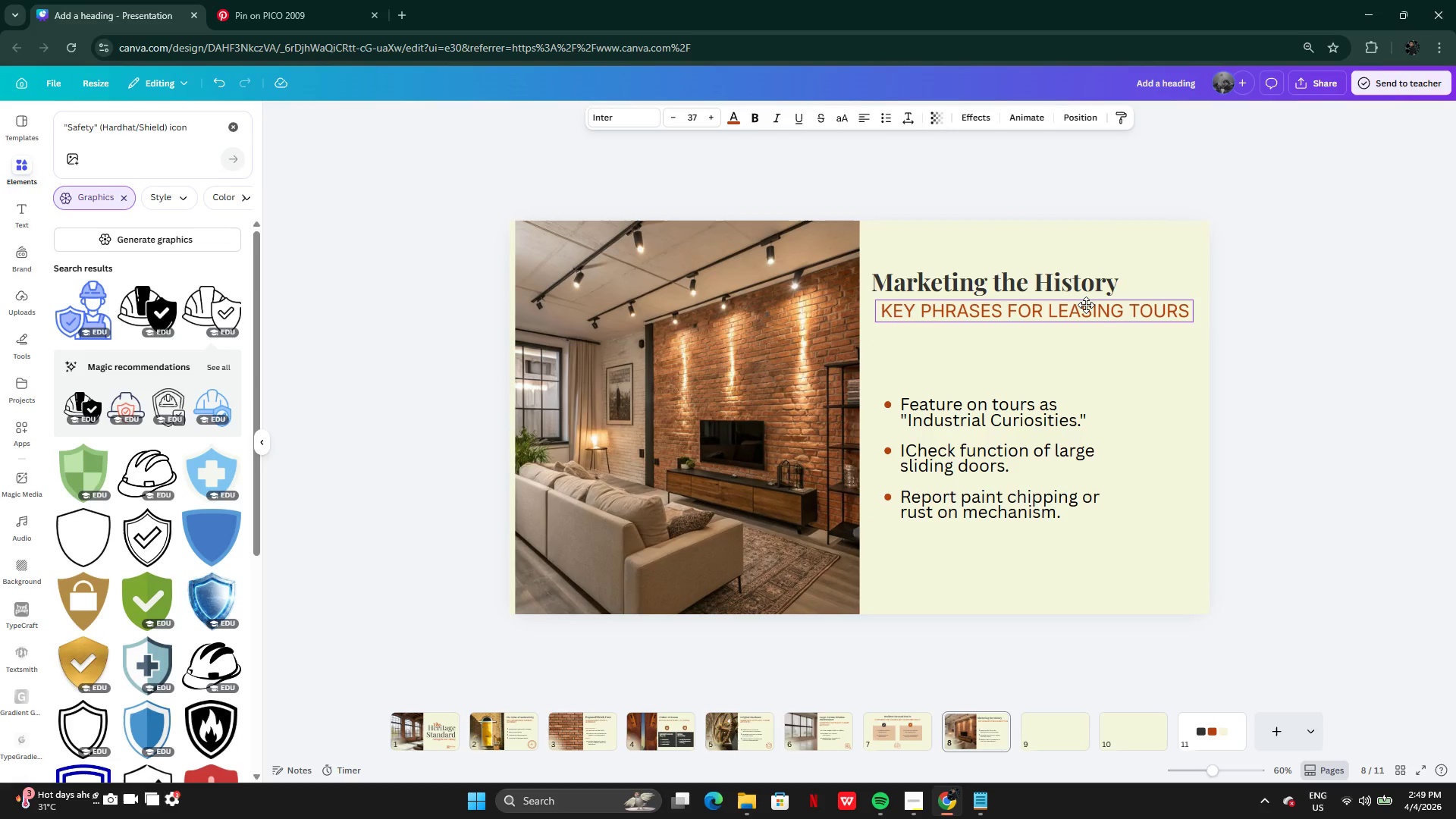 
left_click([892, 734])
 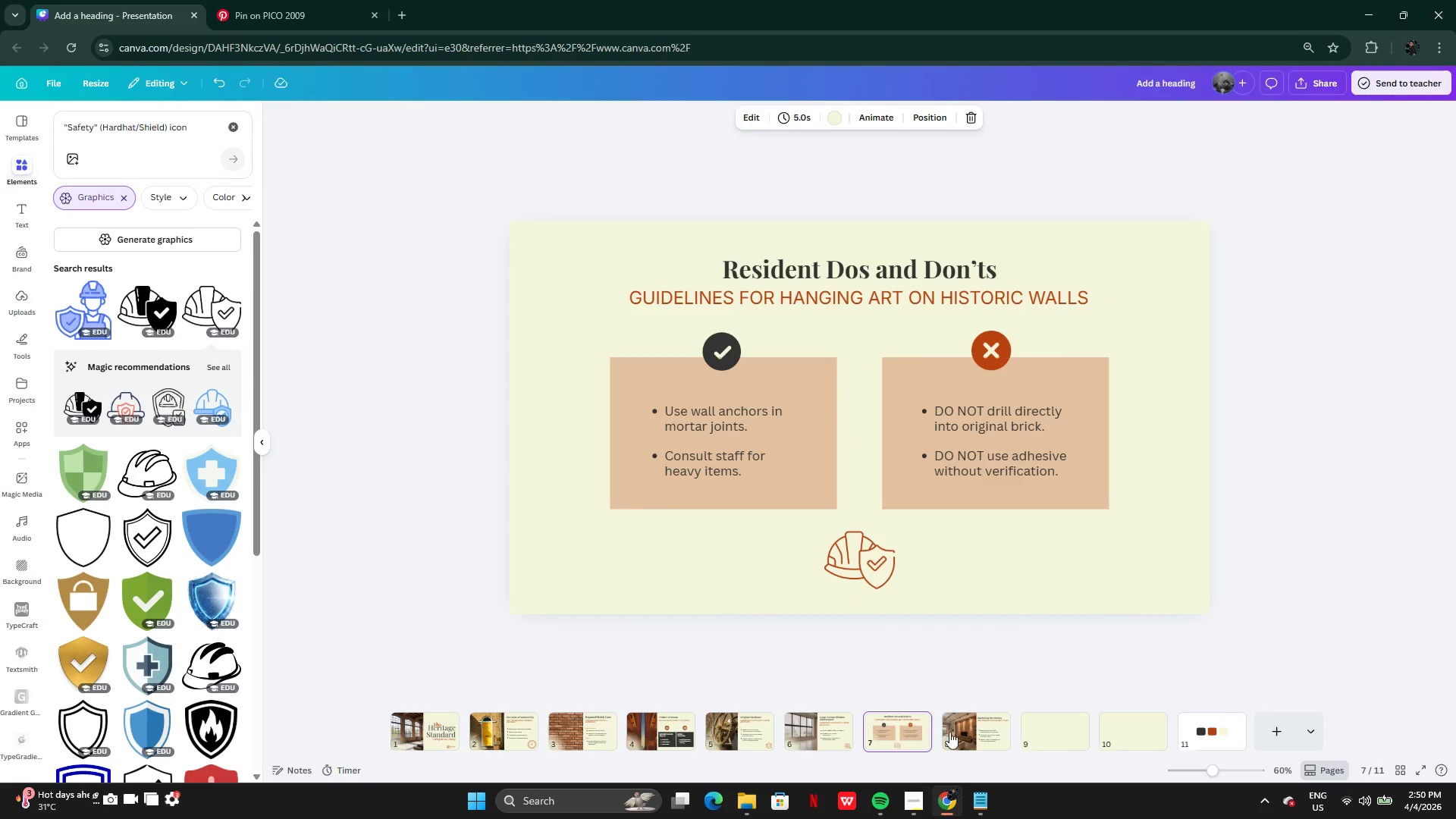 
left_click([954, 733])
 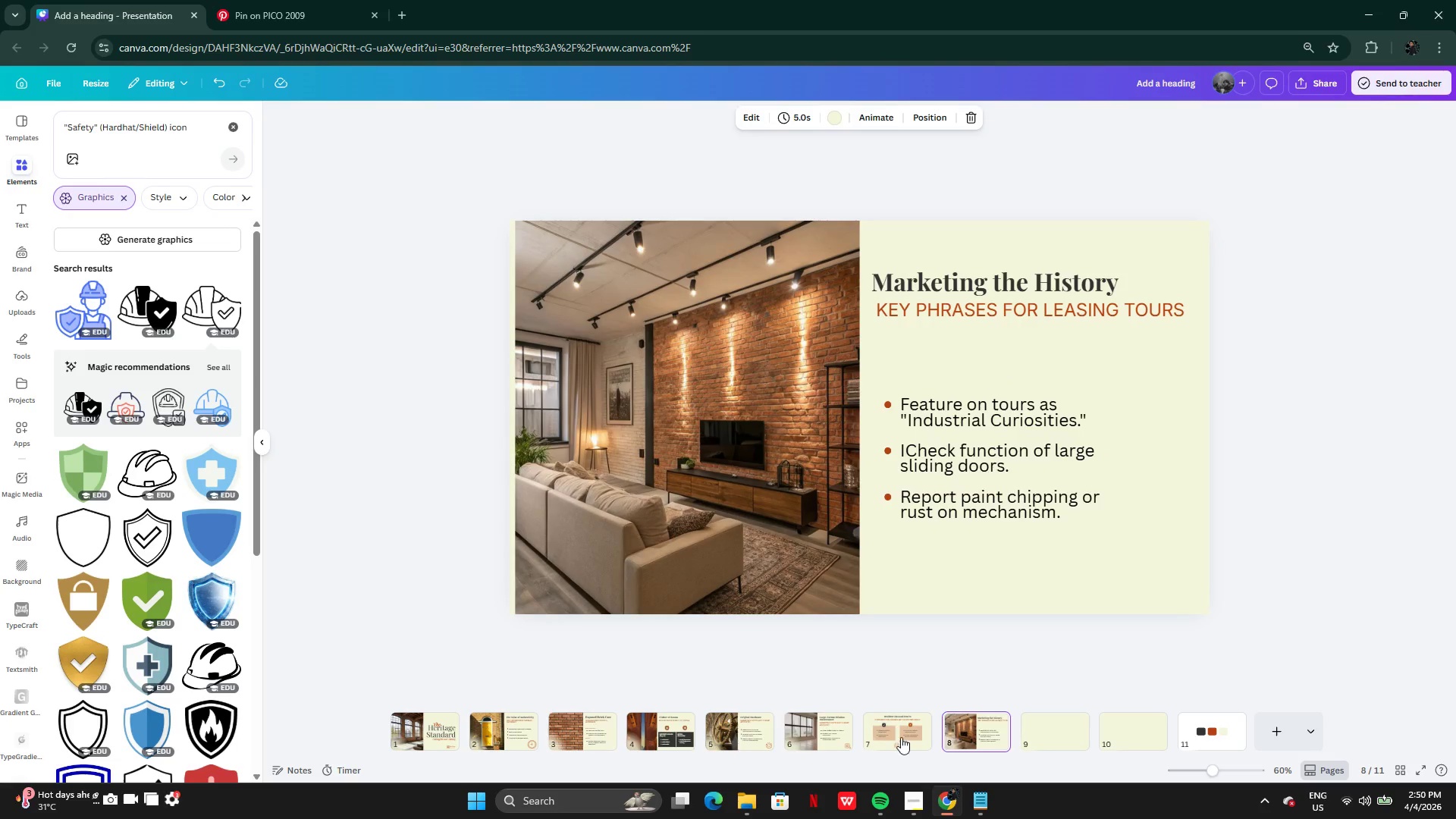 
left_click([812, 737])
 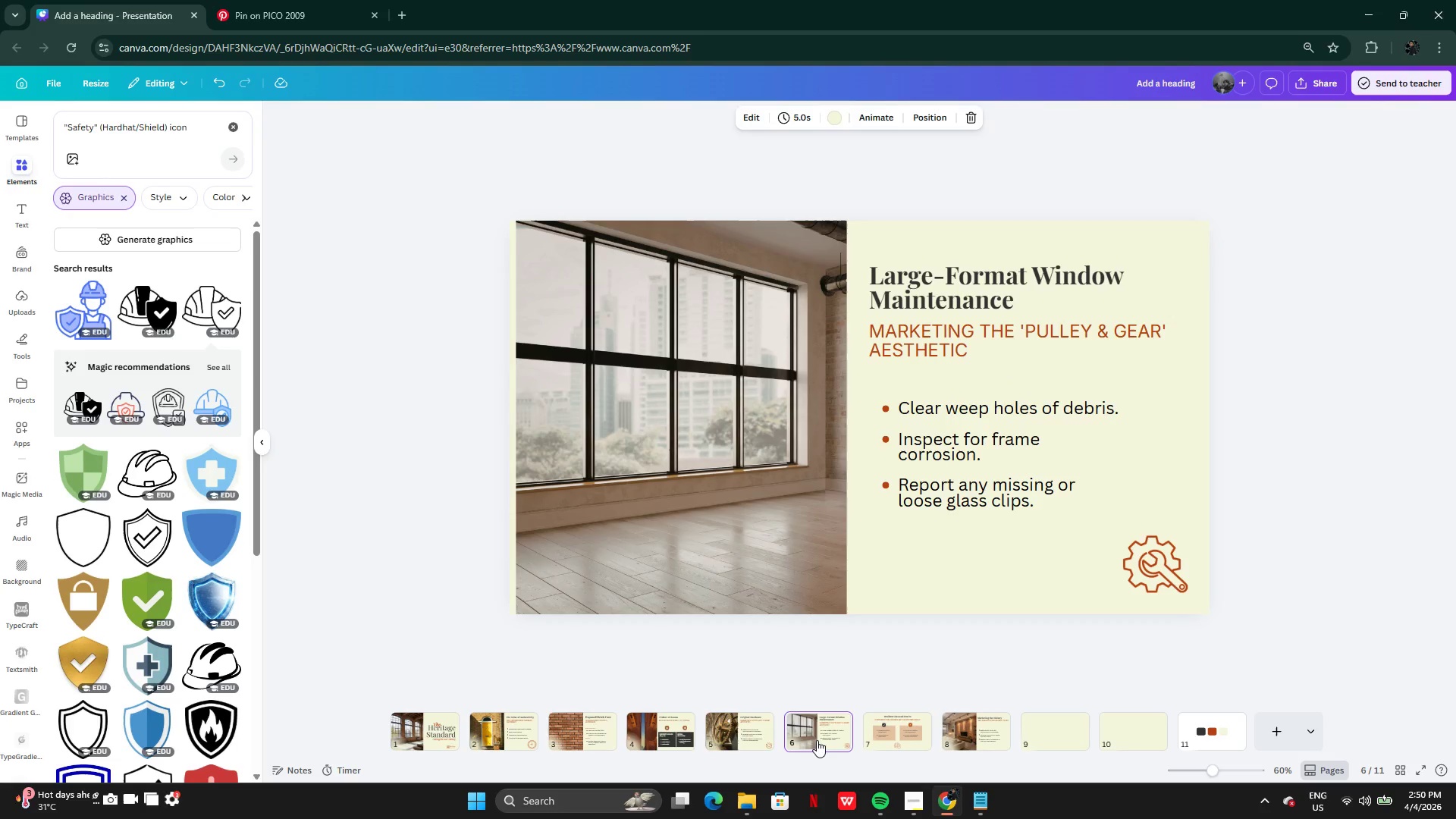 
left_click([729, 740])
 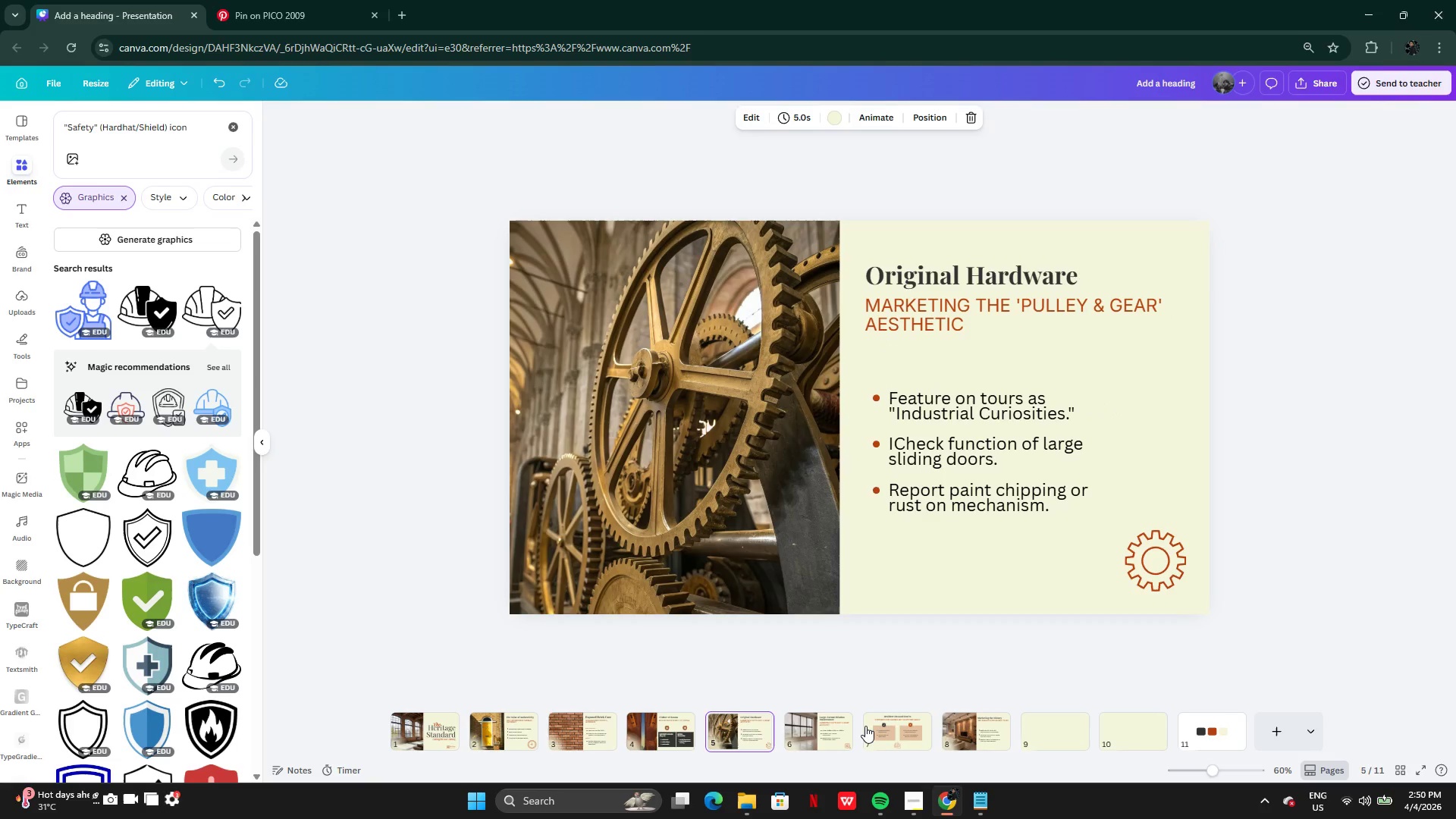 
left_click([876, 727])
 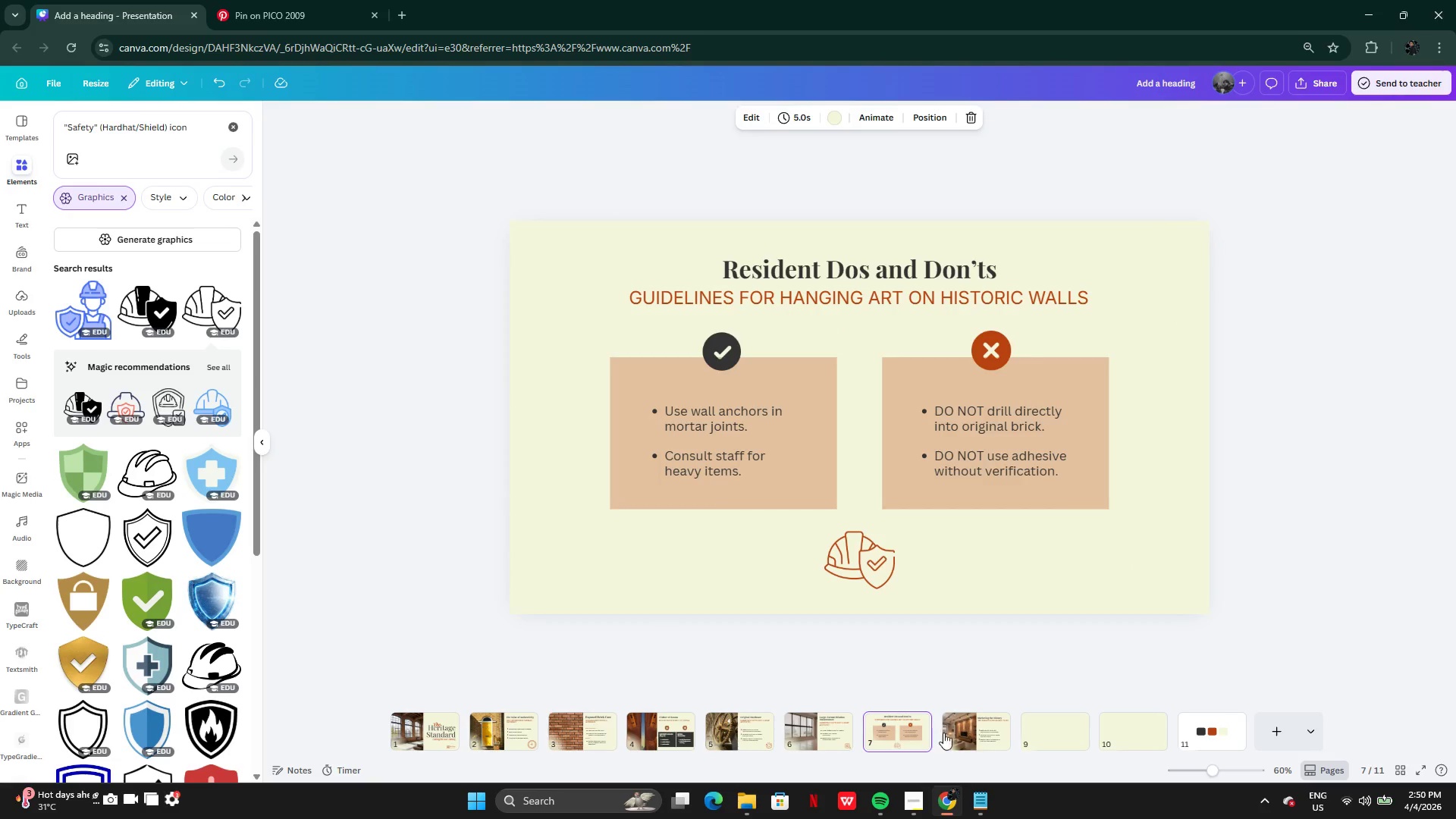 
left_click([977, 734])
 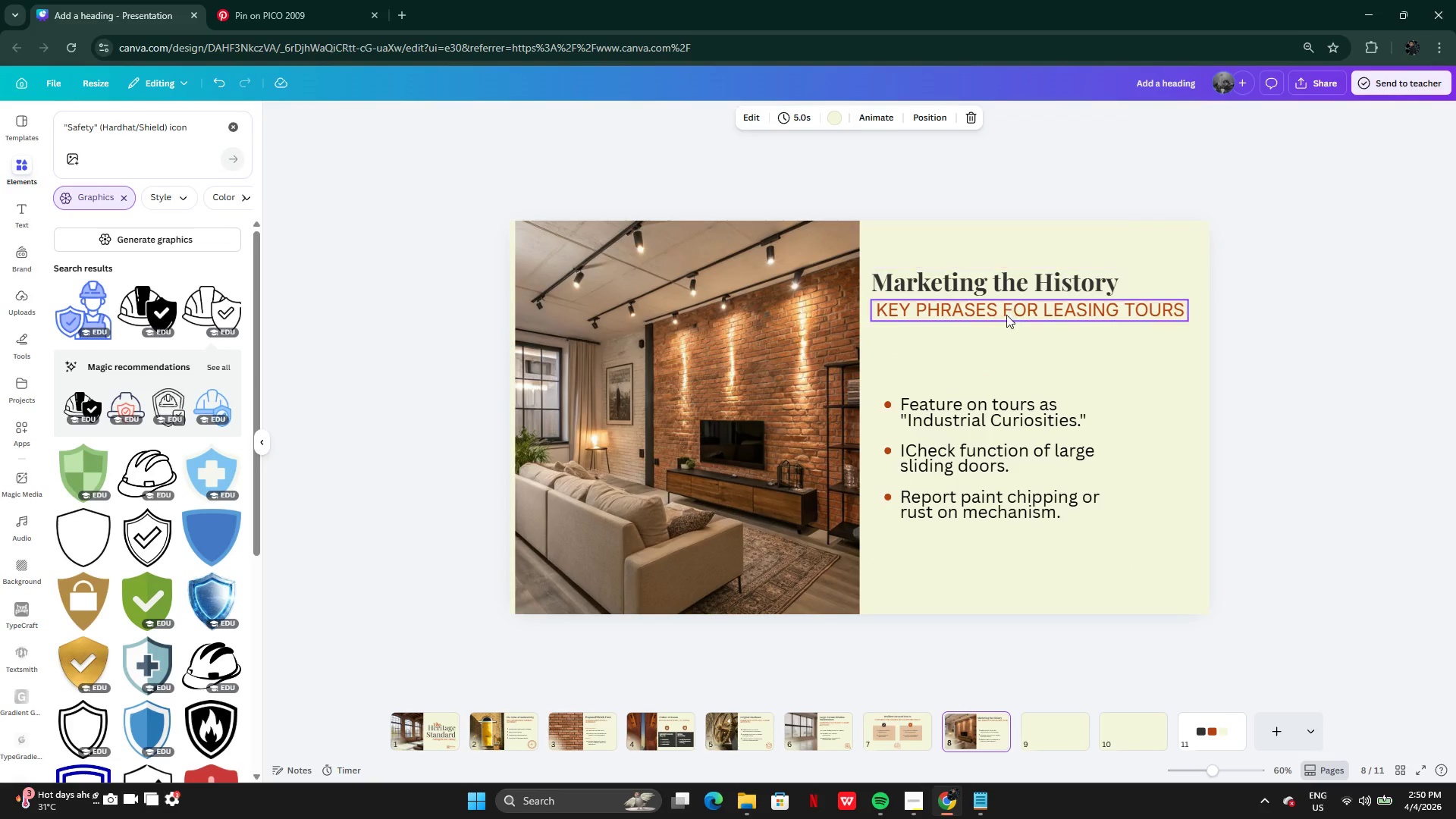 
left_click([995, 811])
 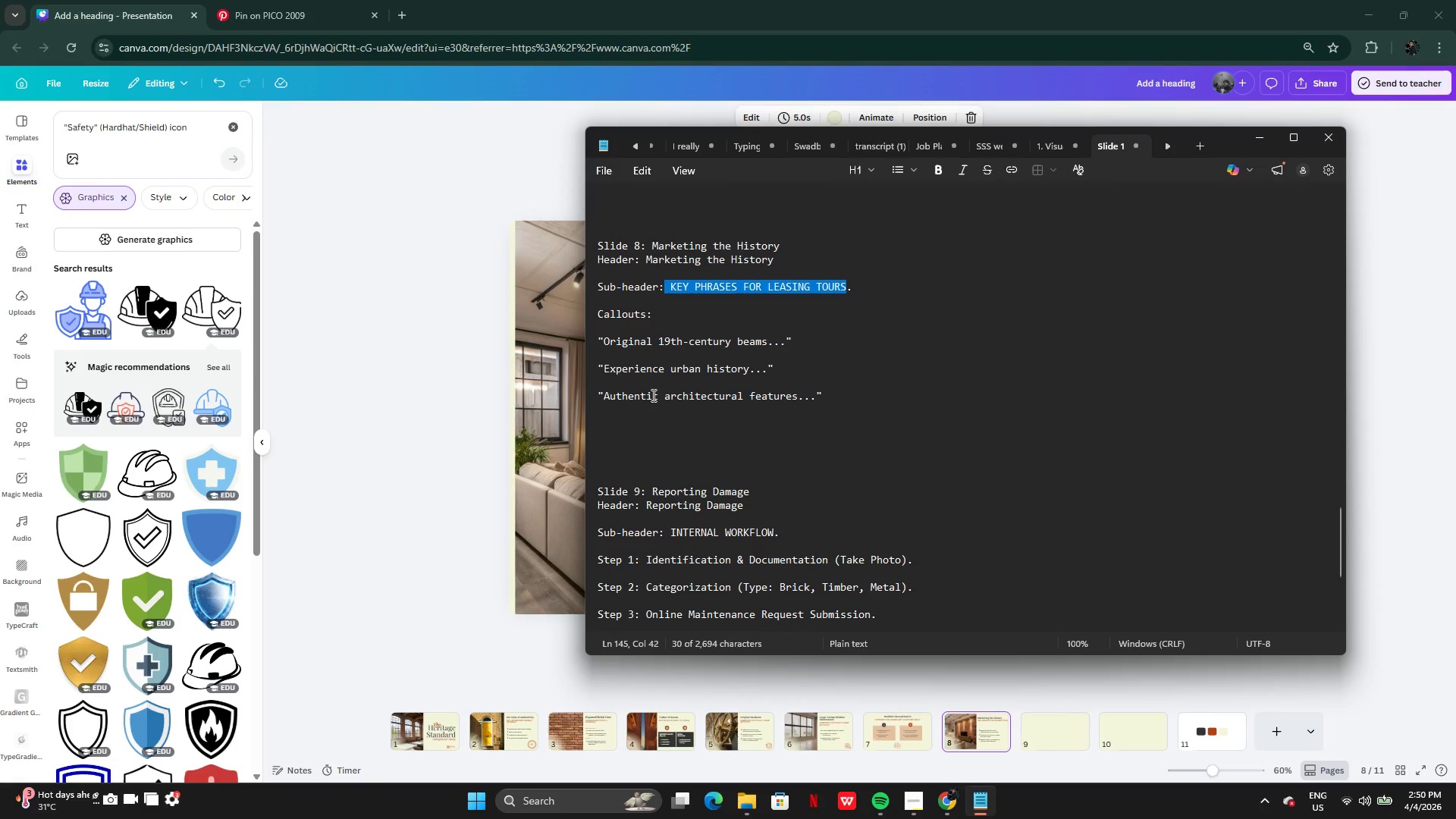 
left_click([639, 404])
 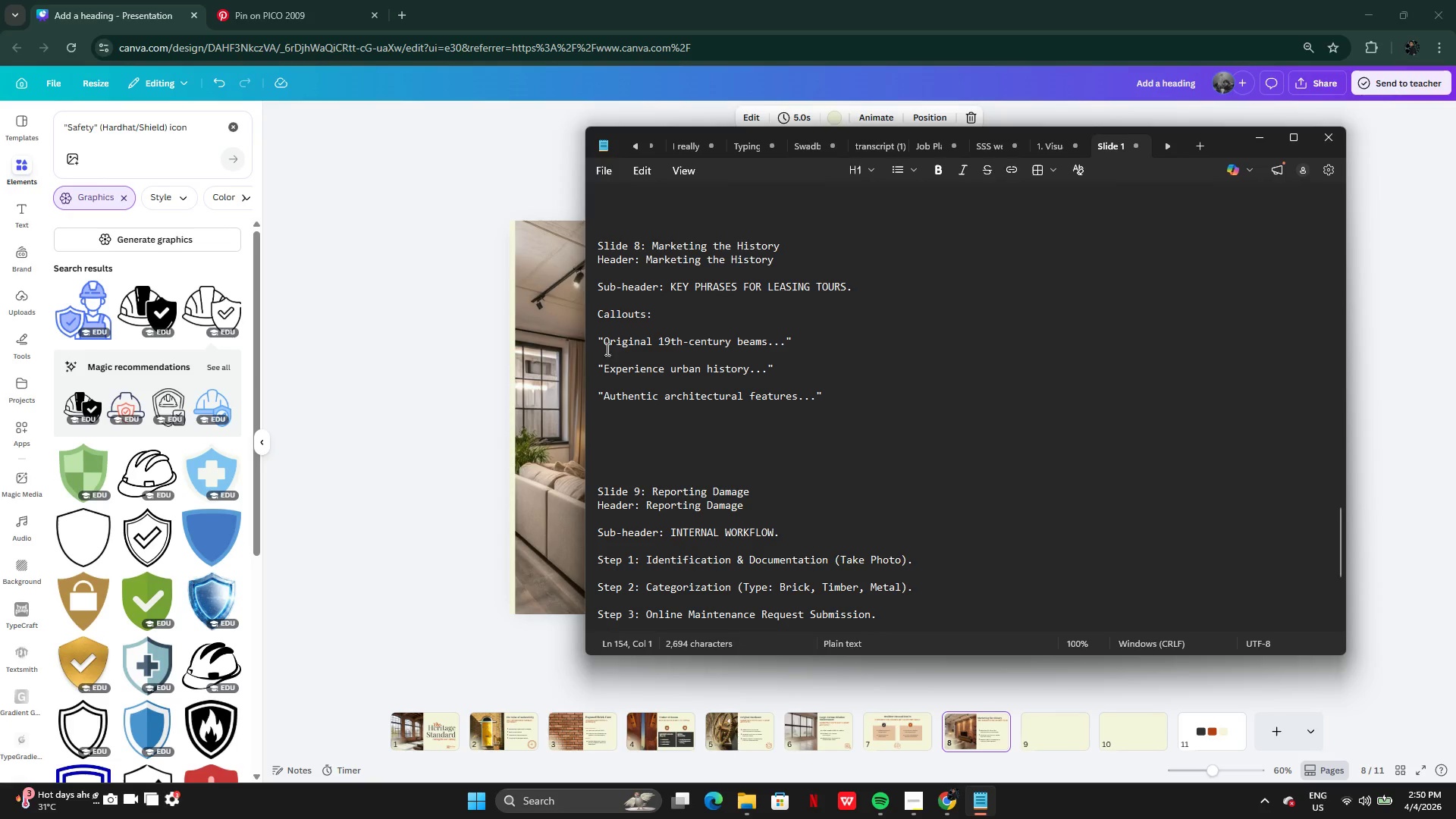 
left_click_drag(start_coordinate=[606, 342], to_coordinate=[827, 397])
 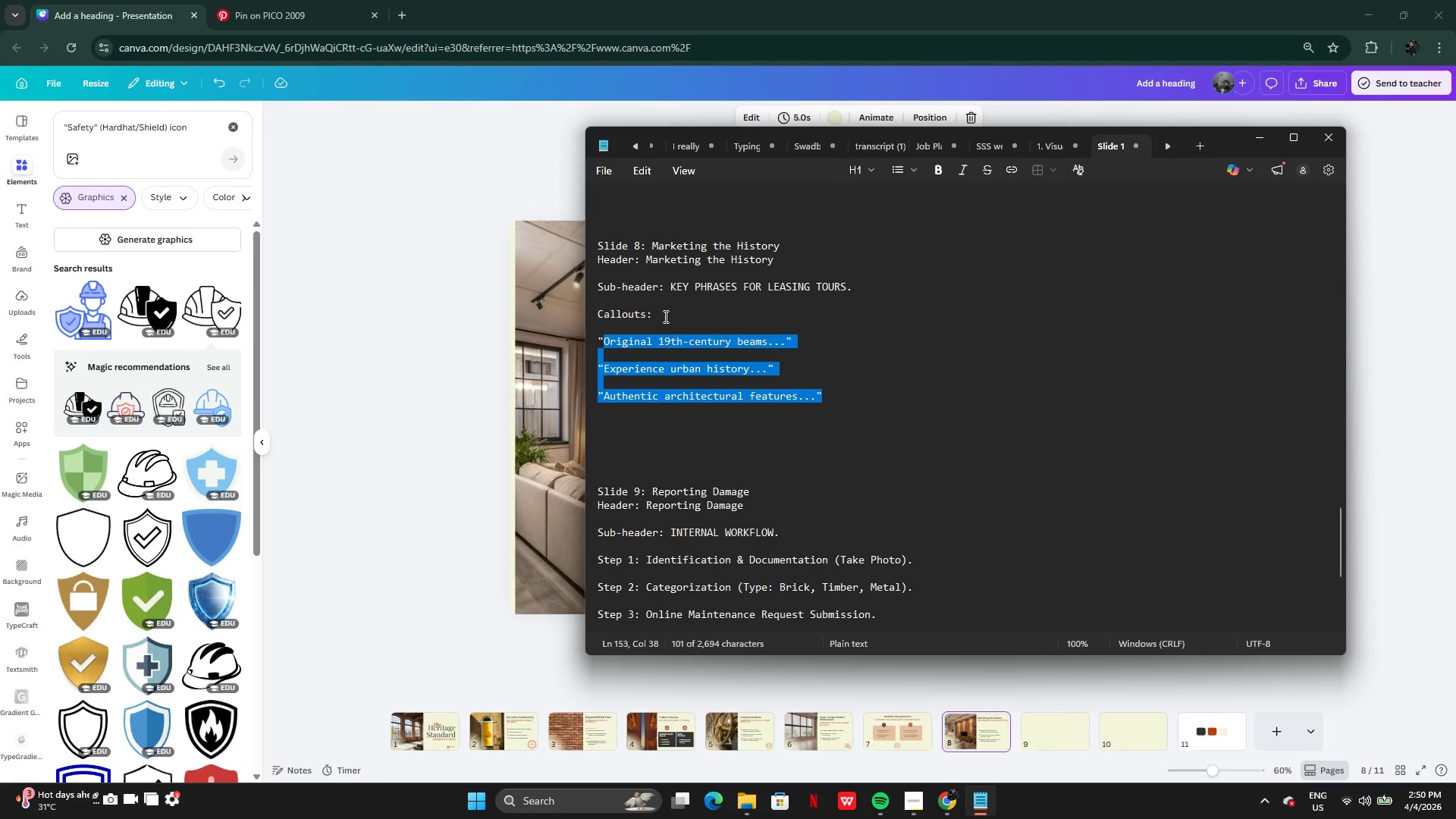 
left_click([658, 315])
 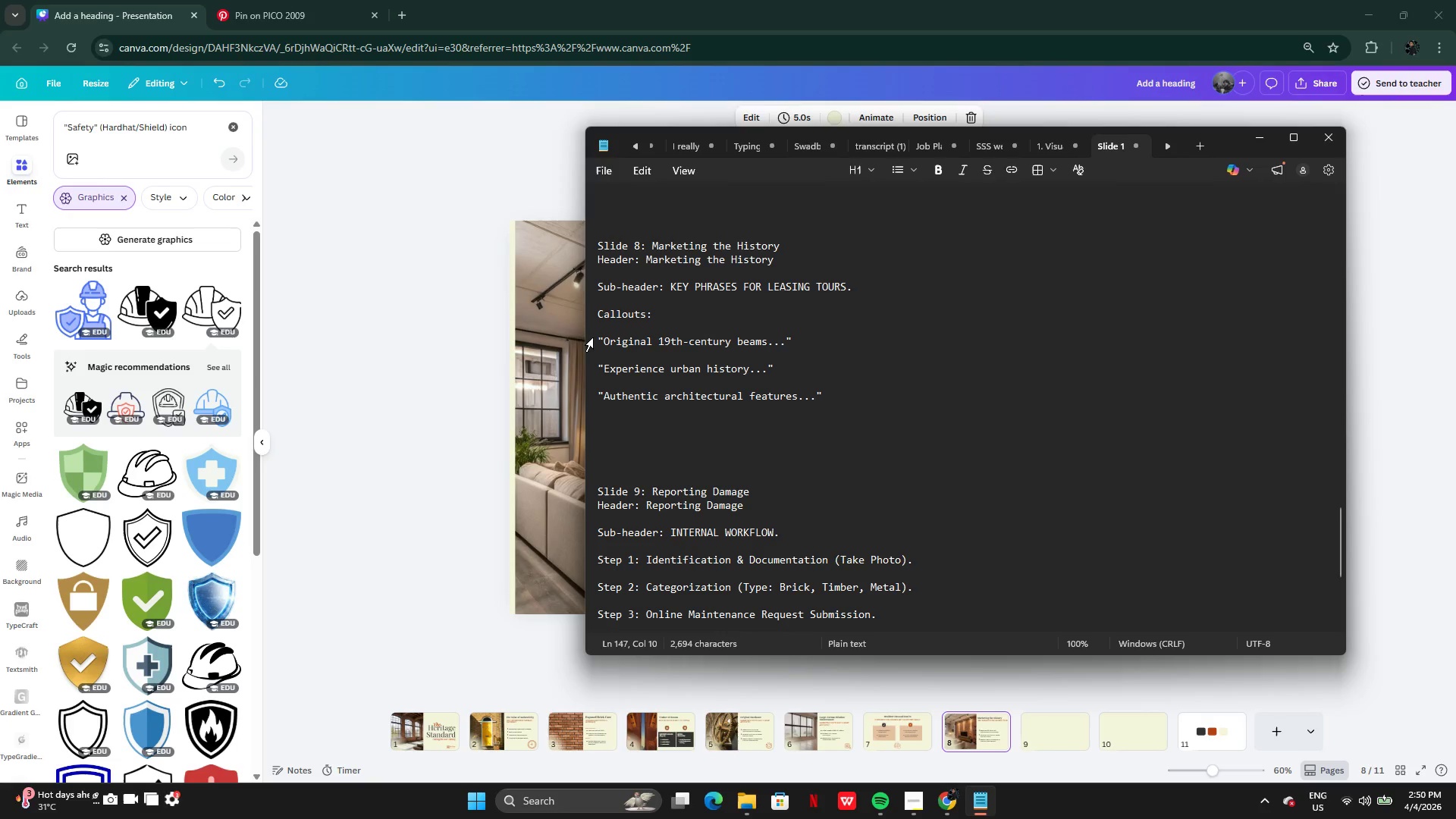 
left_click_drag(start_coordinate=[593, 337], to_coordinate=[828, 398])
 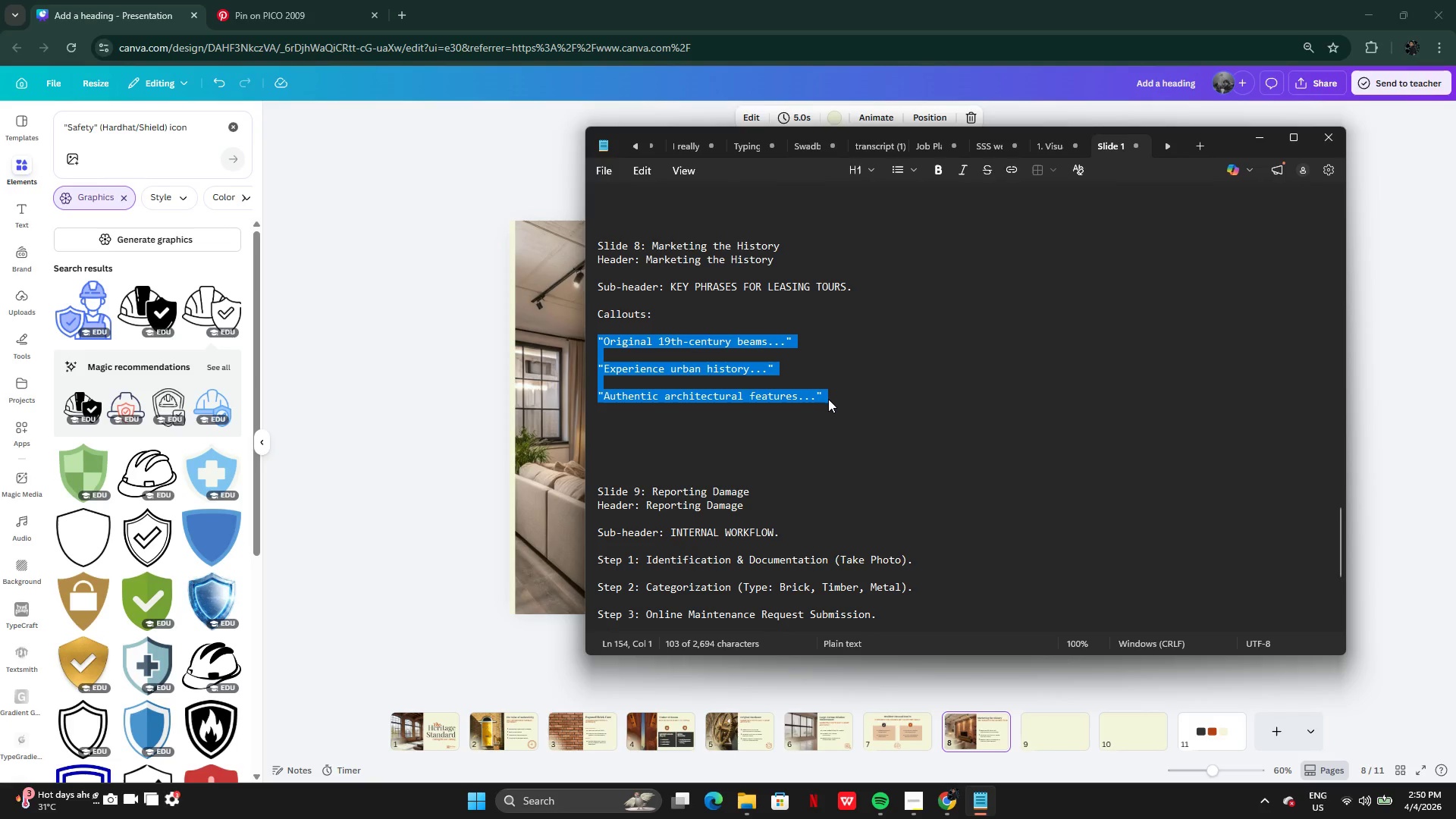 
key(Control+C)
 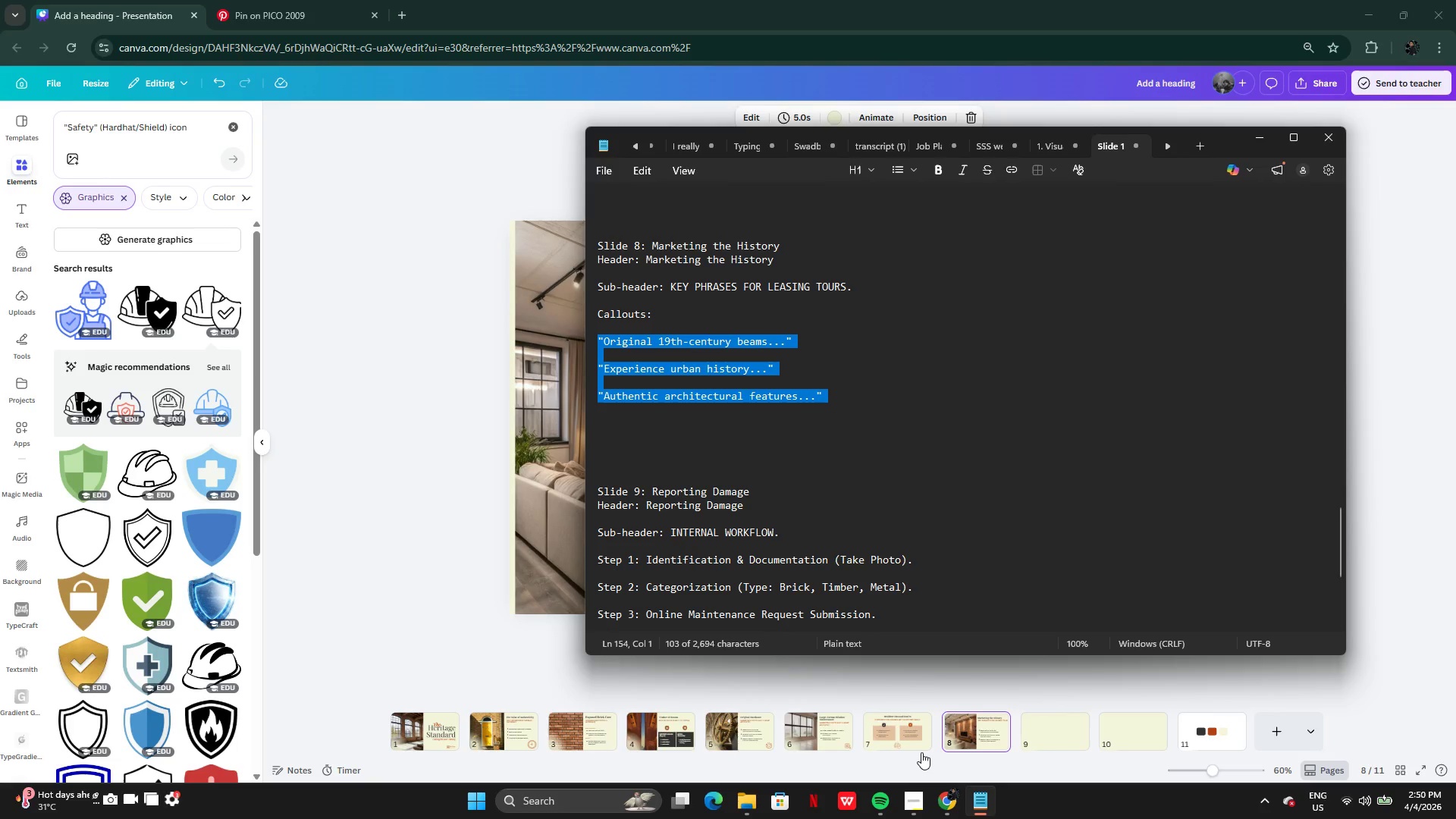 
left_click([967, 737])
 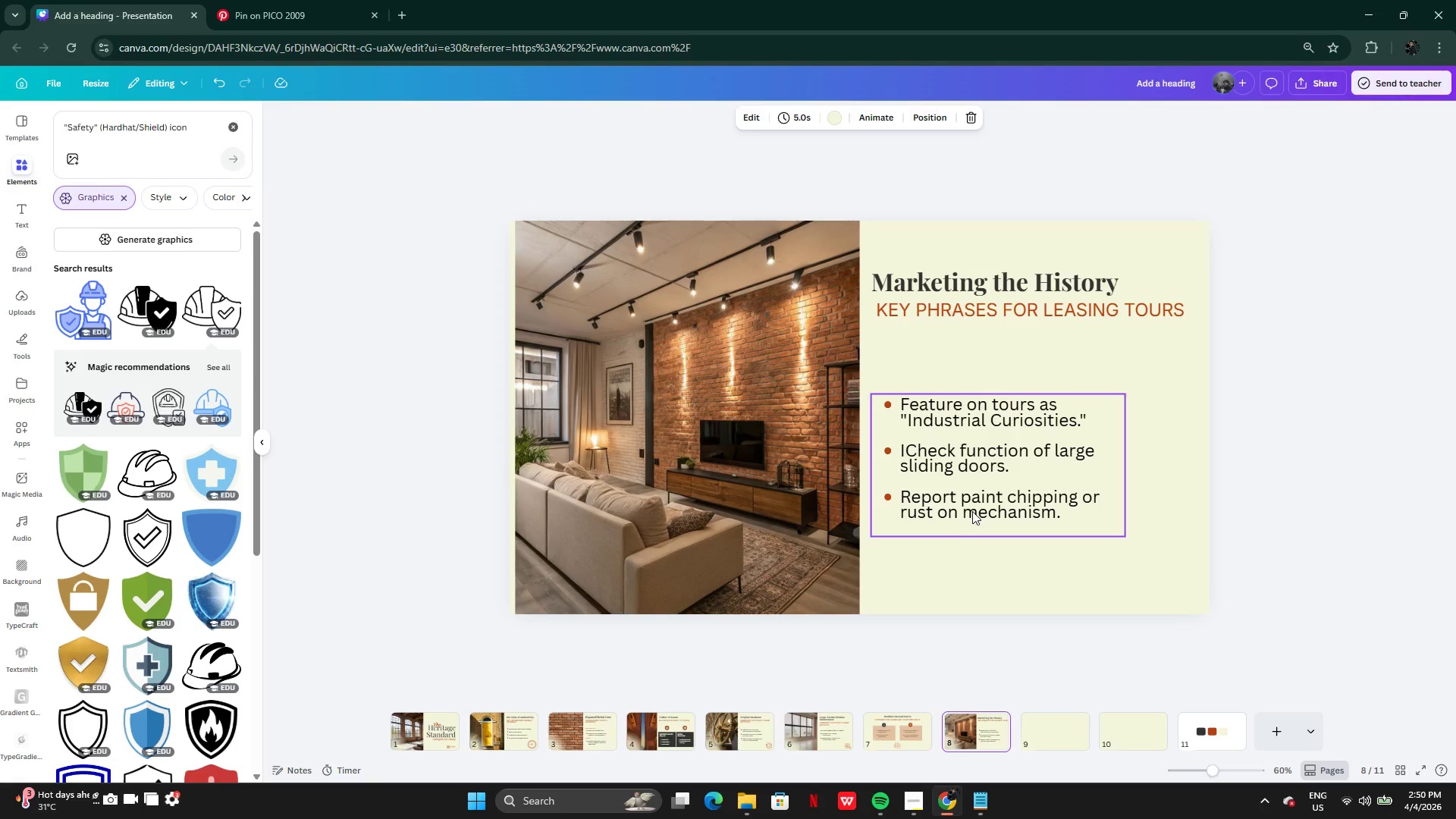 
double_click([972, 511])
 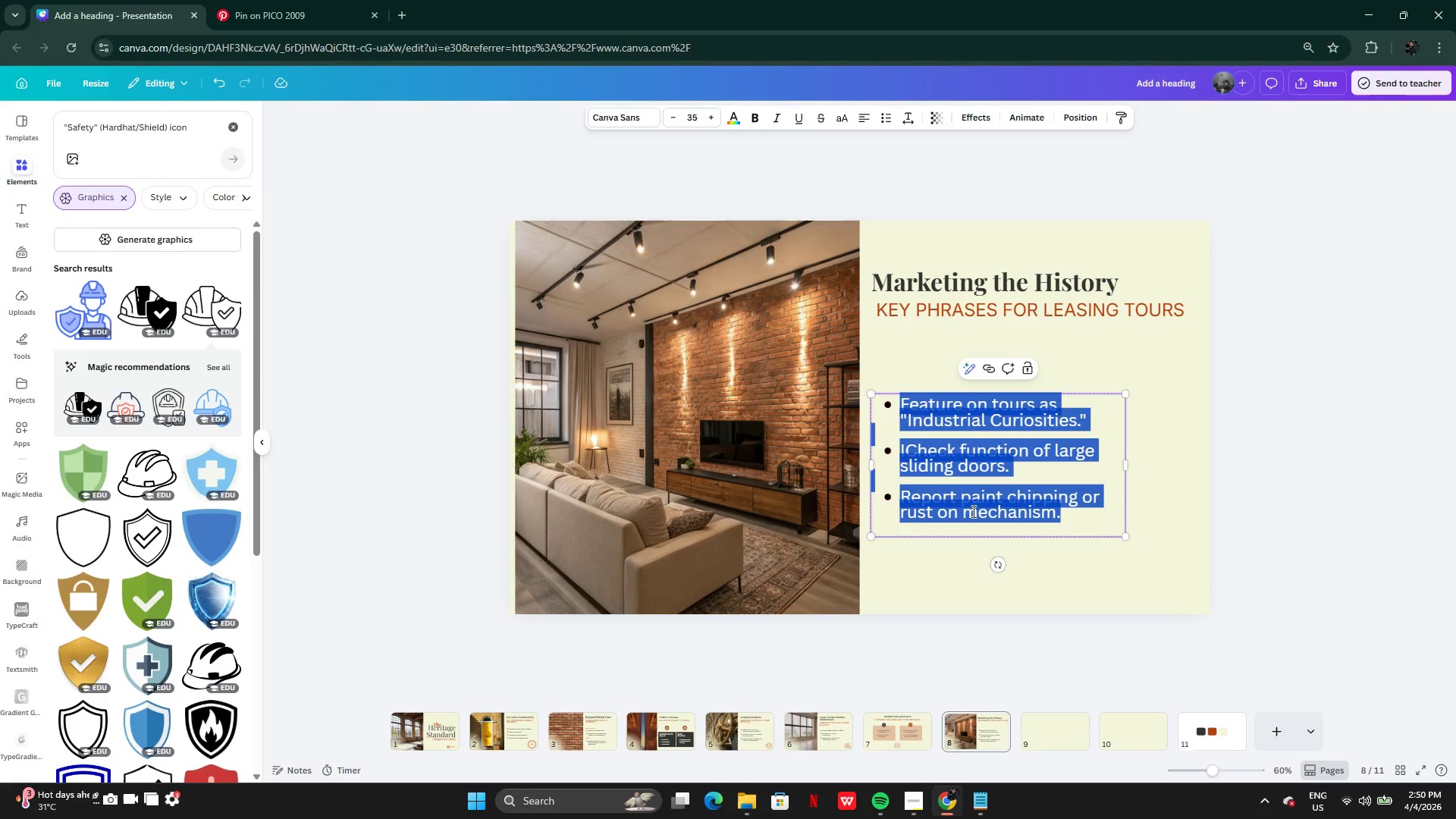 
key(Control+V)
 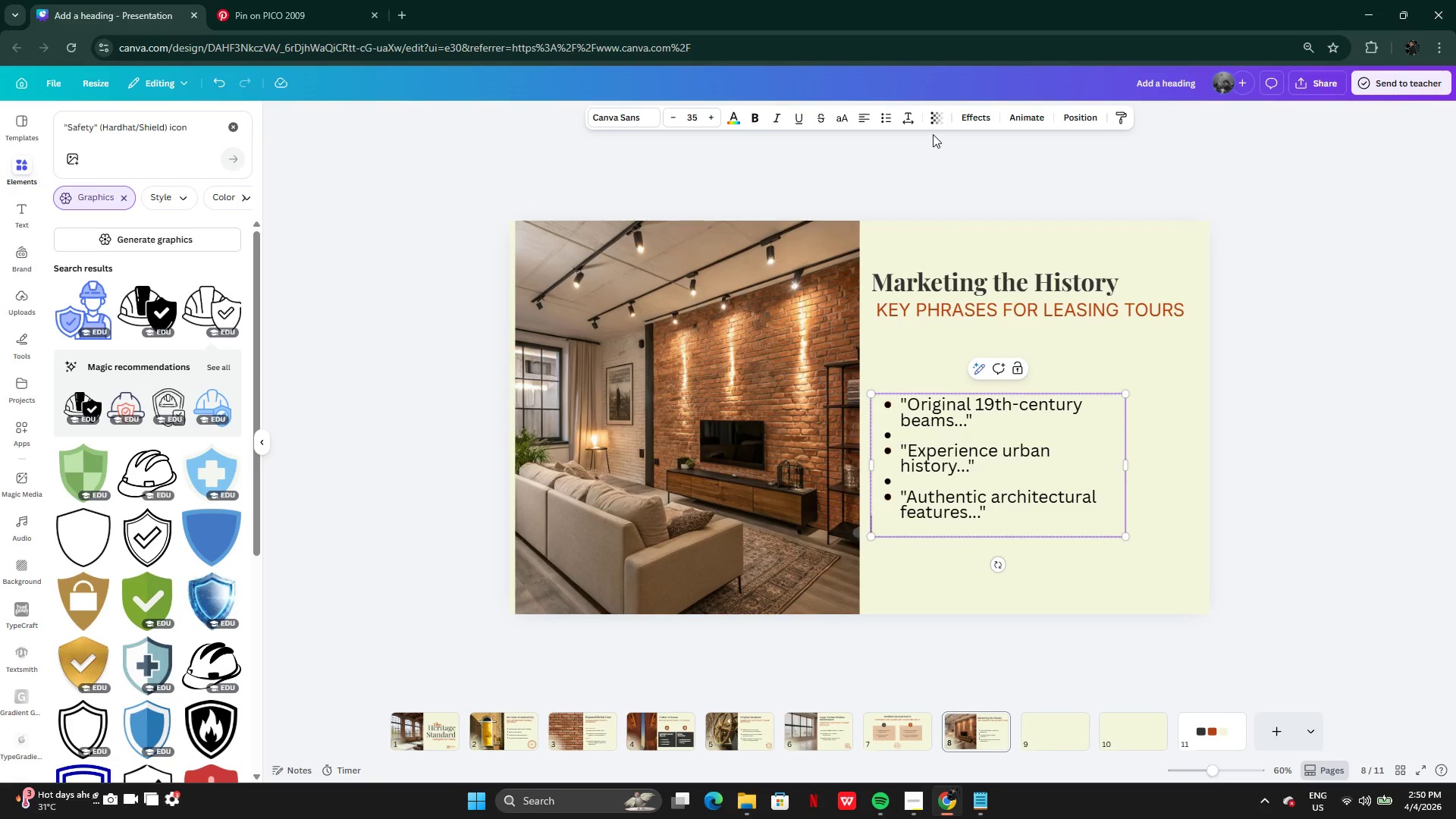 
left_click([890, 118])
 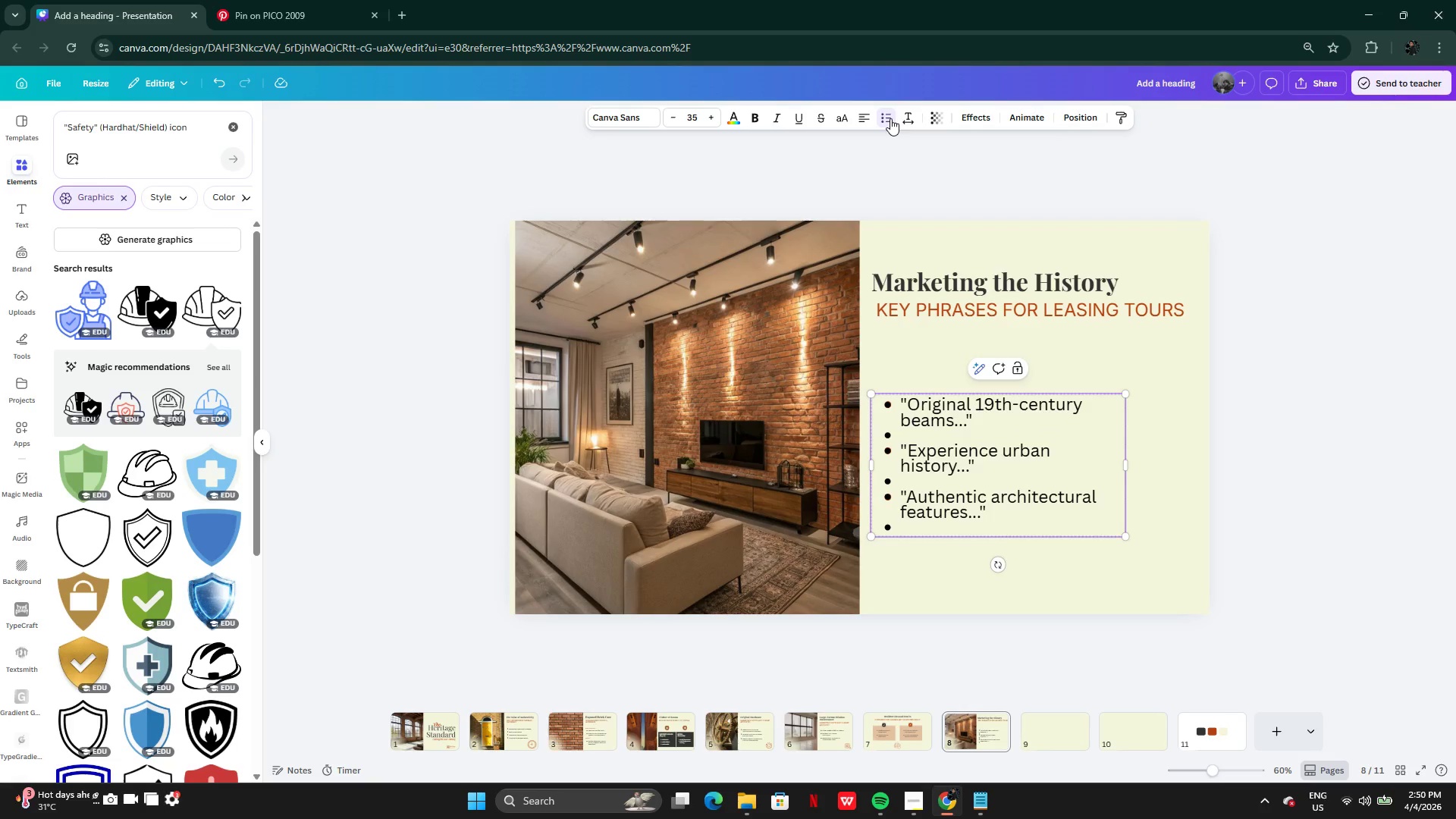 
key(Control+ControlLeft)
 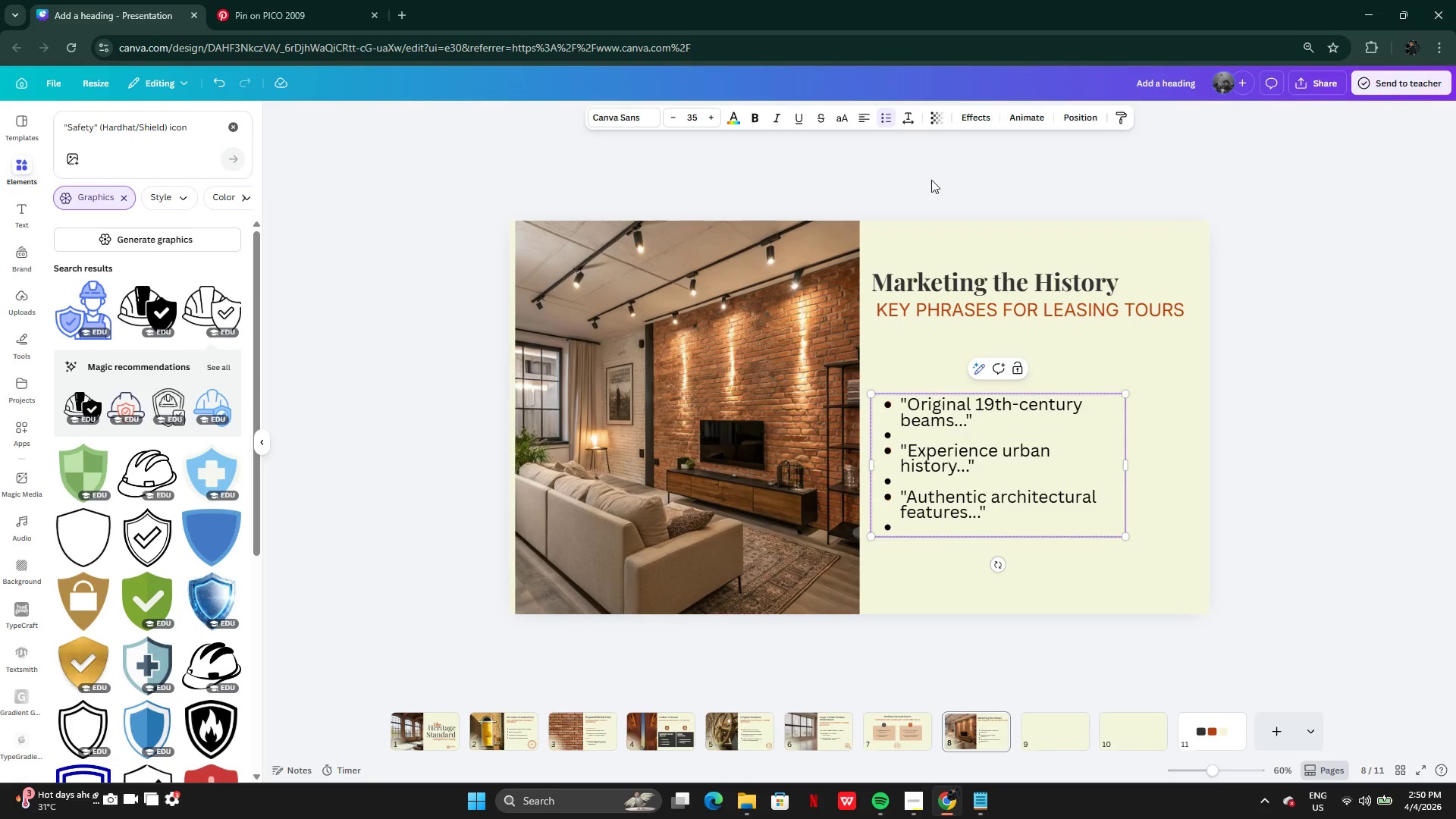 
key(Control+Z)
 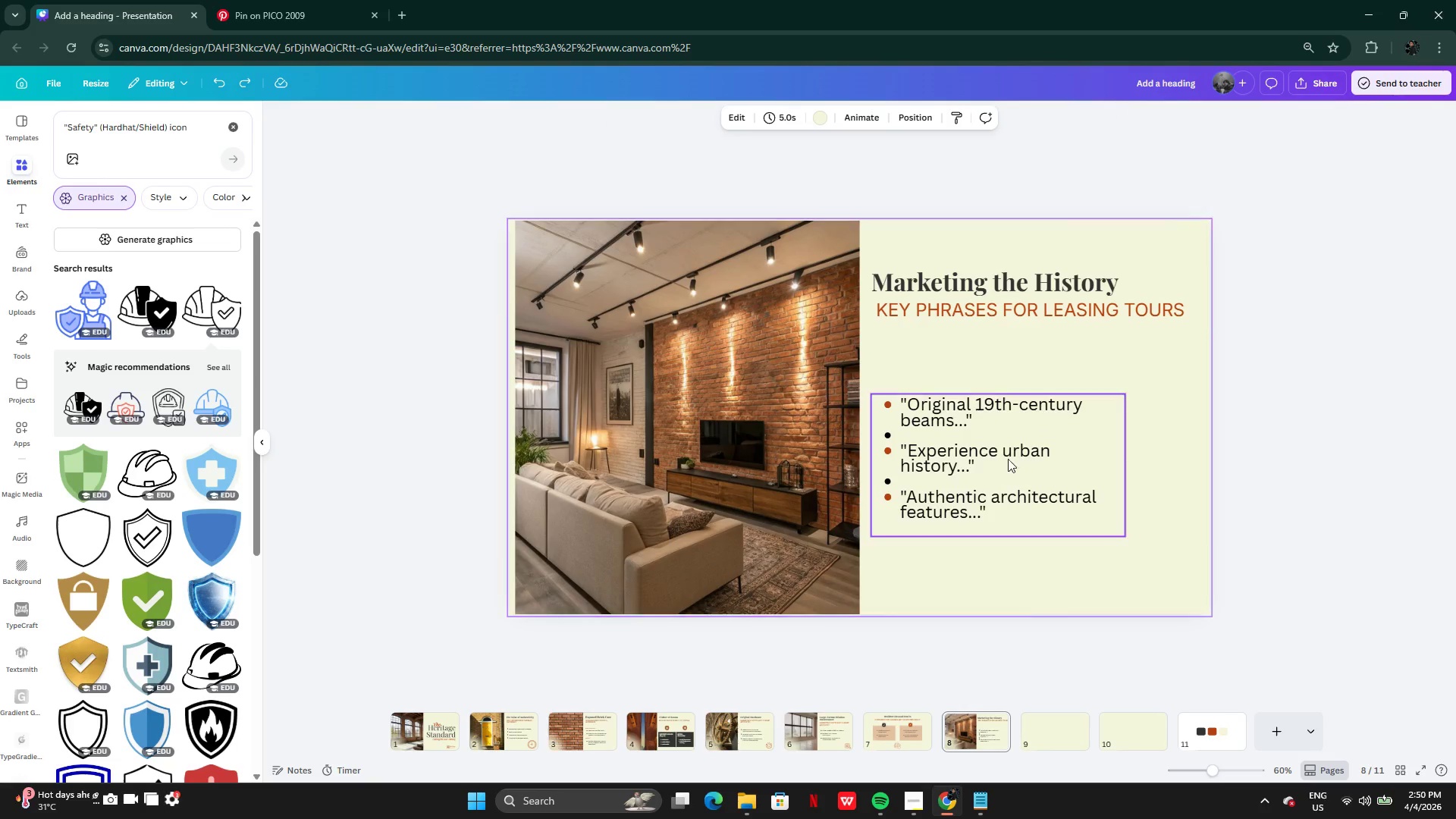 
double_click([1004, 446])
 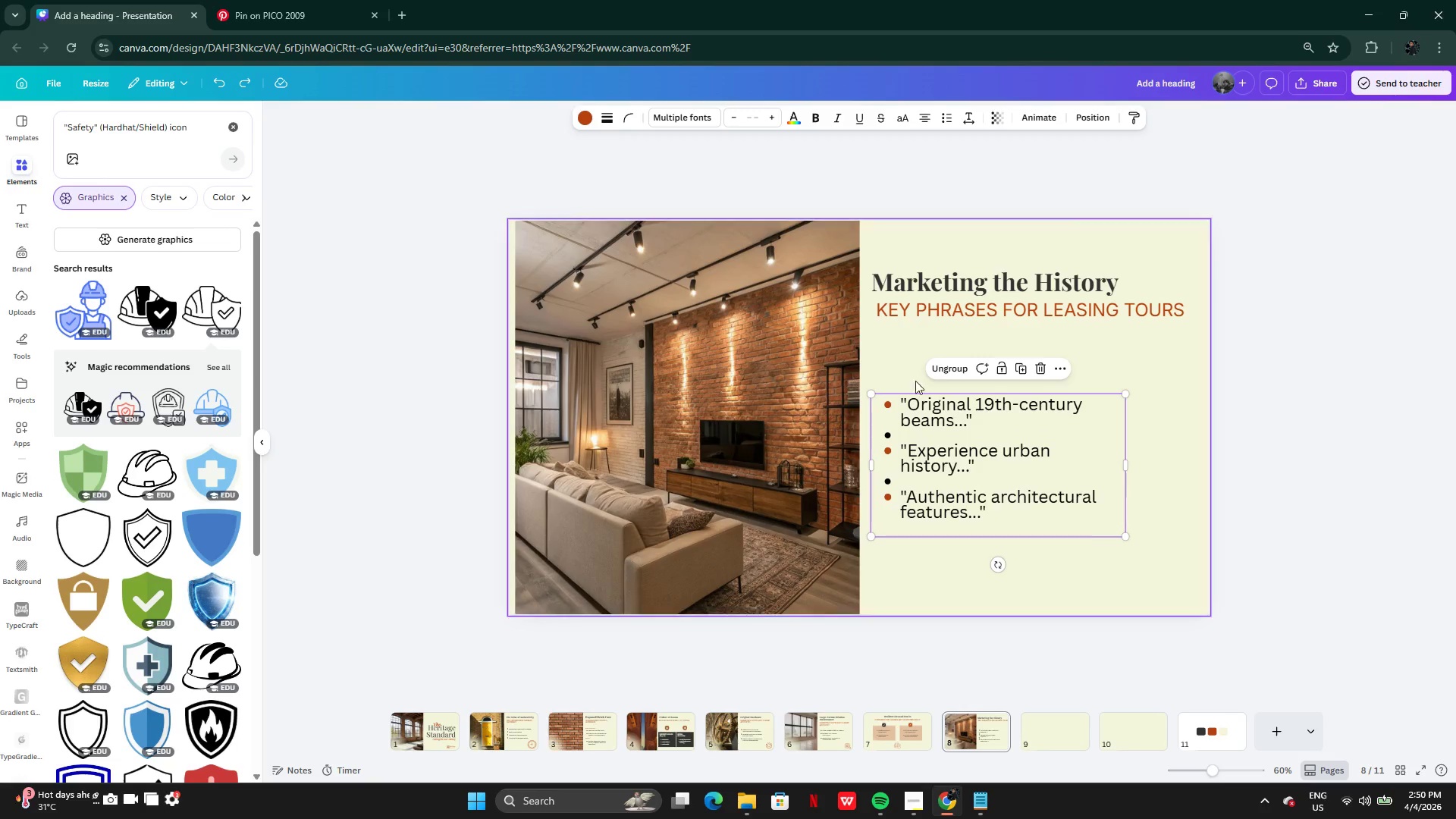 
left_click_drag(start_coordinate=[934, 443], to_coordinate=[1018, 445])
 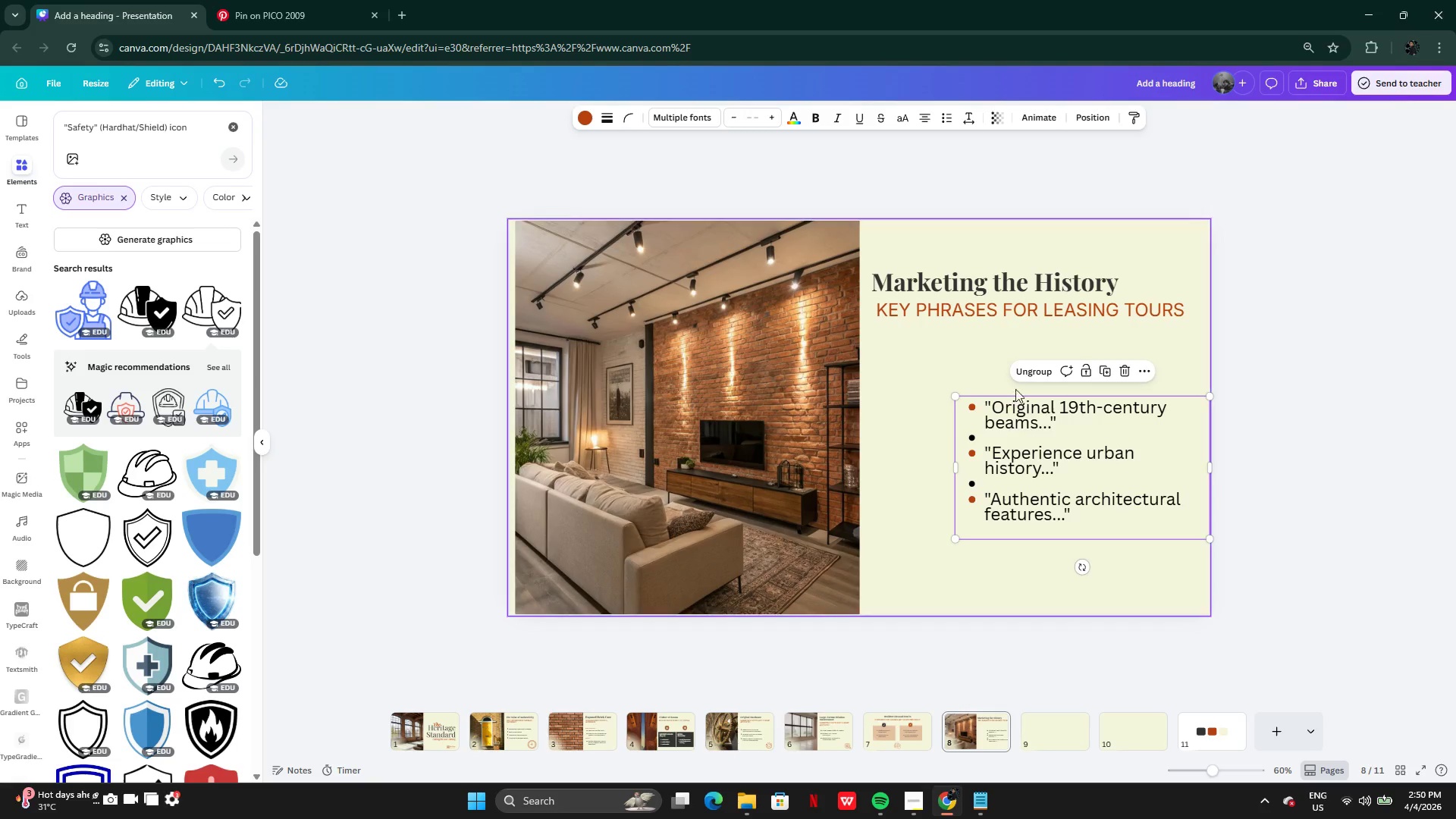 
left_click([1021, 380])
 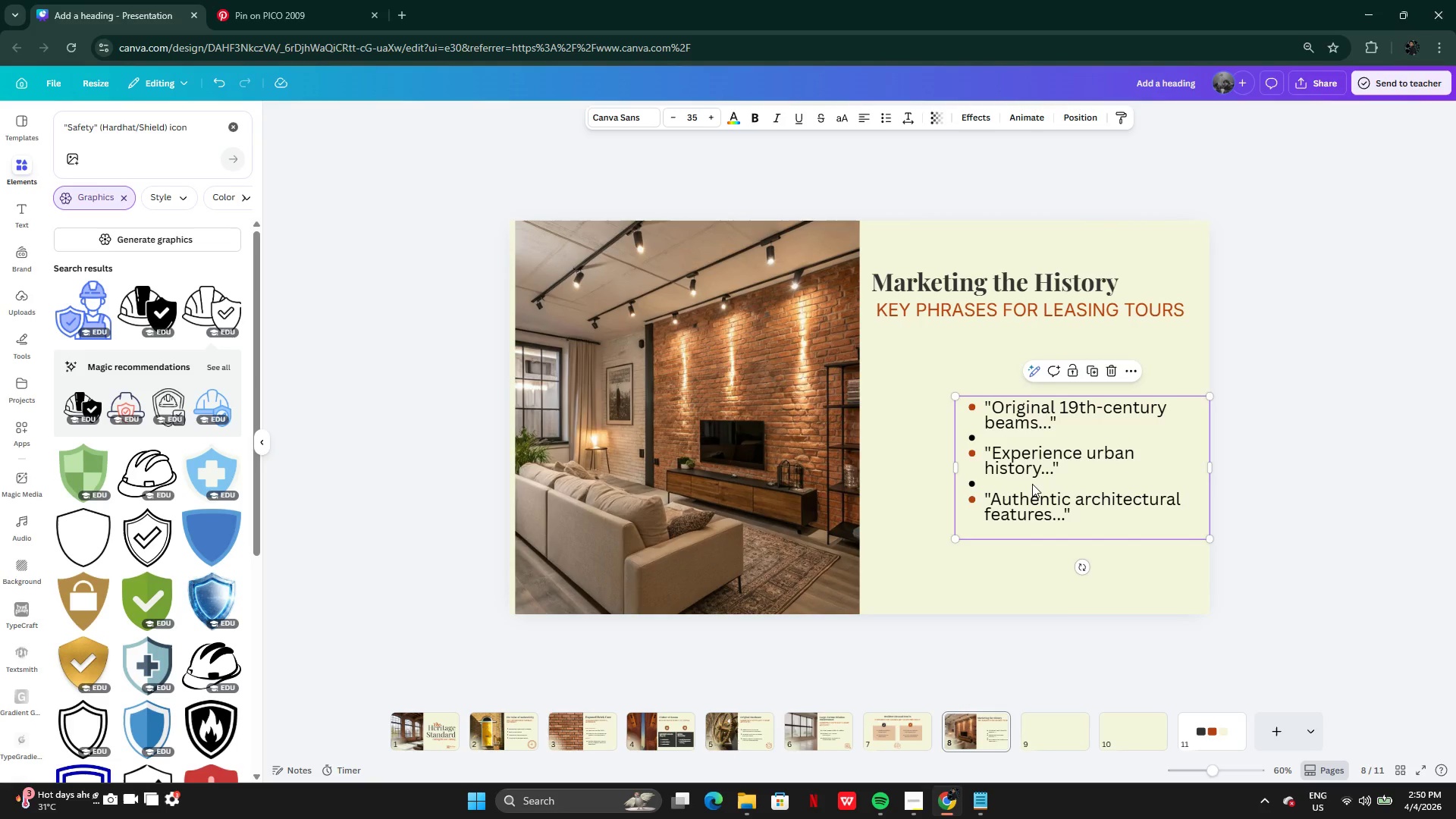 
left_click_drag(start_coordinate=[1033, 483], to_coordinate=[1150, 469])
 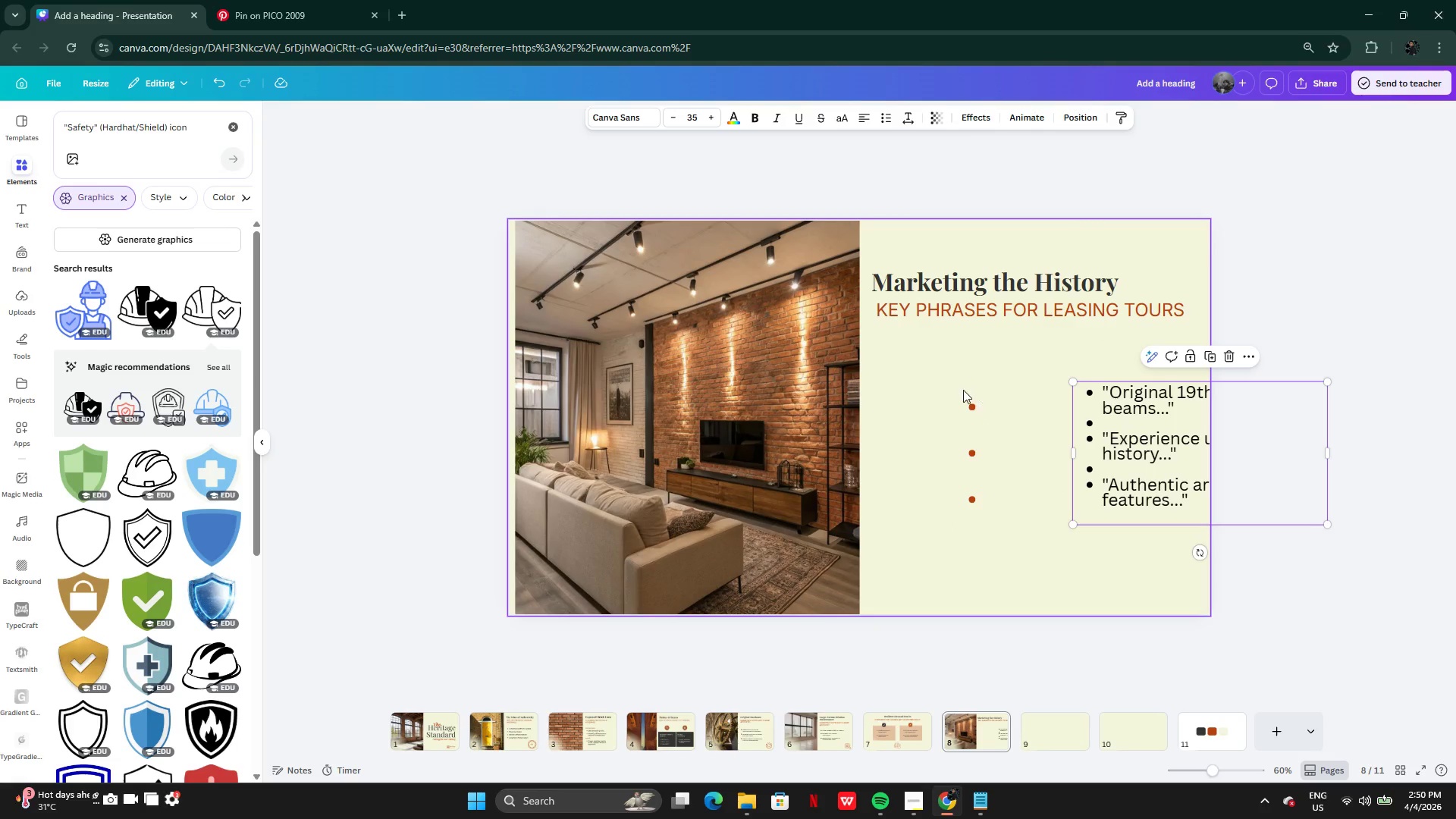 
left_click_drag(start_coordinate=[959, 388], to_coordinate=[982, 528])
 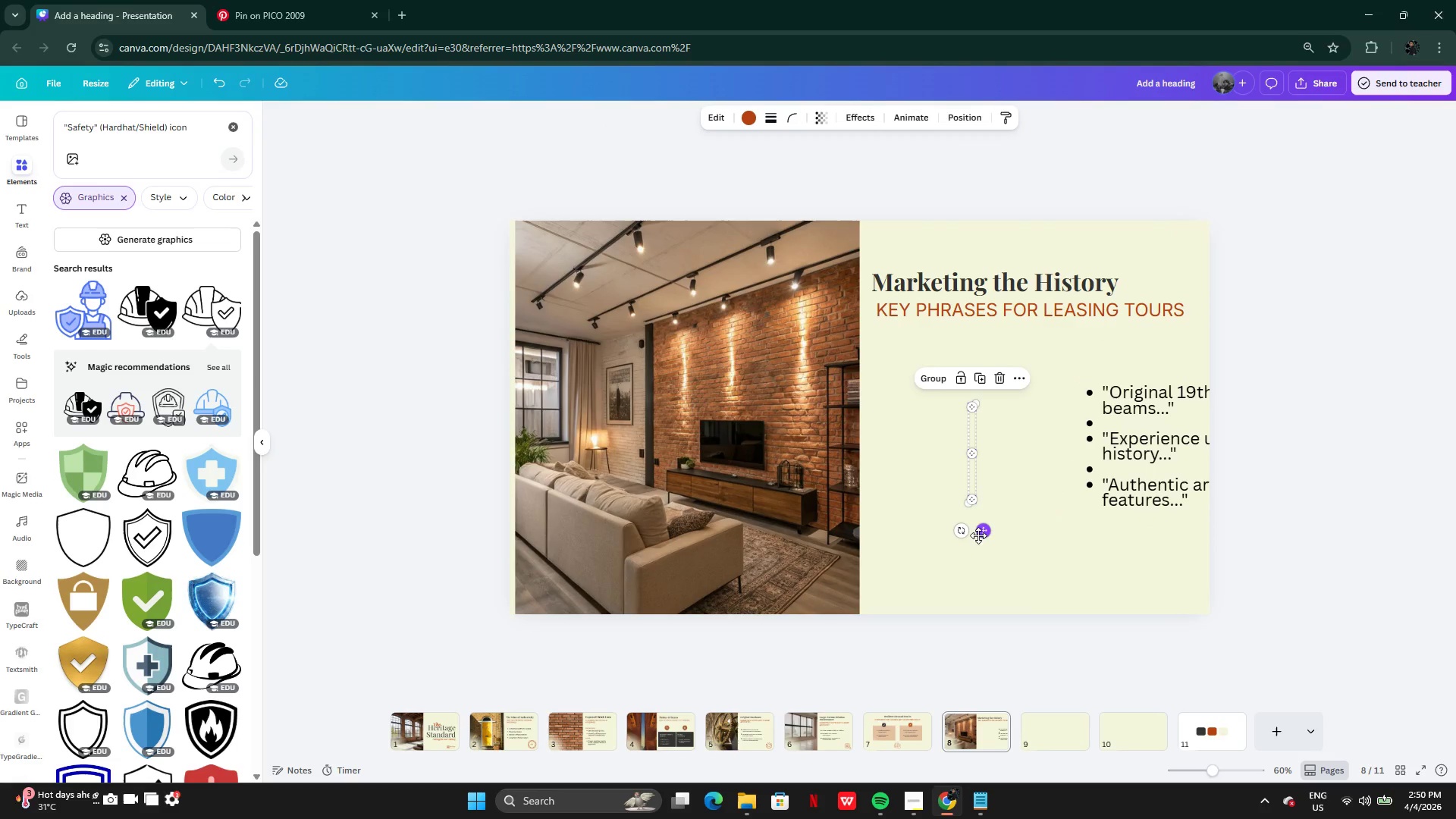 
left_click_drag(start_coordinate=[984, 536], to_coordinate=[885, 617])
 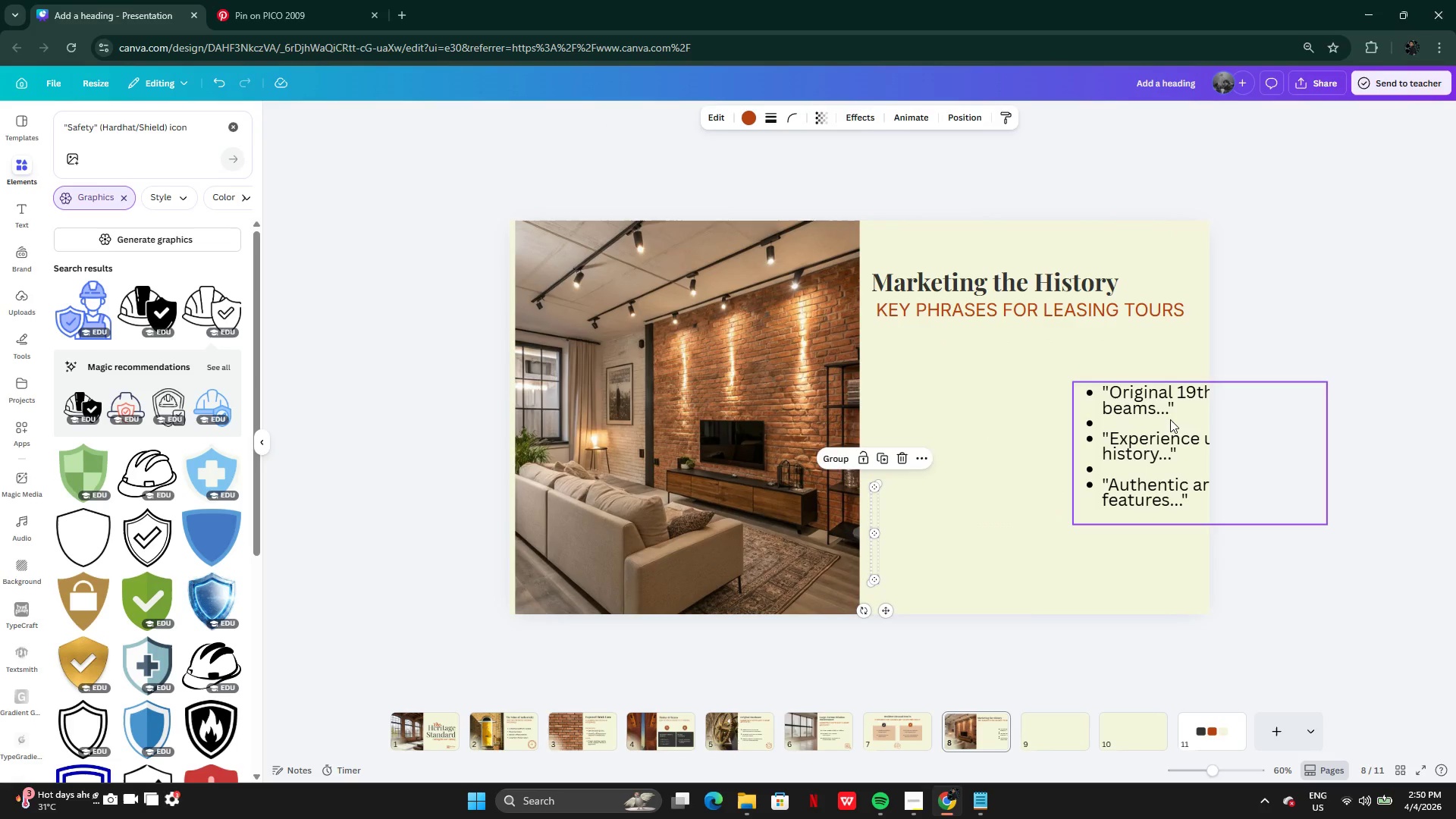 
left_click_drag(start_coordinate=[1171, 419], to_coordinate=[984, 415])
 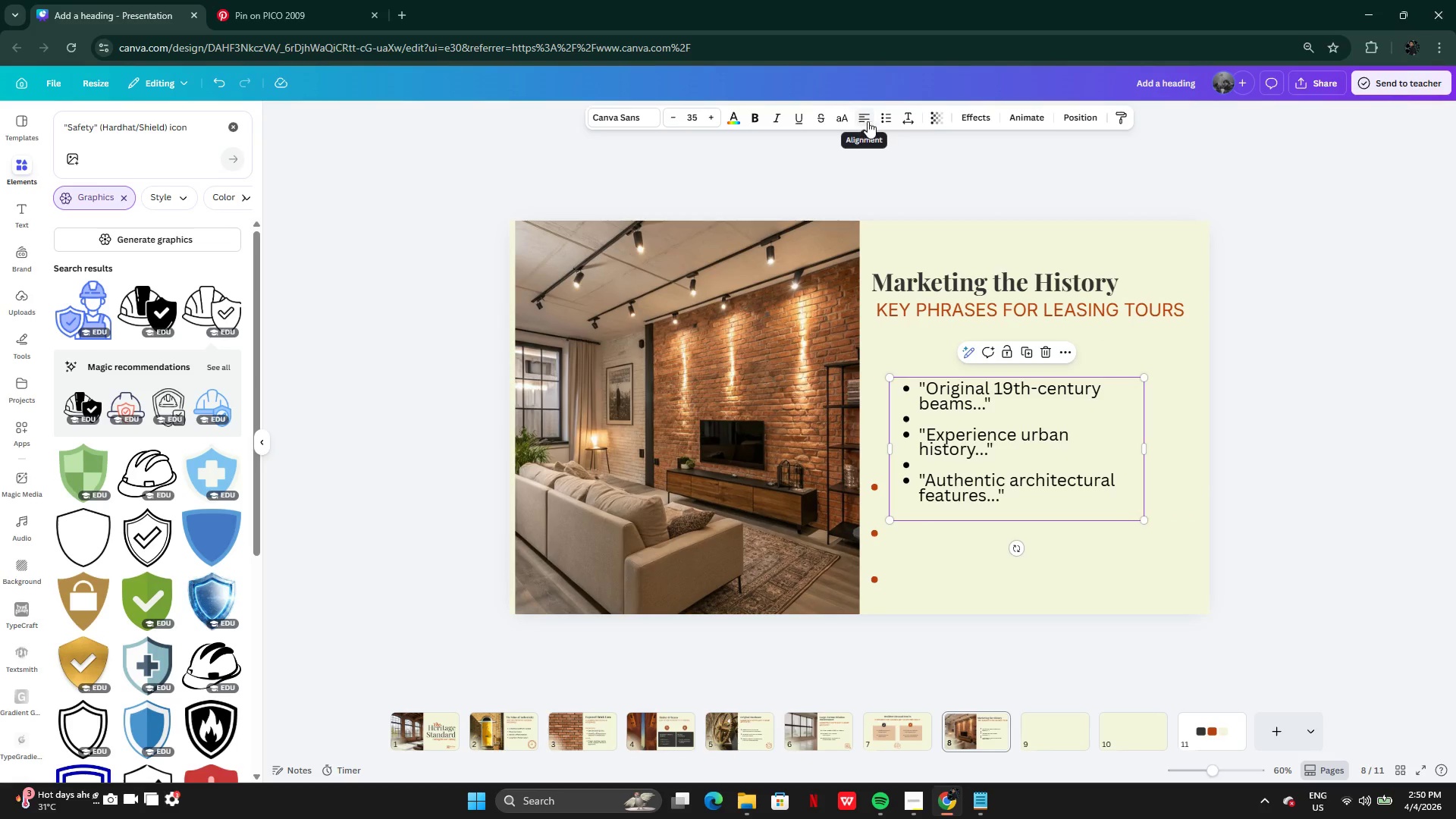 
left_click([892, 117])
 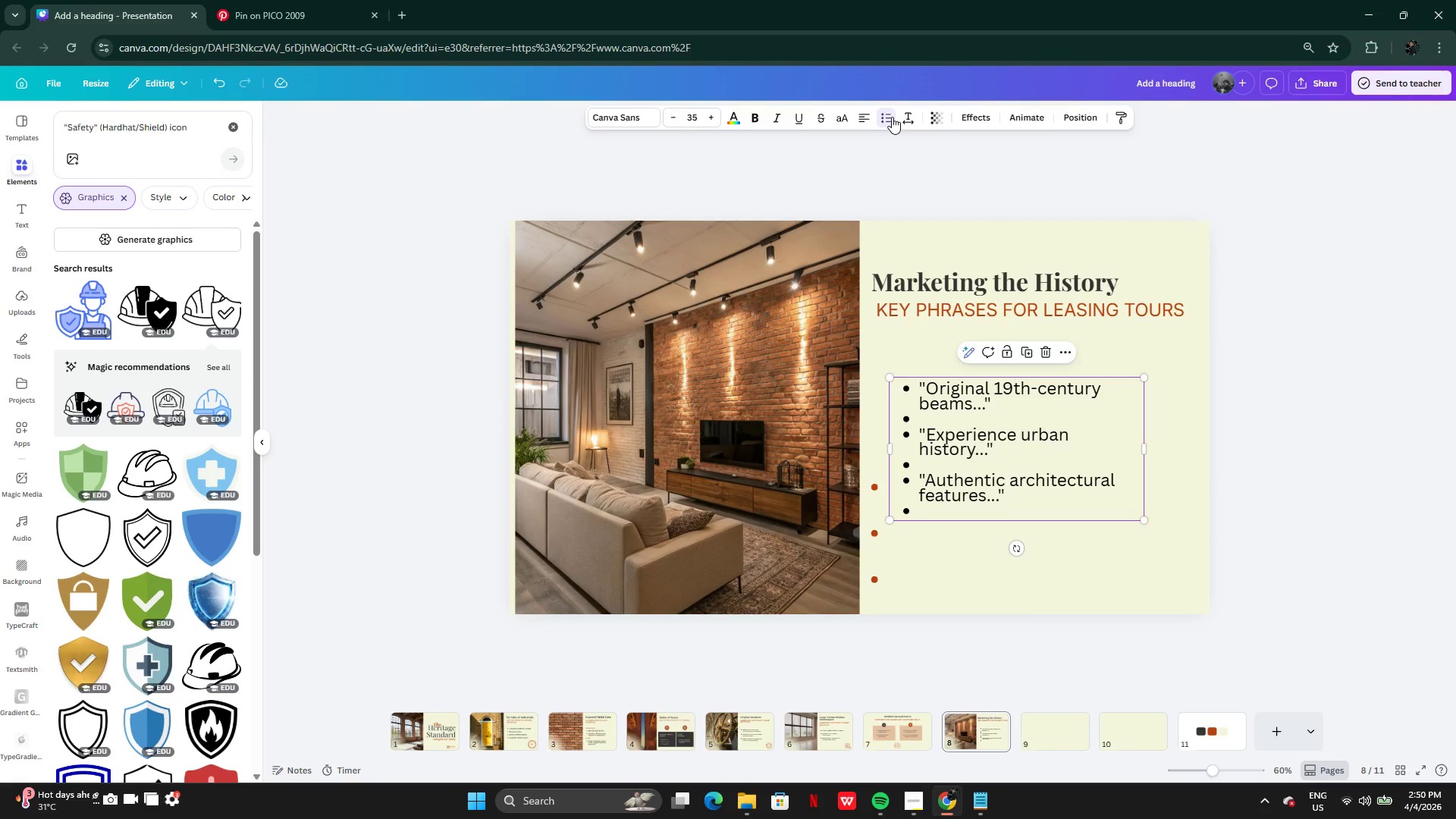 
left_click([892, 117])
 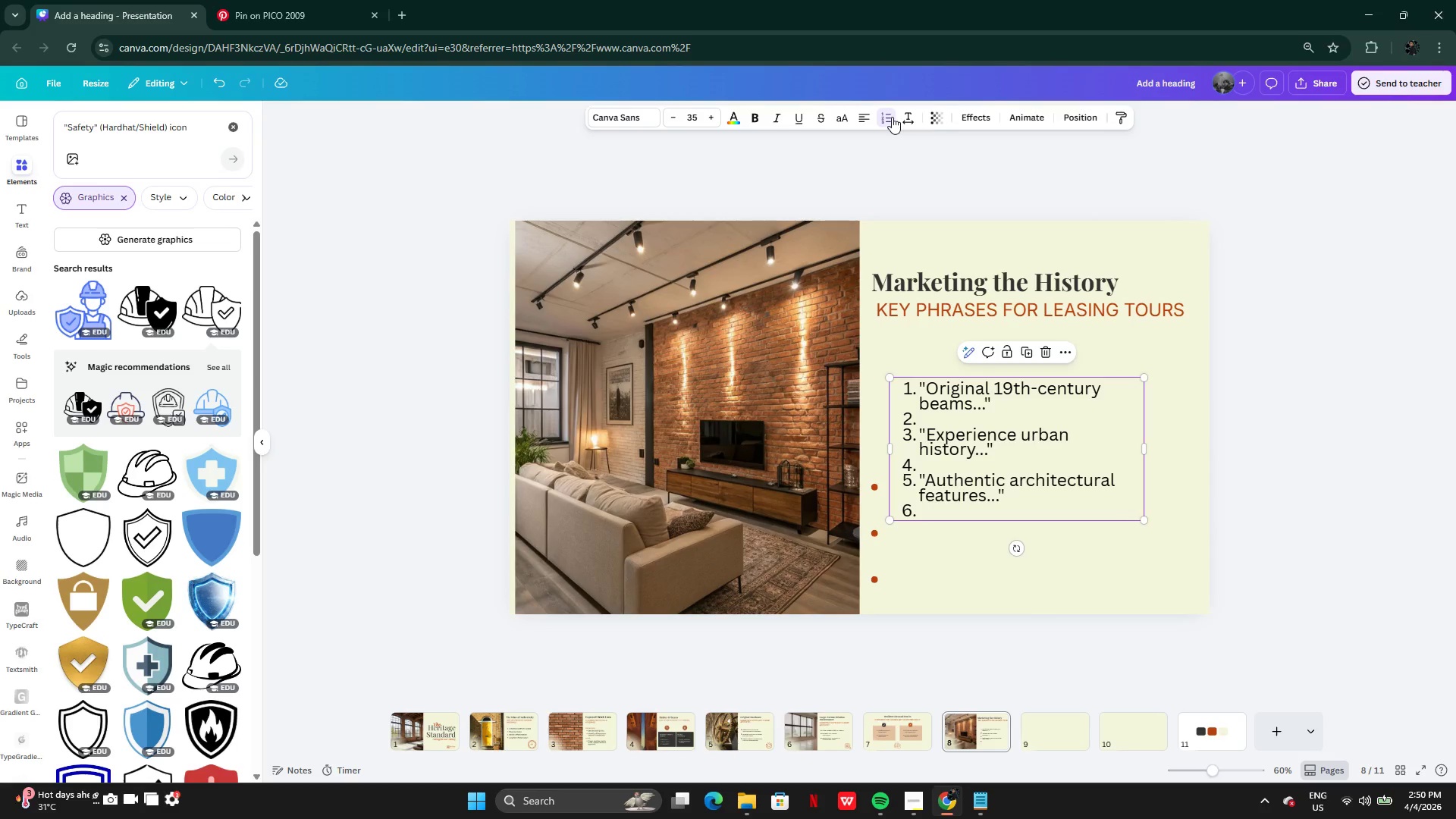 
left_click([892, 117])
 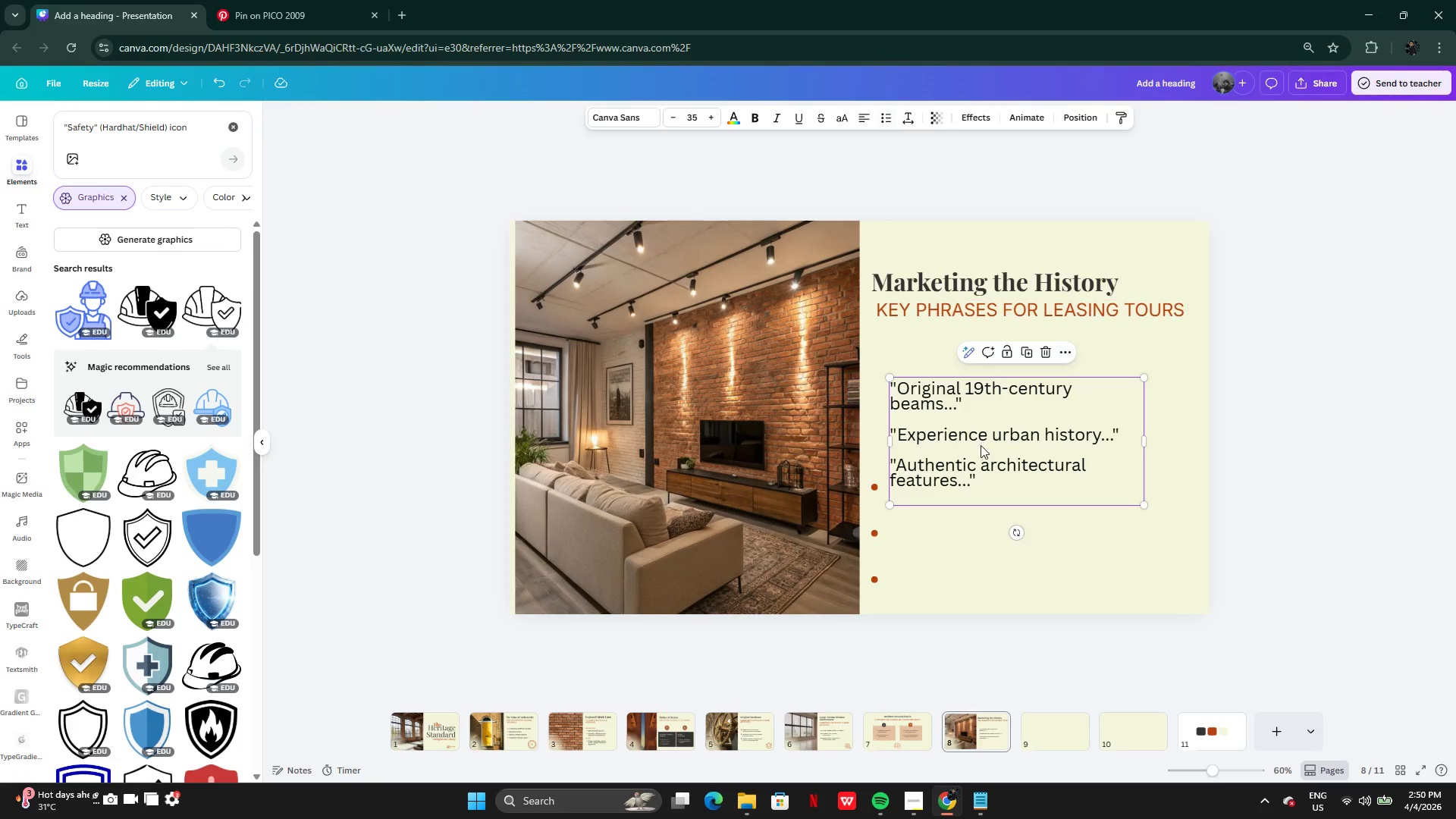 
left_click([984, 488])
 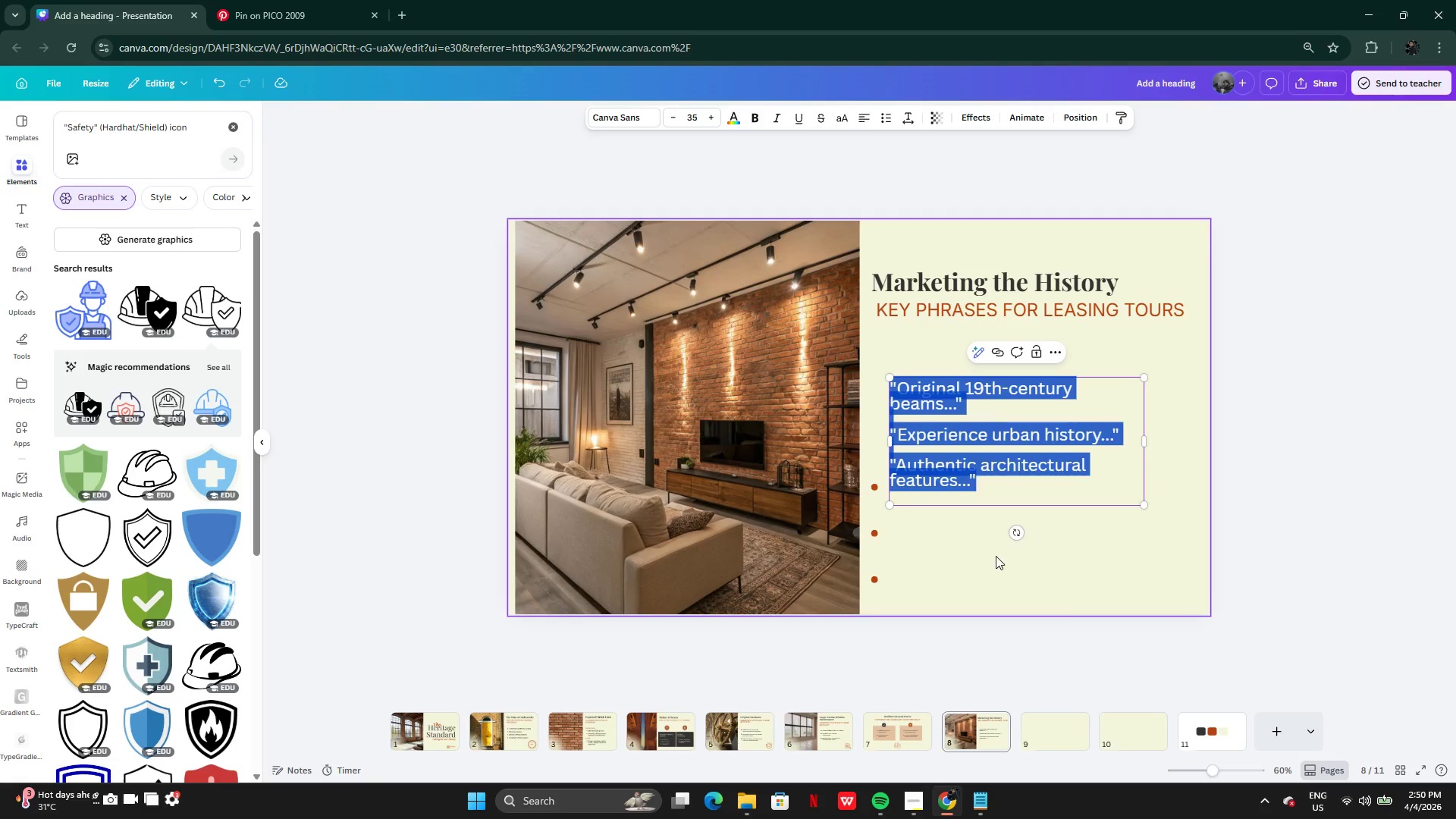 
left_click([996, 558])
 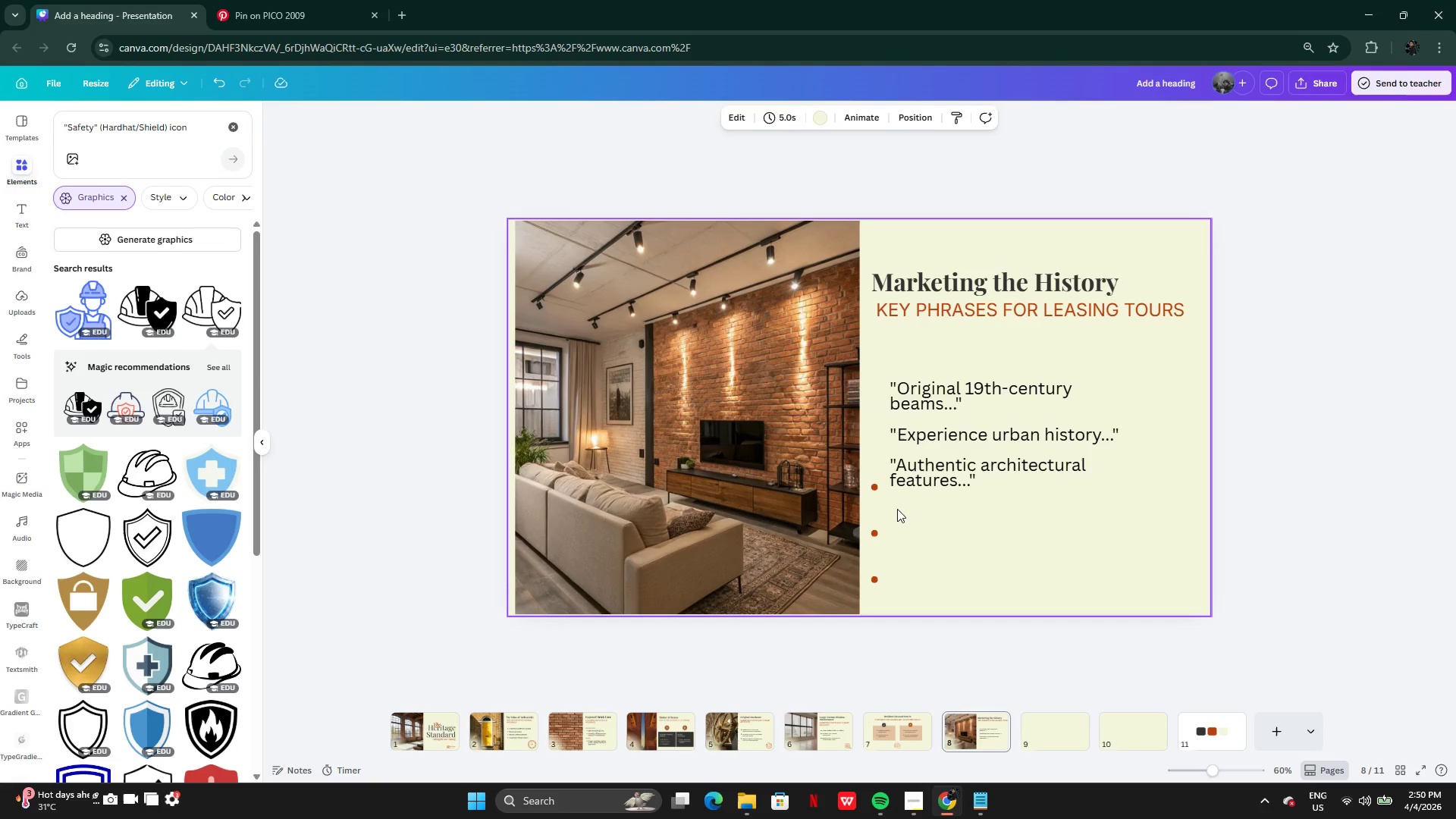 
left_click([872, 491])
 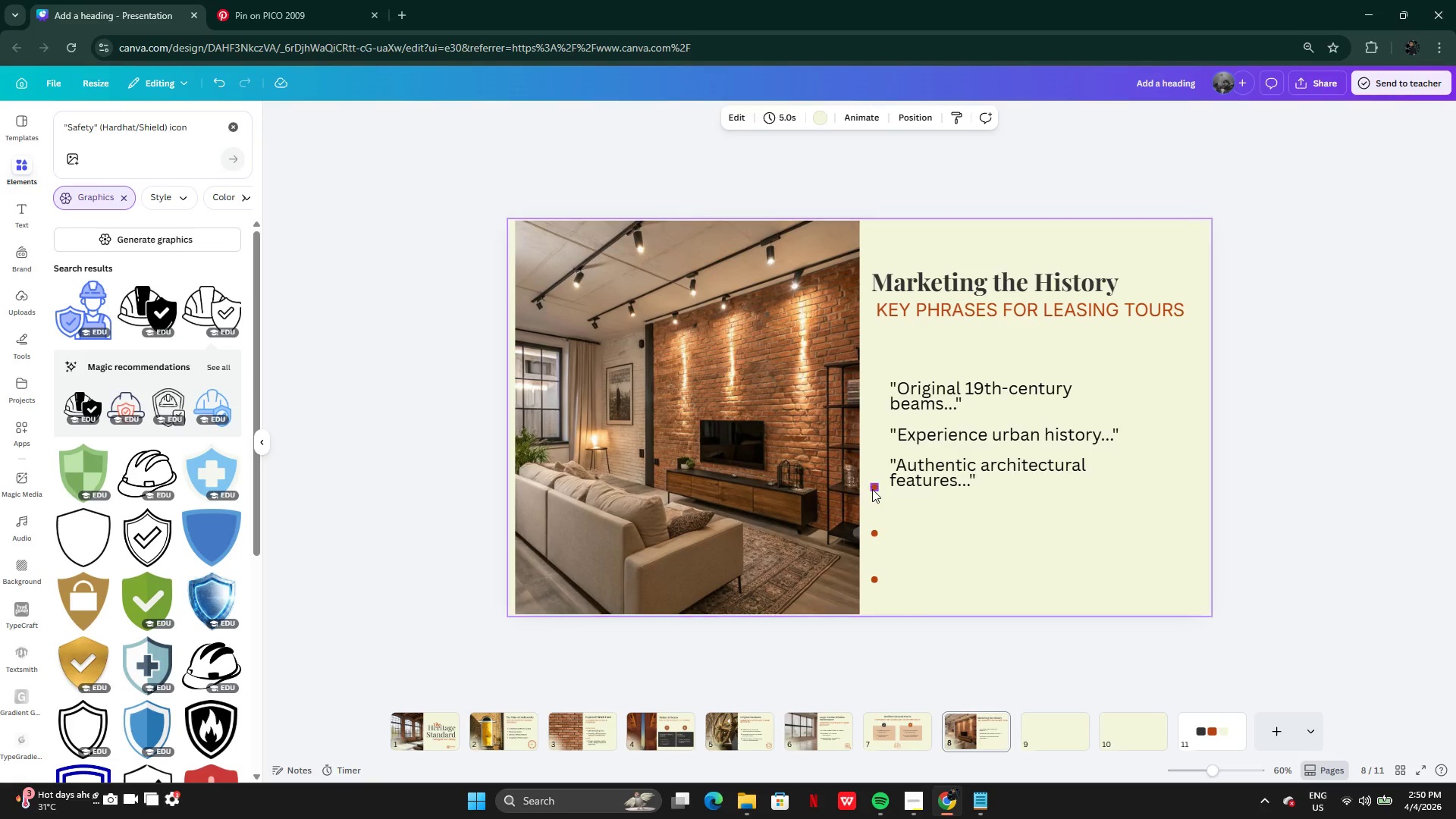 
left_click([872, 489])
 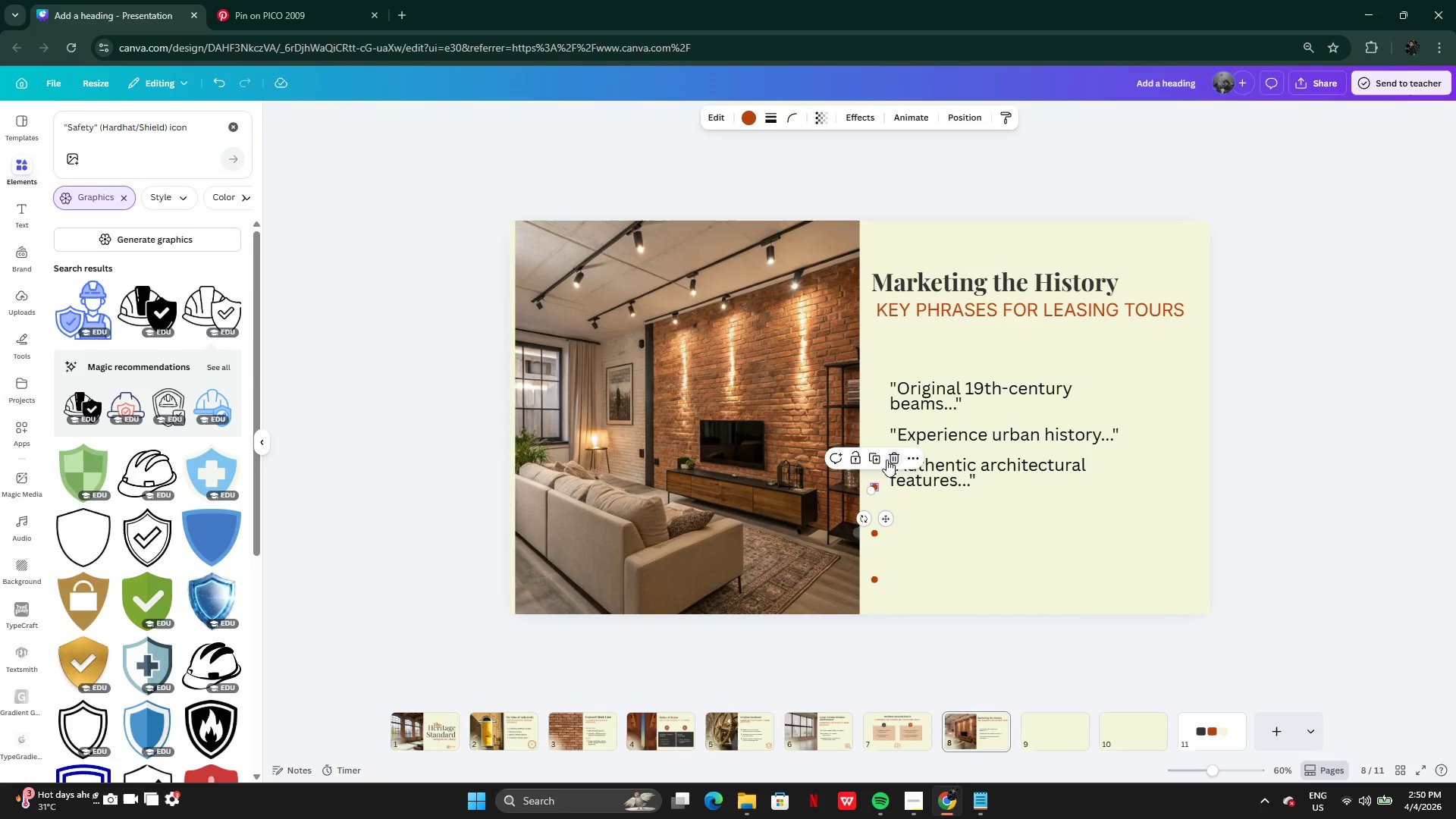 
left_click([890, 460])
 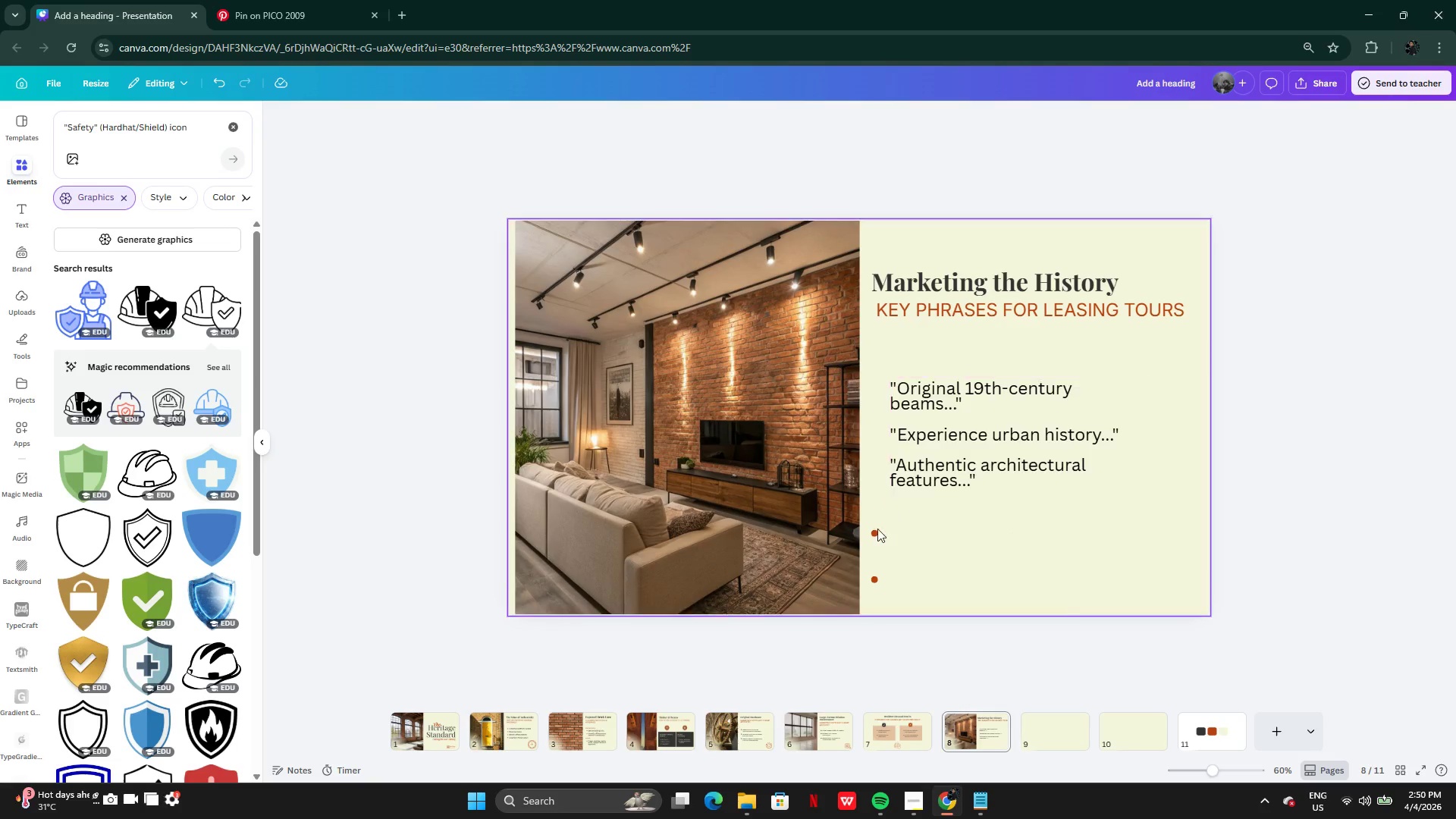 
left_click([877, 529])
 